 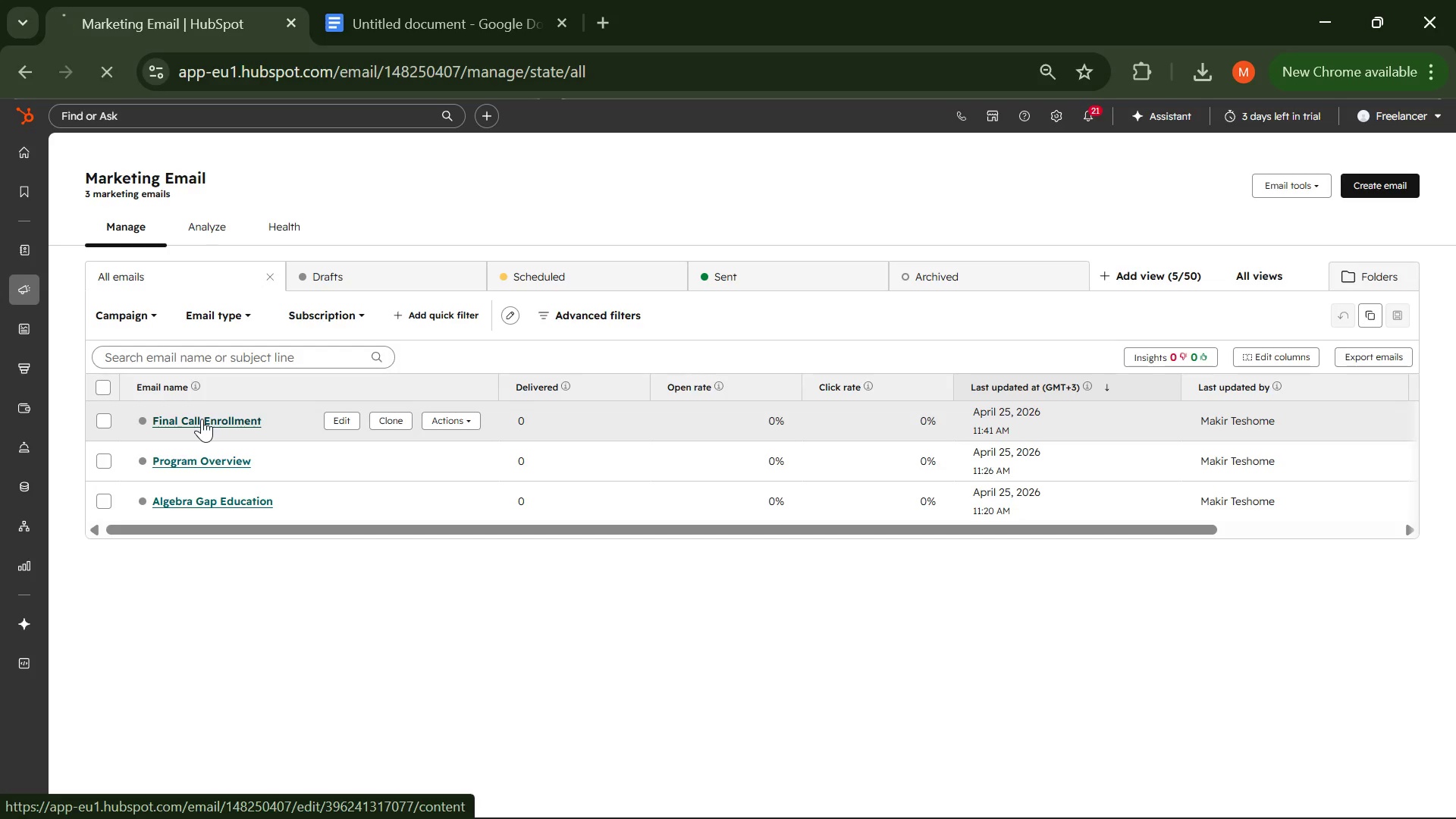 
left_click([472, 0])
 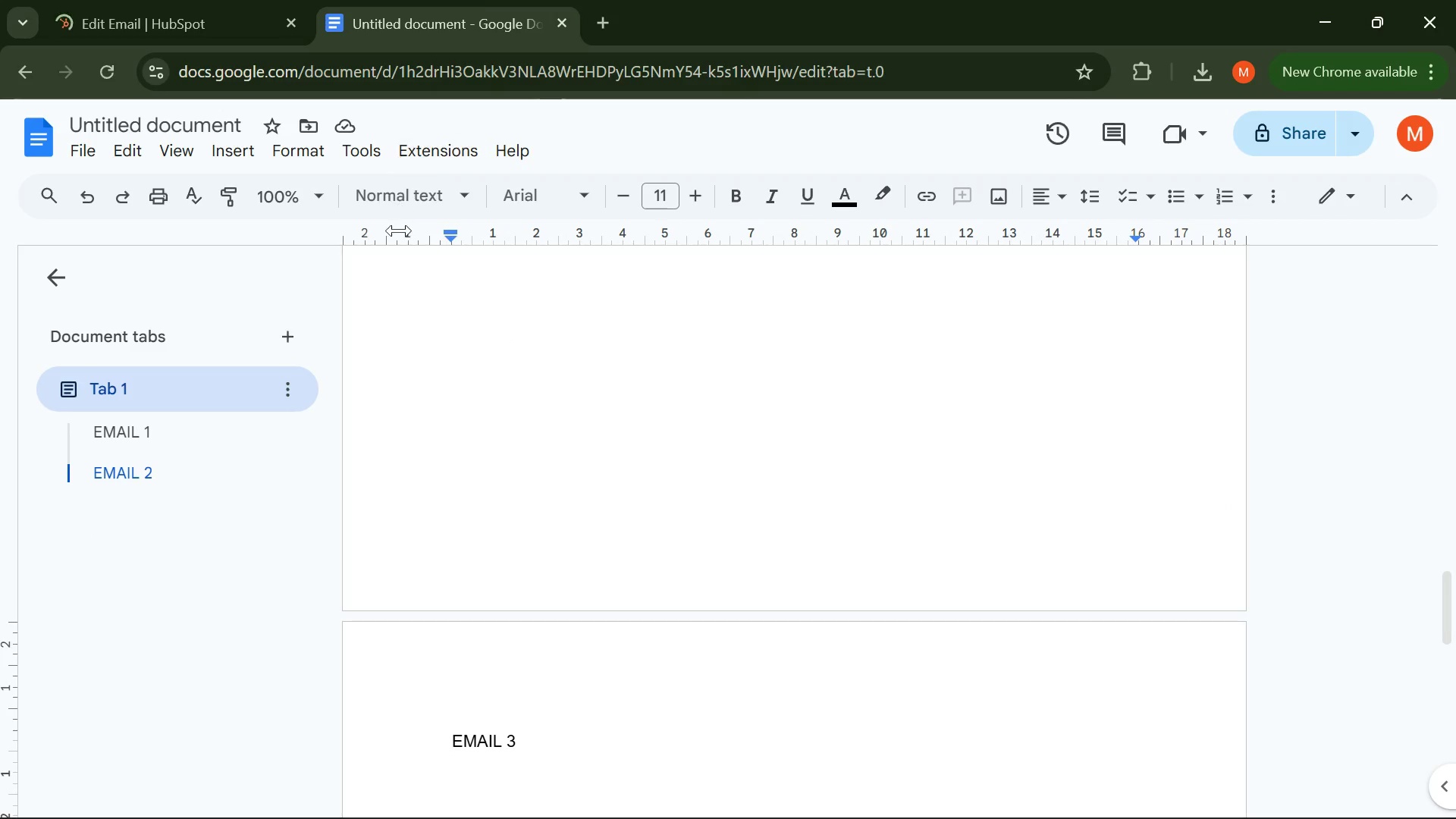 
scroll: coordinate [506, 340], scroll_direction: down, amount: 2.0
 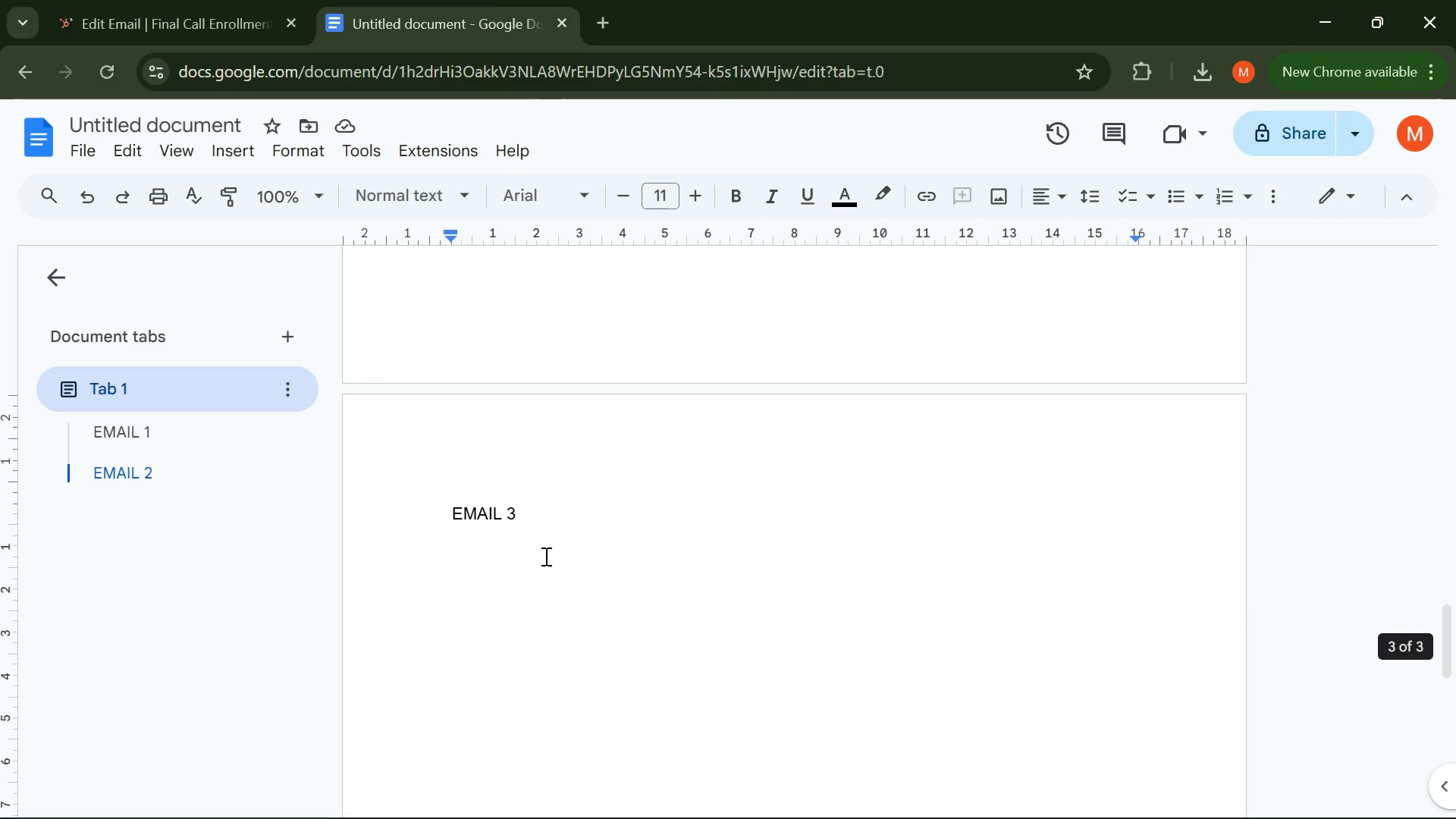 
left_click([544, 551])
 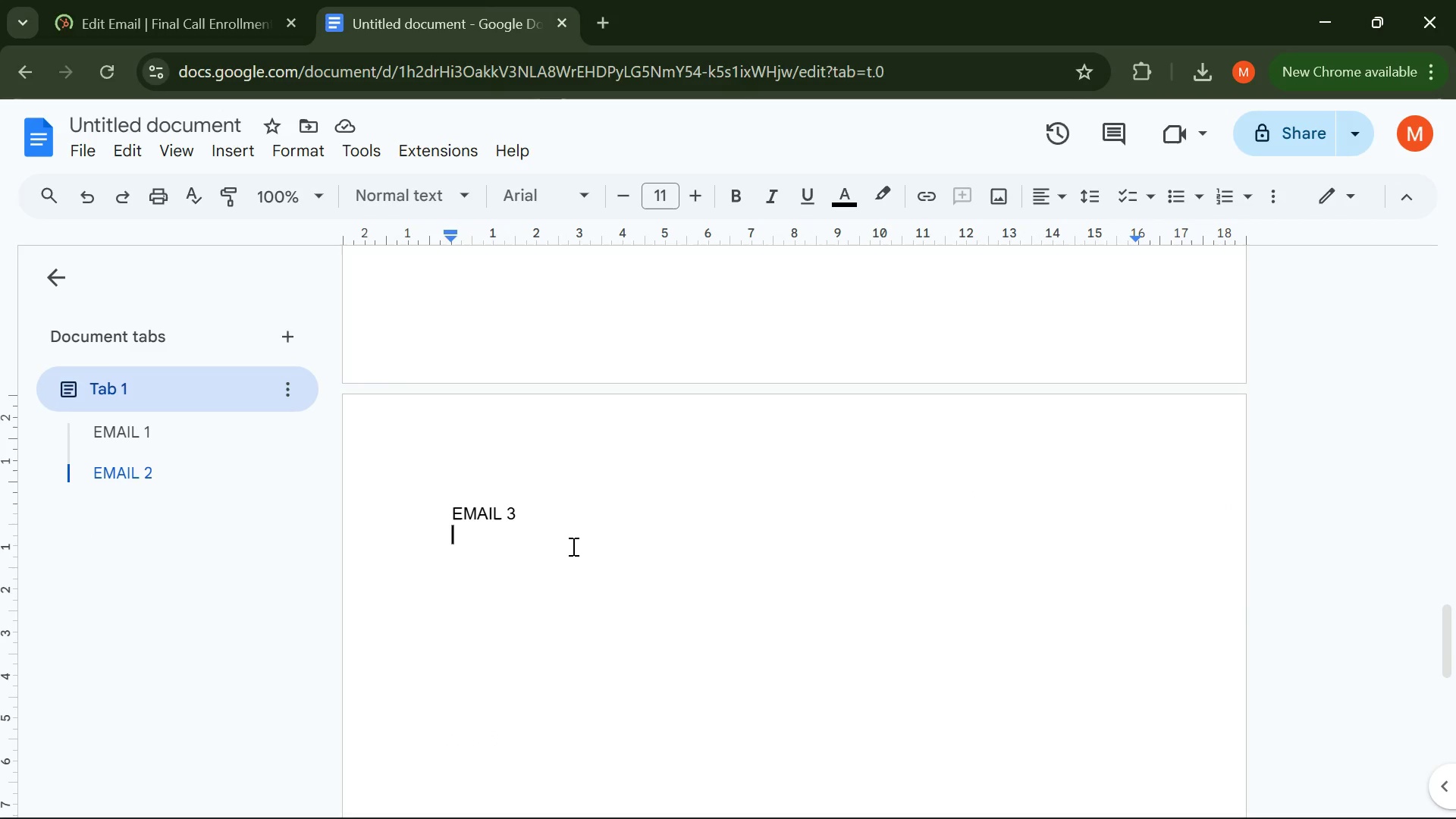 
left_click_drag(start_coordinate=[572, 546], to_coordinate=[419, 535])
 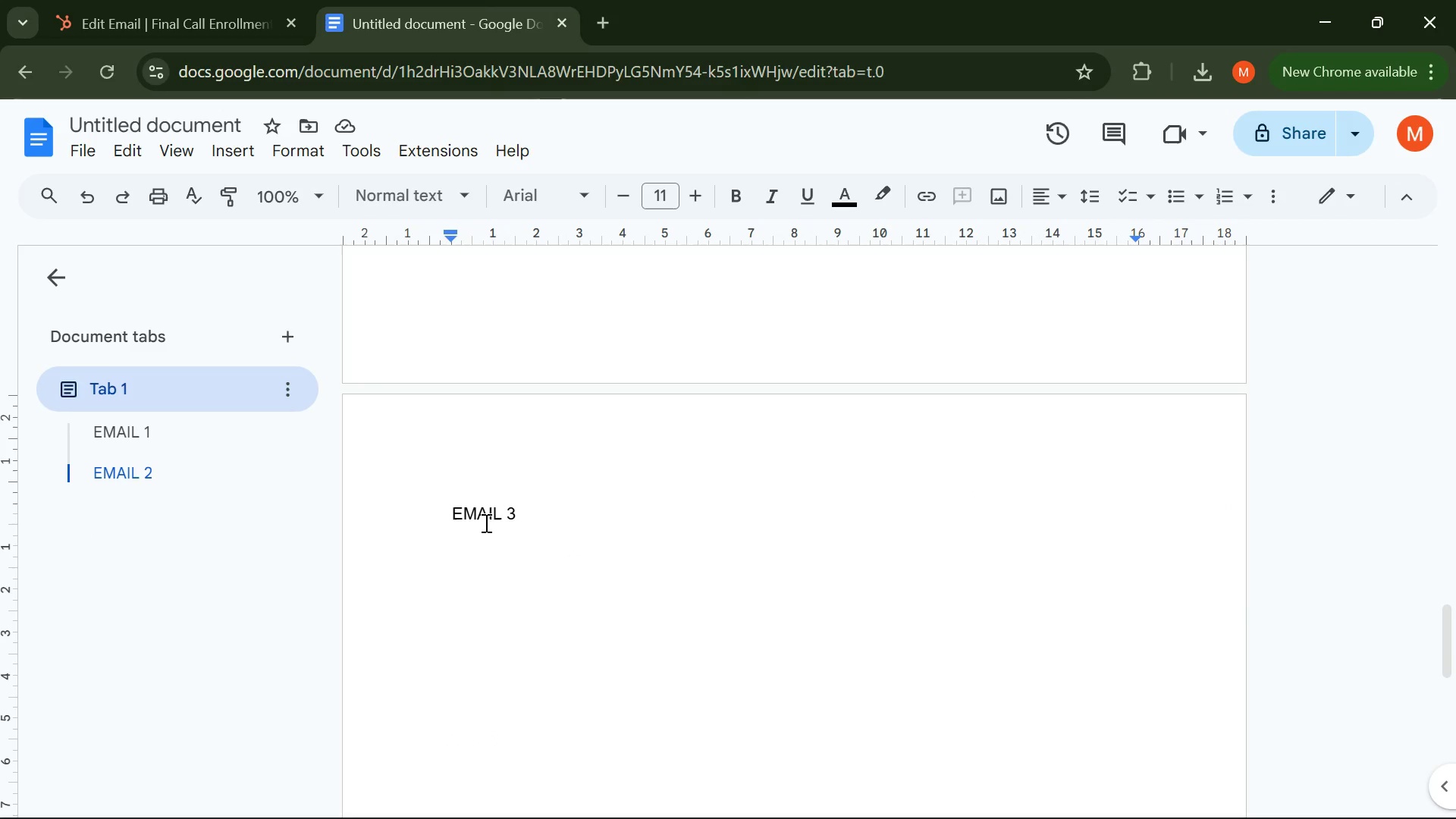 
left_click([505, 515])
 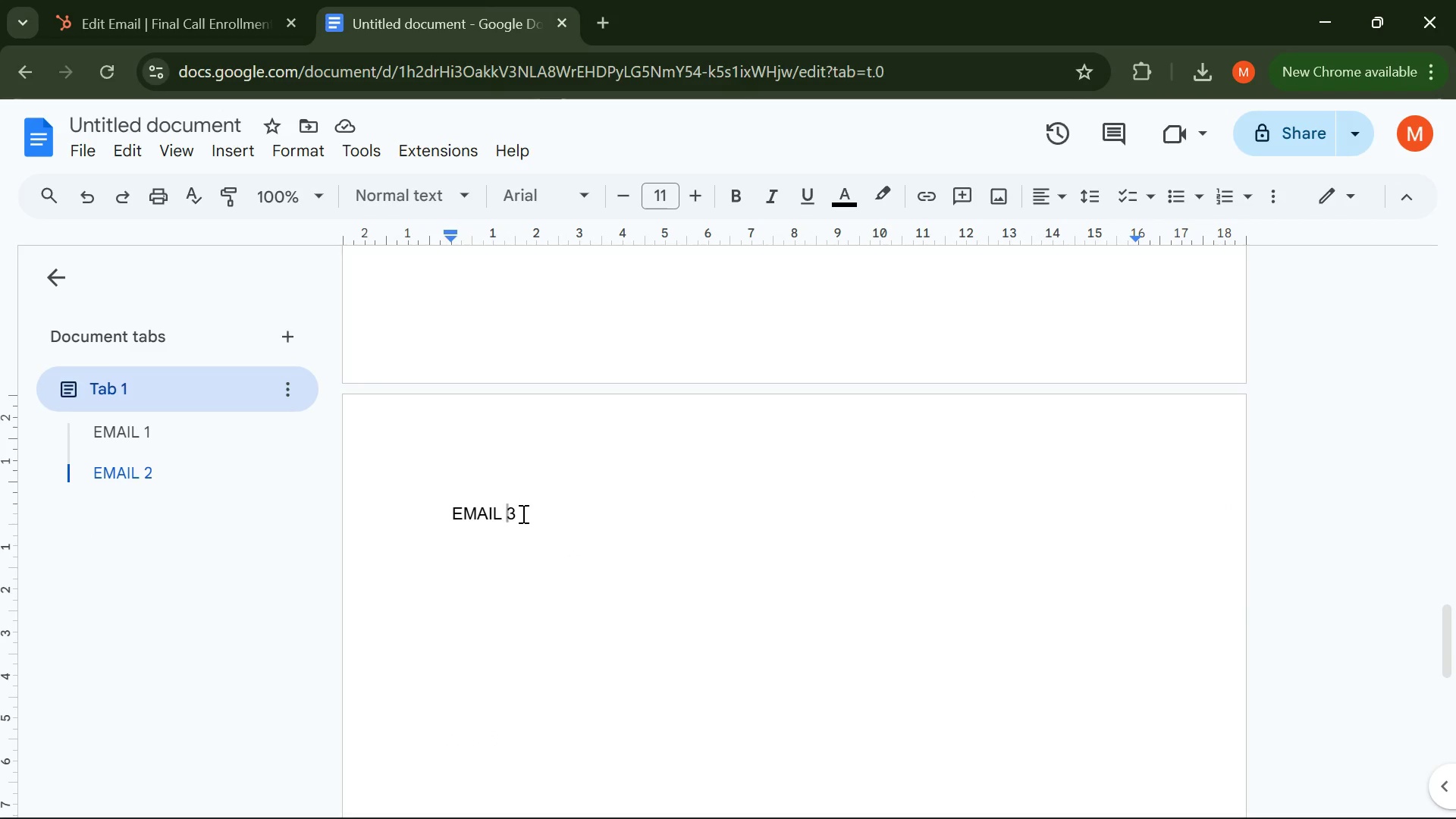 
left_click([522, 513])
 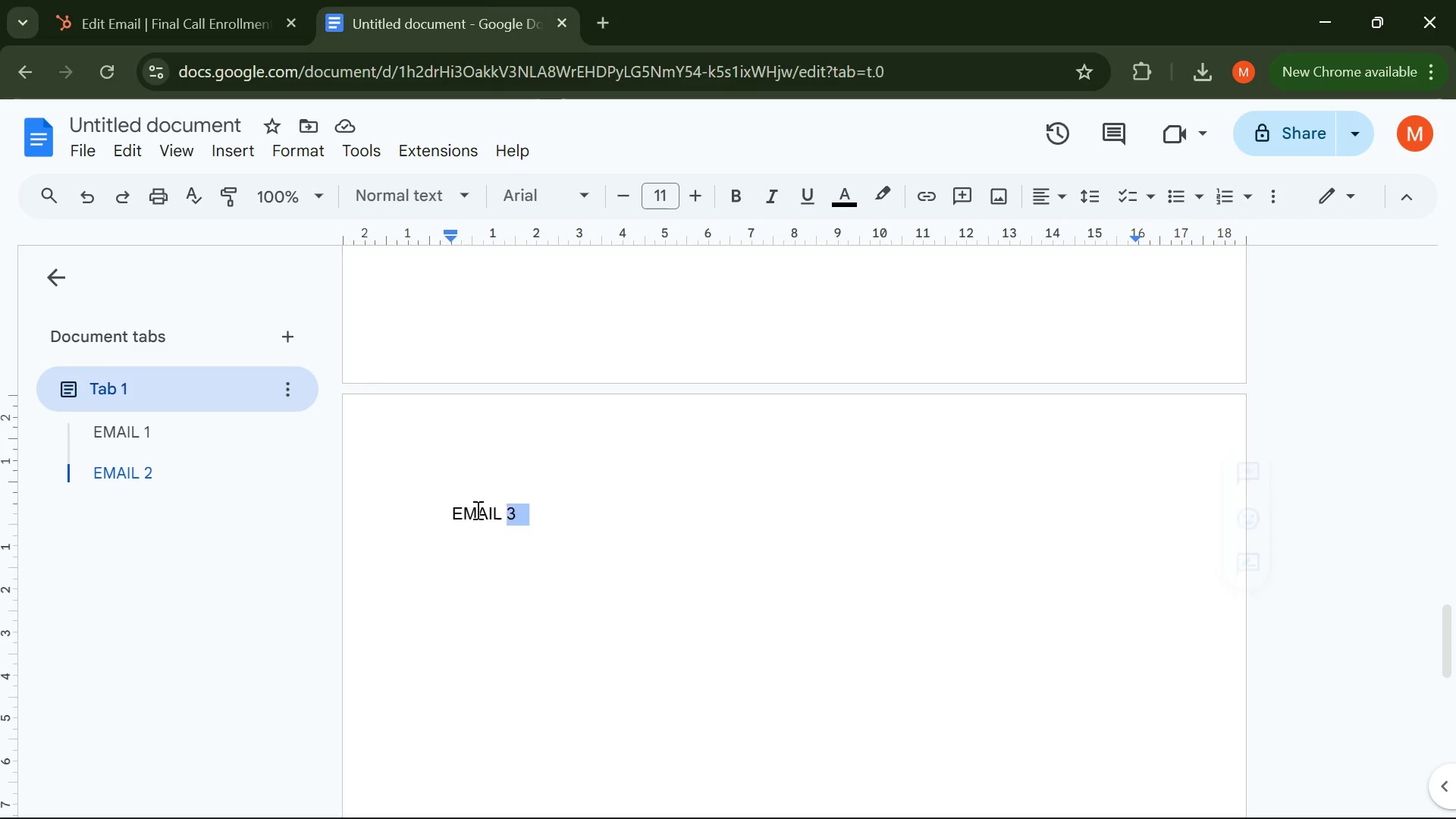 
left_click_drag(start_coordinate=[522, 513], to_coordinate=[396, 507])
 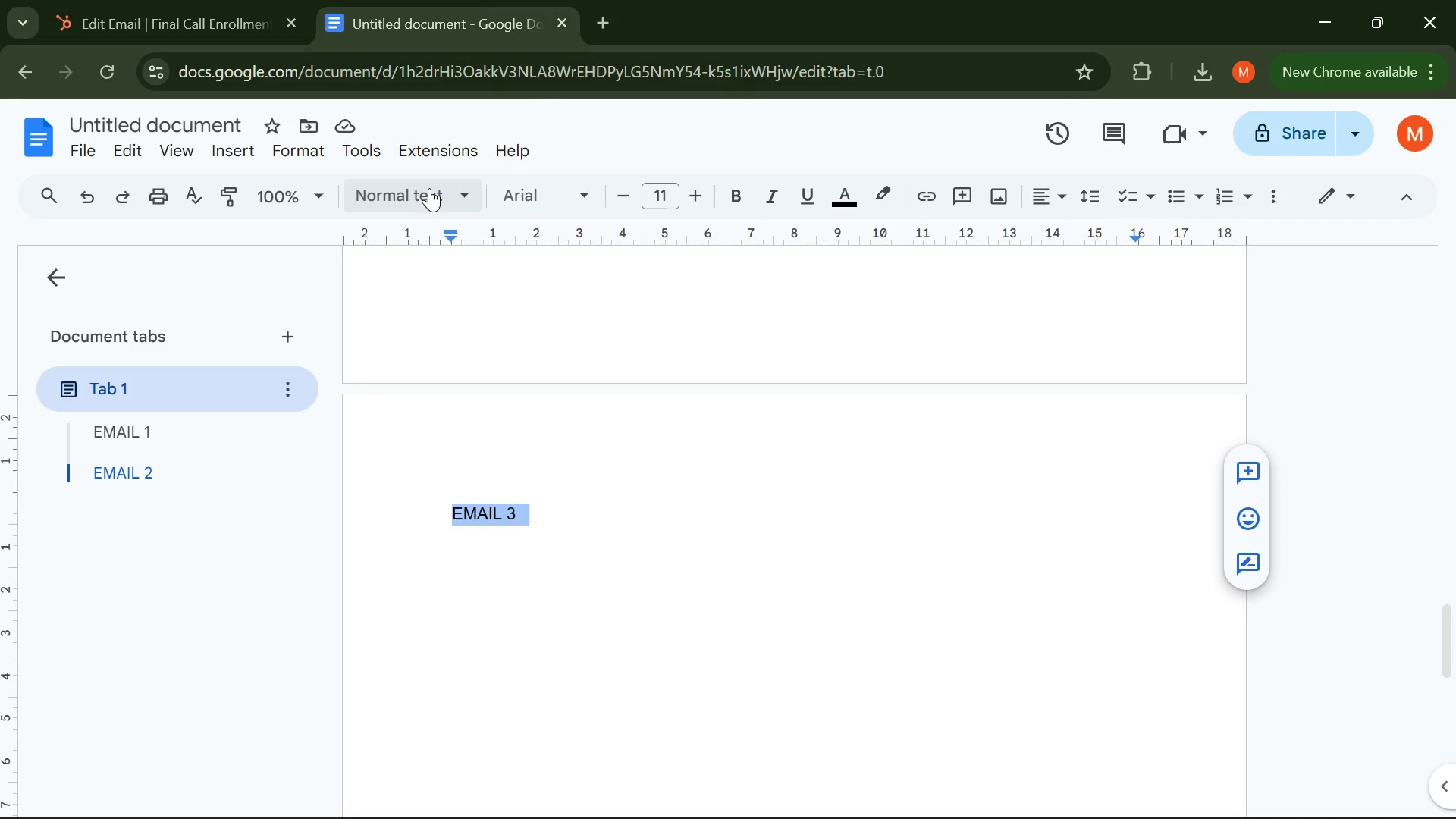 
left_click([450, 187])
 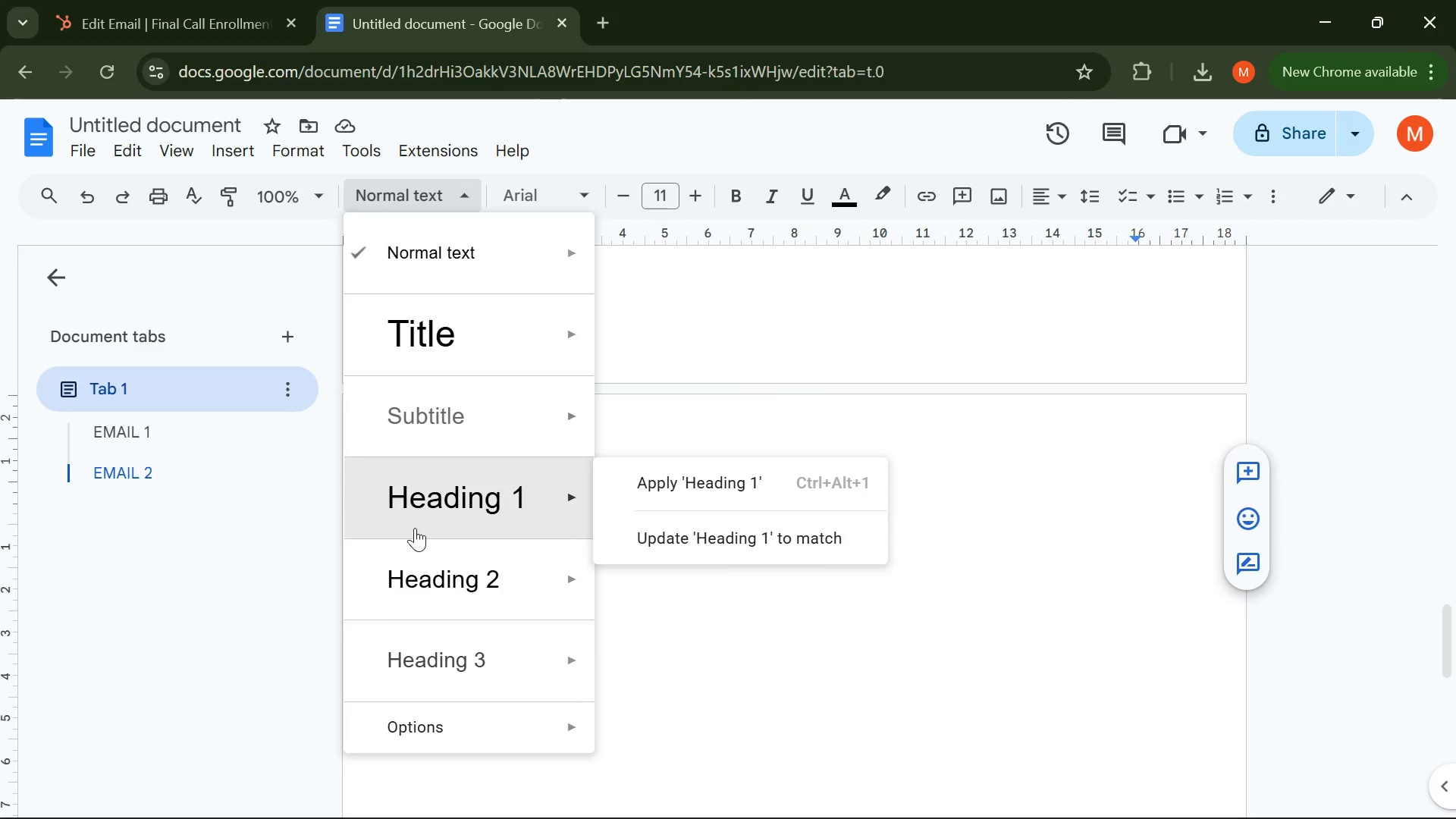 
left_click([419, 569])
 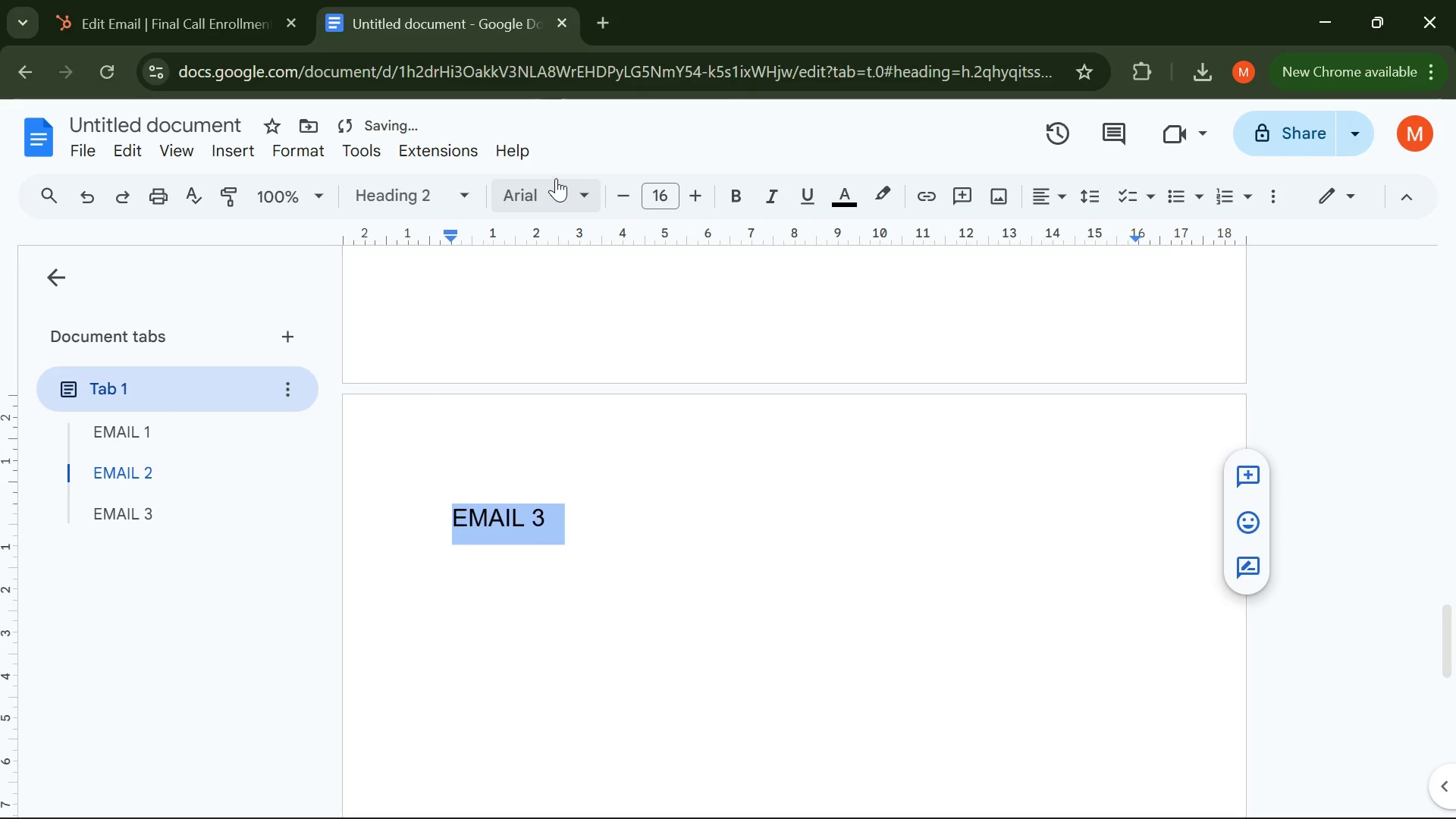 
left_click([585, 187])
 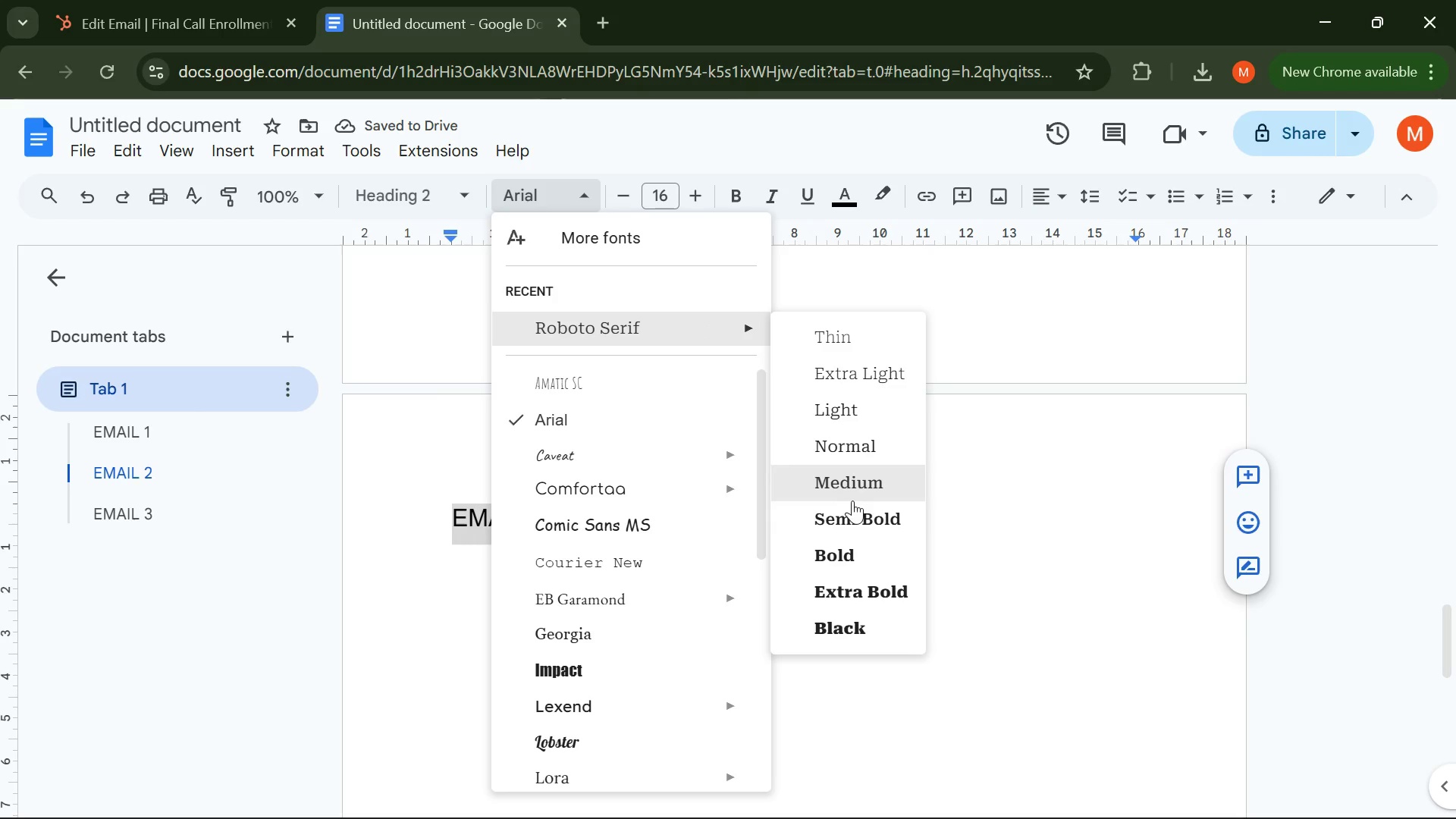 
left_click([853, 491])
 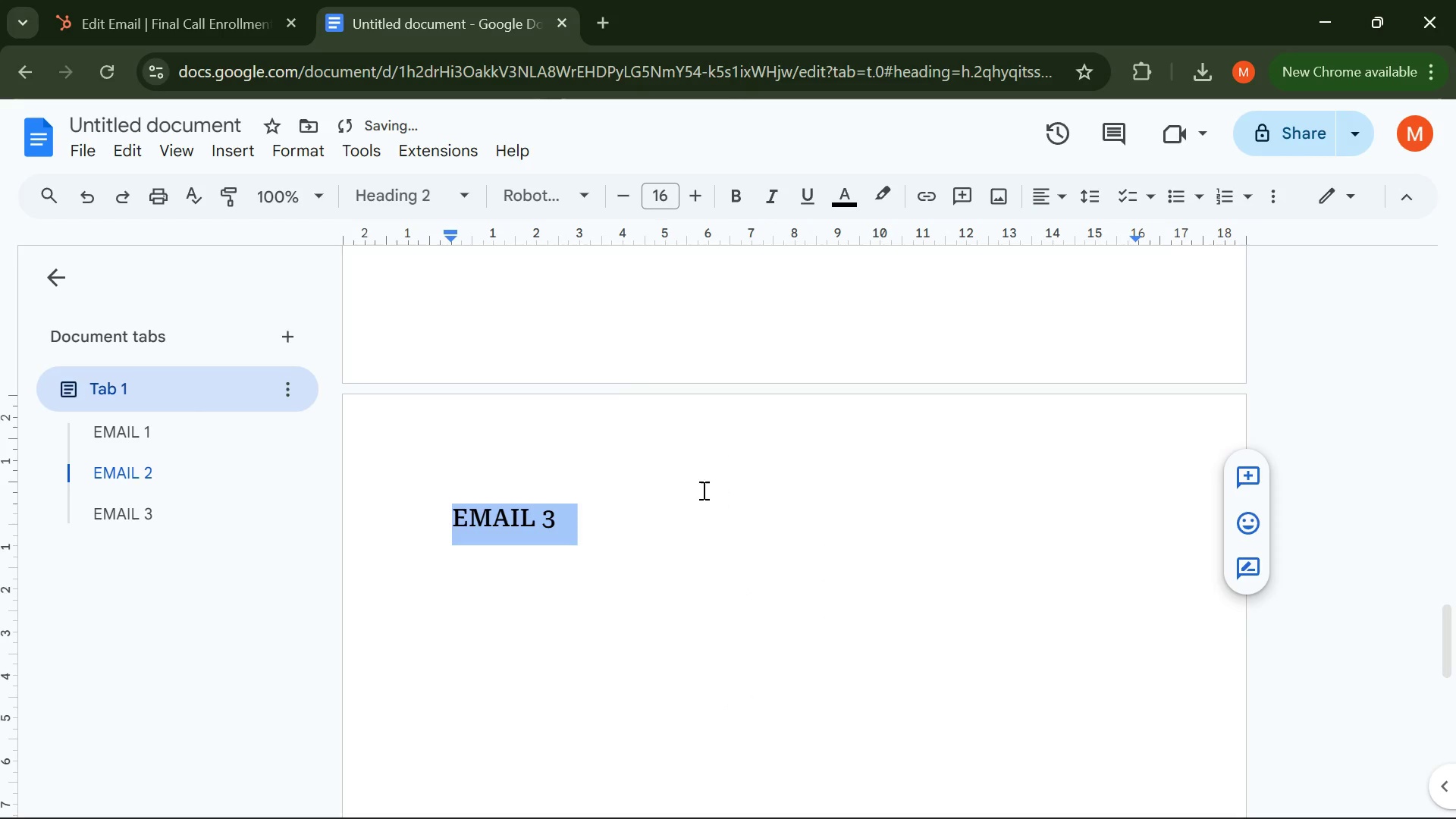 
scroll: coordinate [698, 463], scroll_direction: up, amount: 10.0
 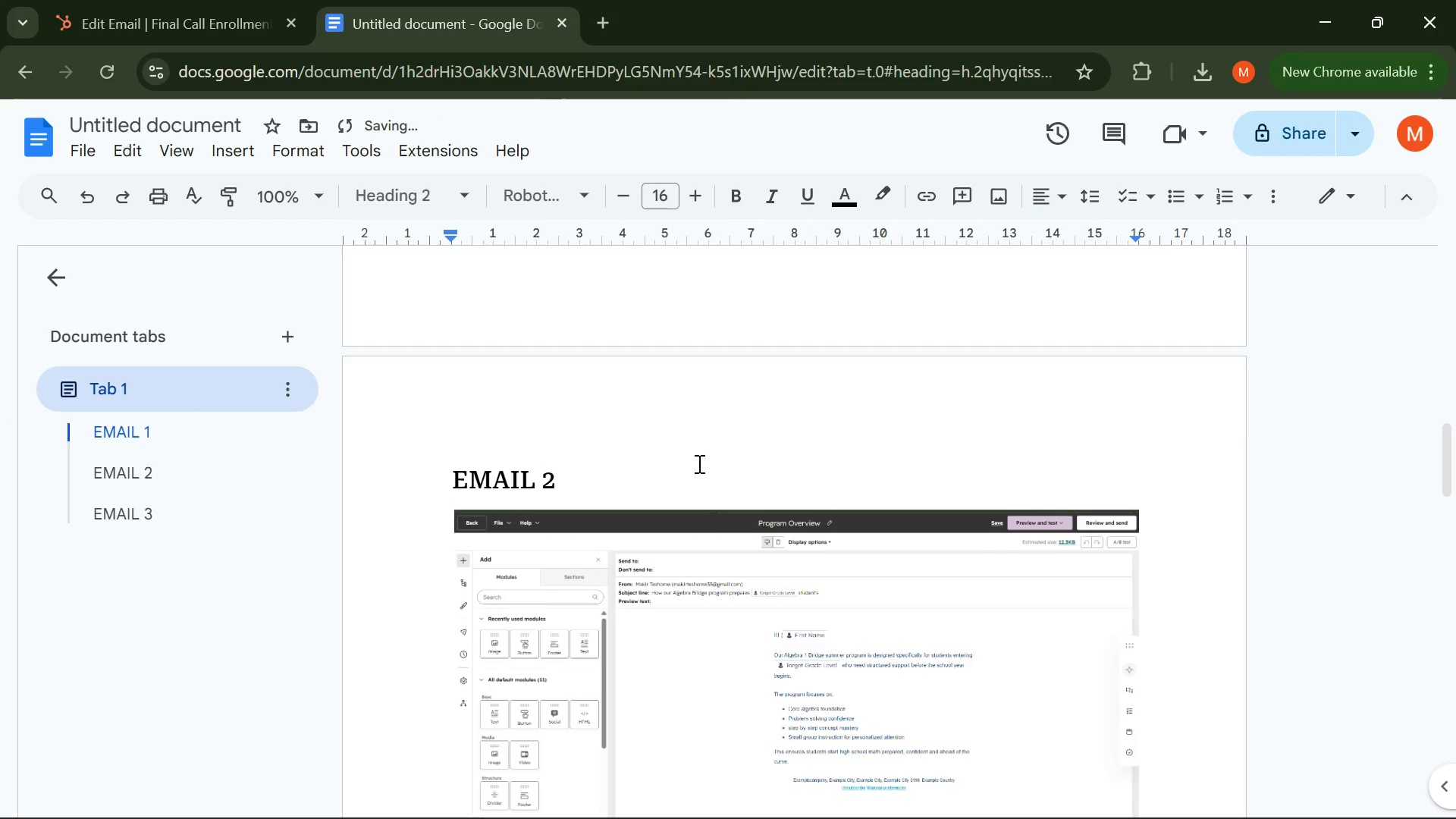 
scroll: coordinate [698, 463], scroll_direction: down, amount: 11.0
 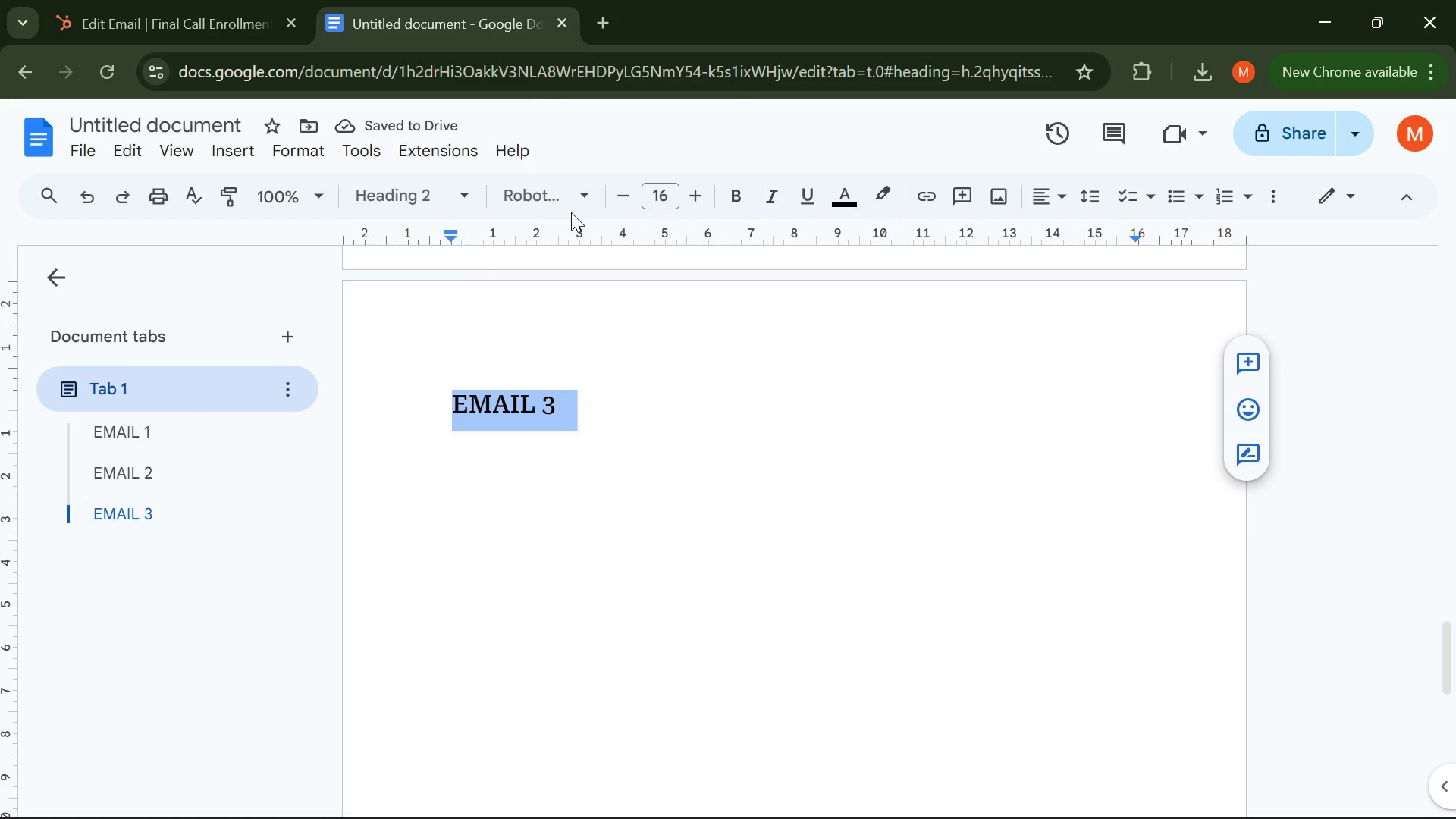 
left_click([587, 199])
 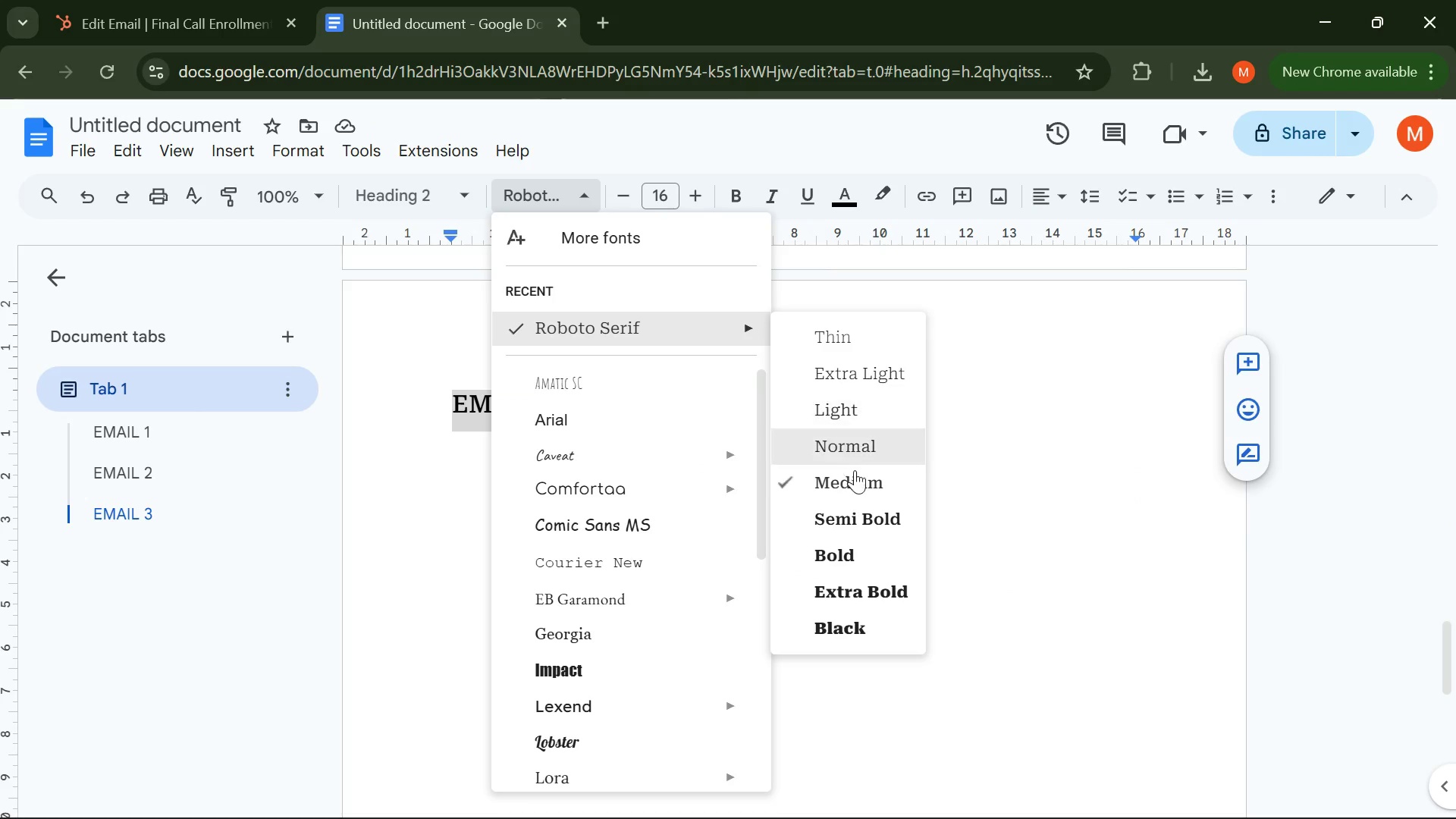 
left_click([873, 517])
 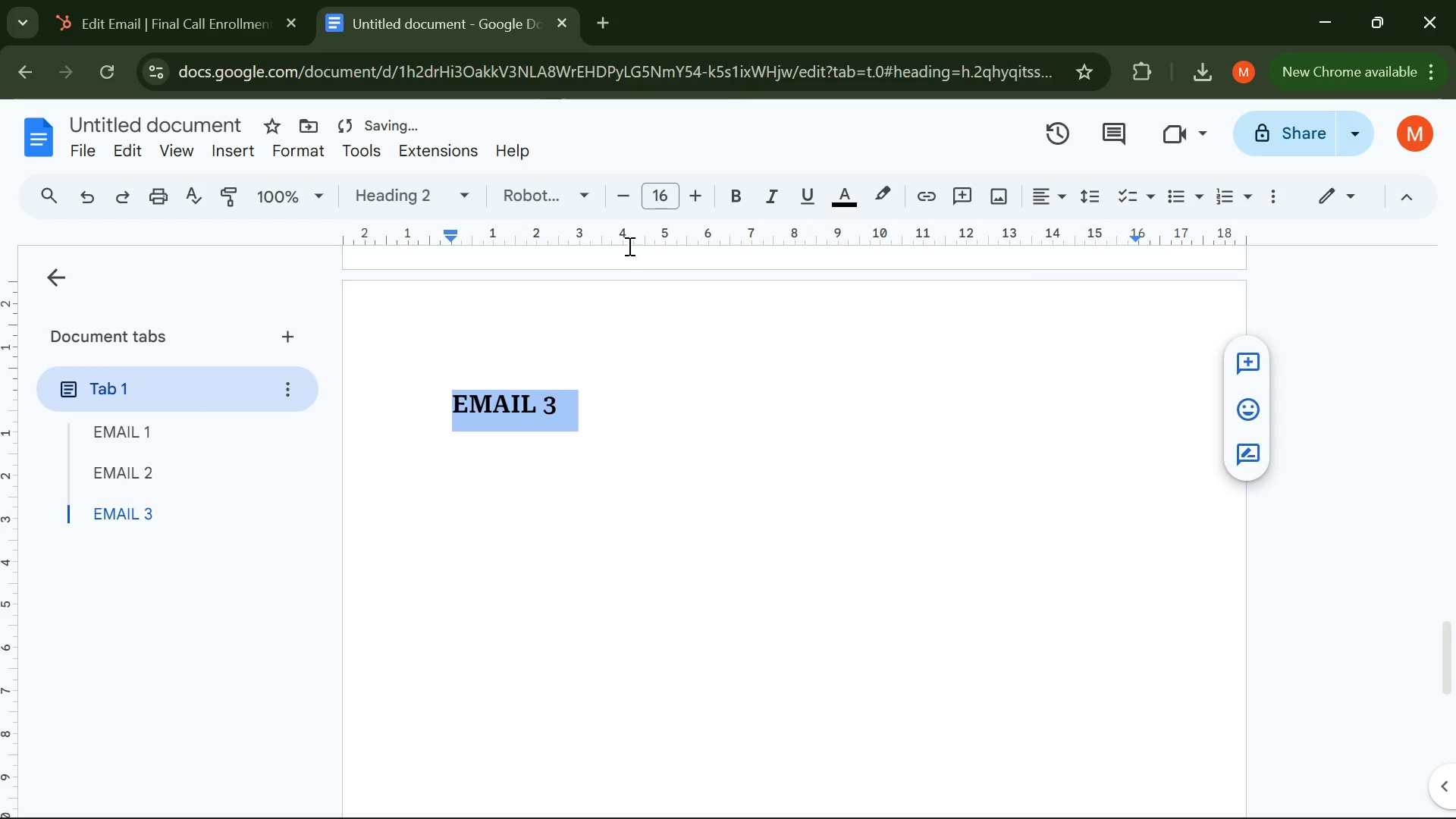 
left_click([587, 200])
 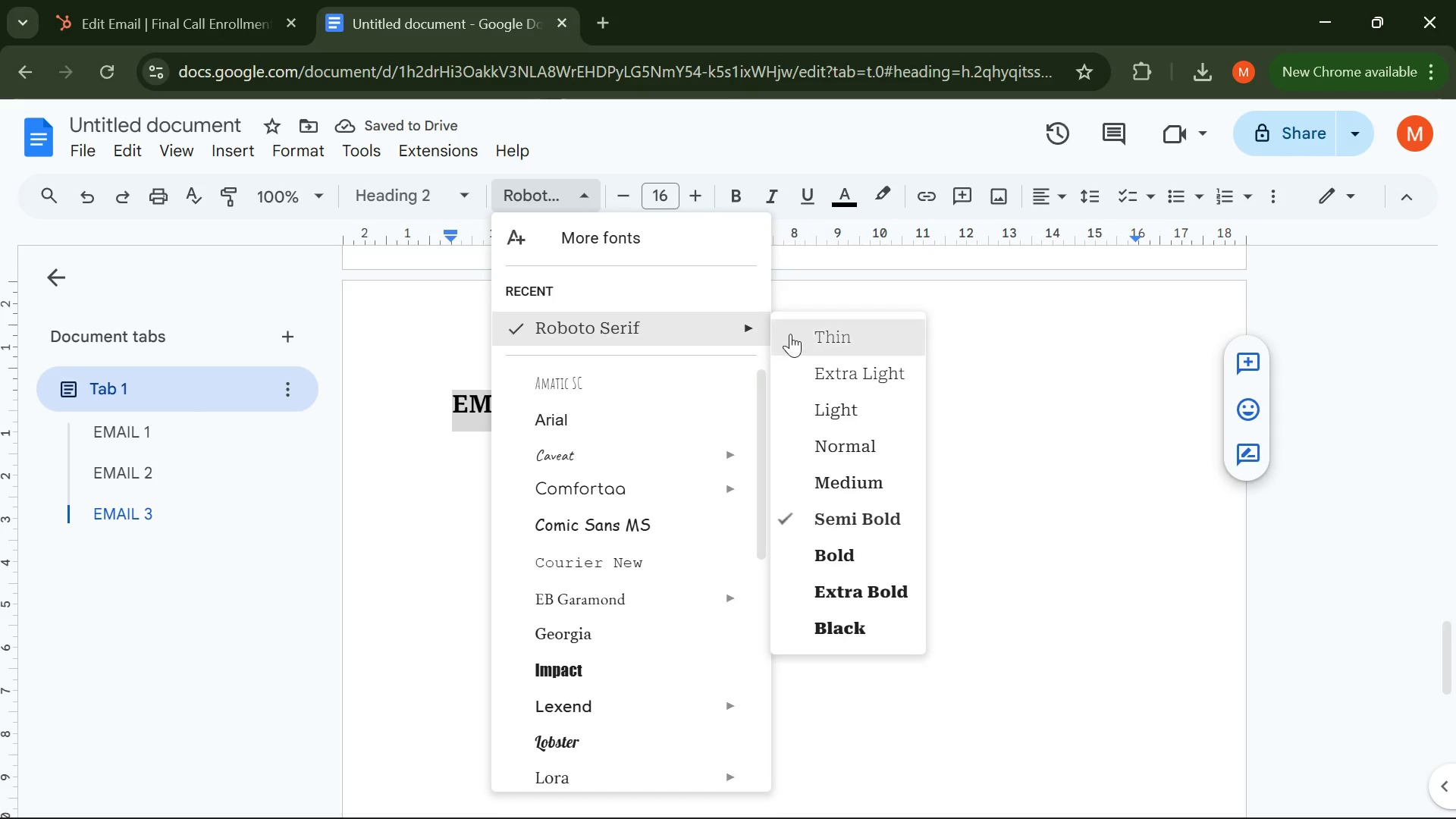 
left_click([855, 476])
 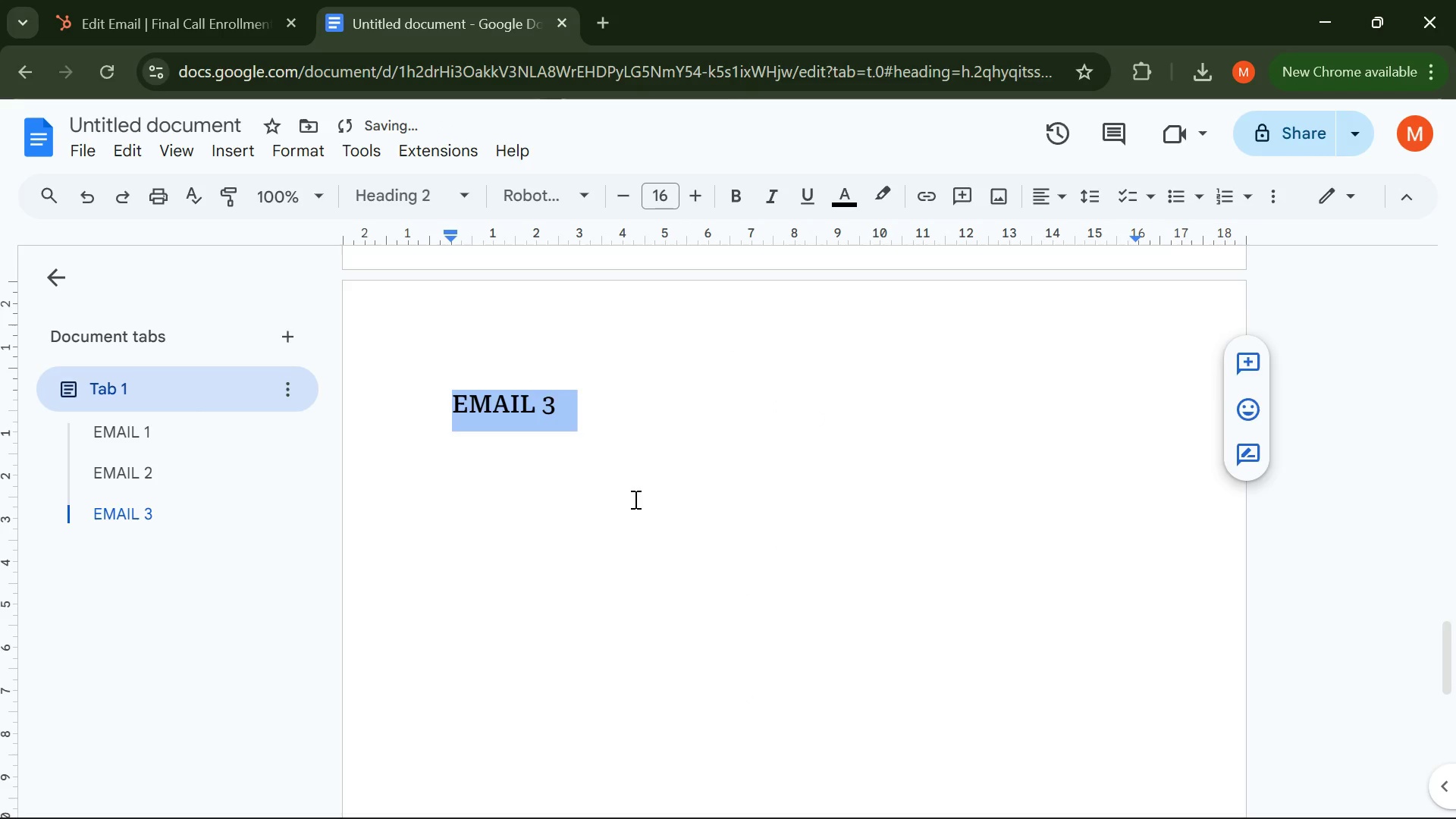 
left_click([602, 499])
 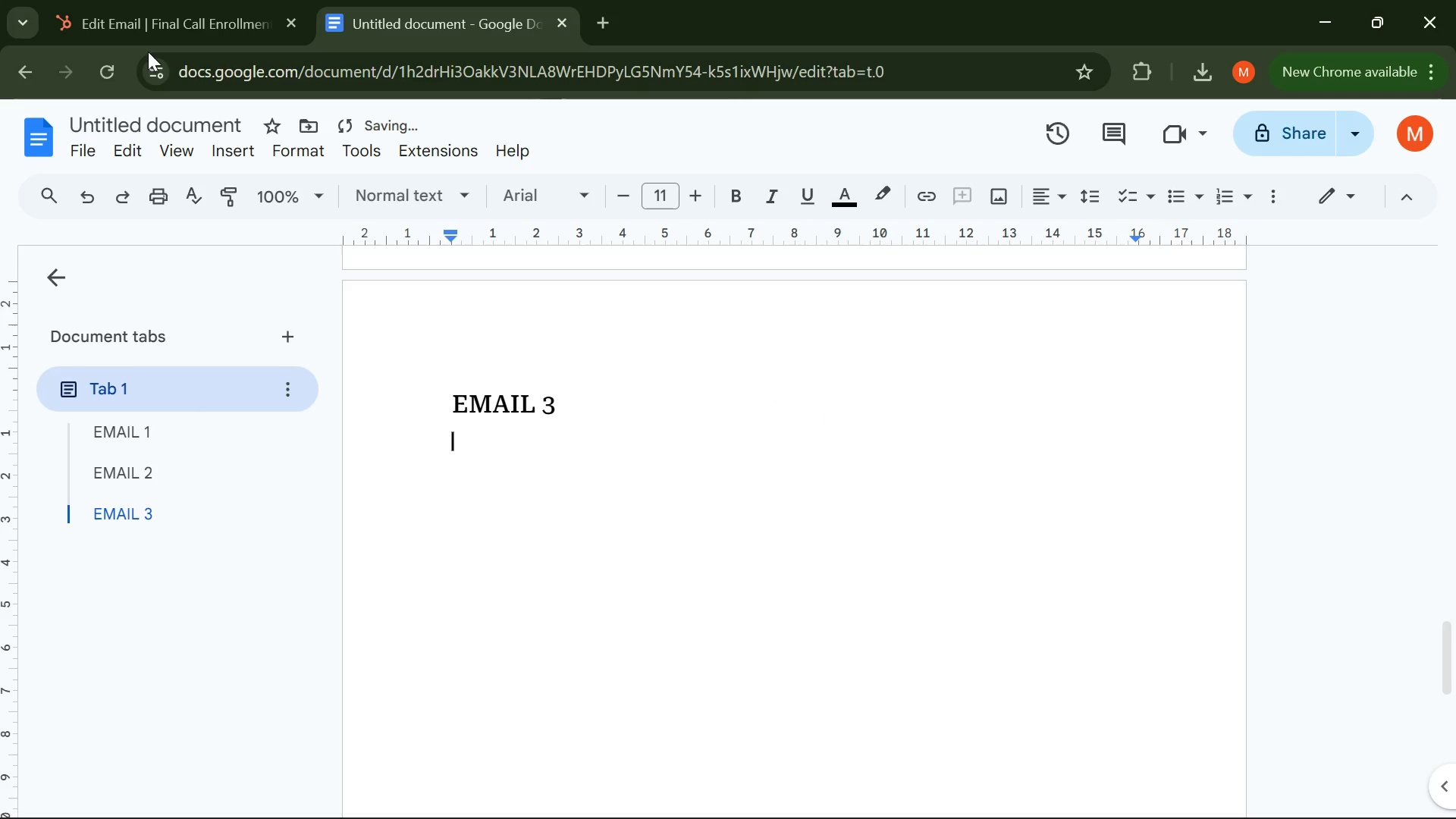 
left_click([138, 25])
 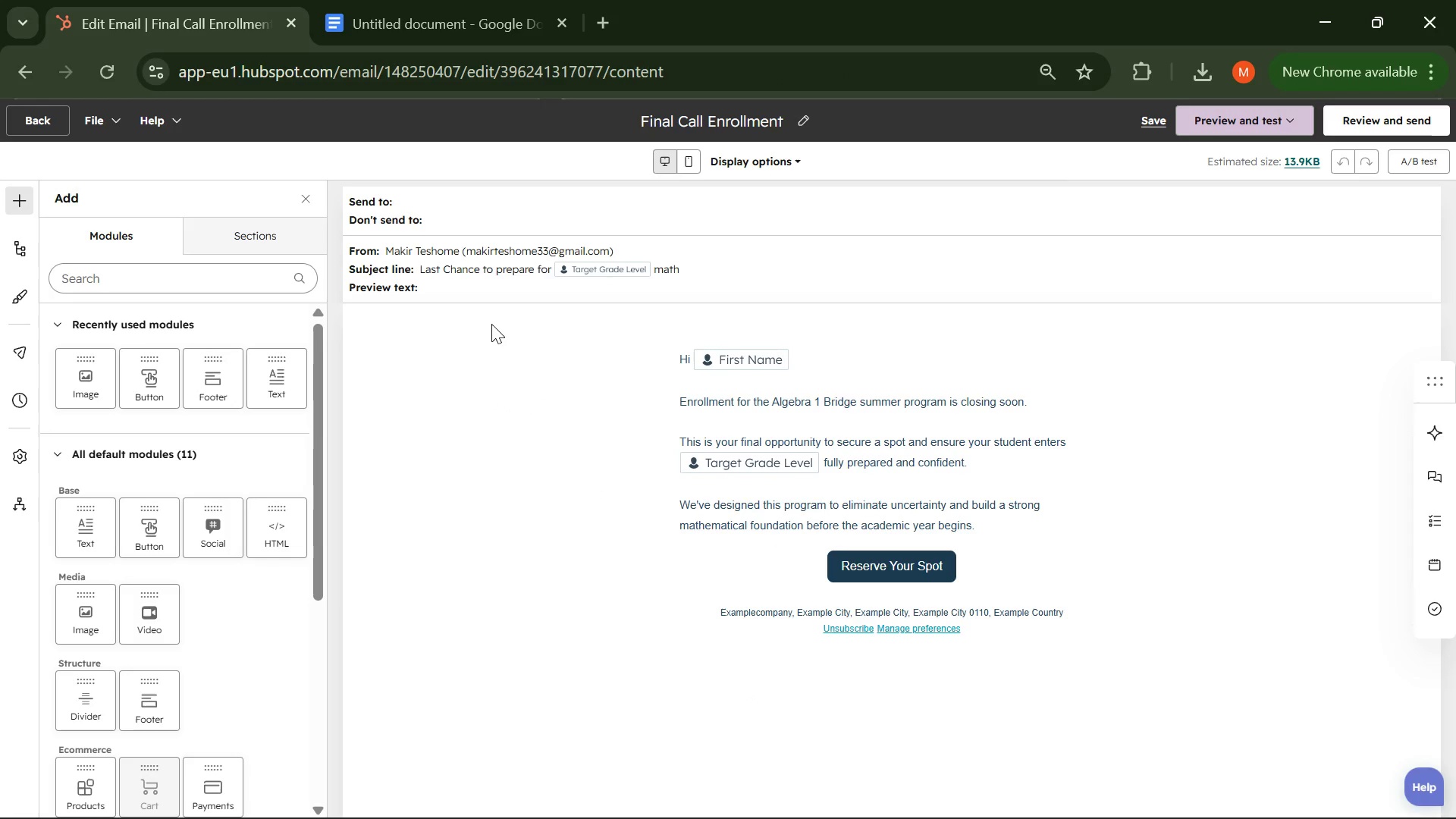 
key(PrintScreen)
 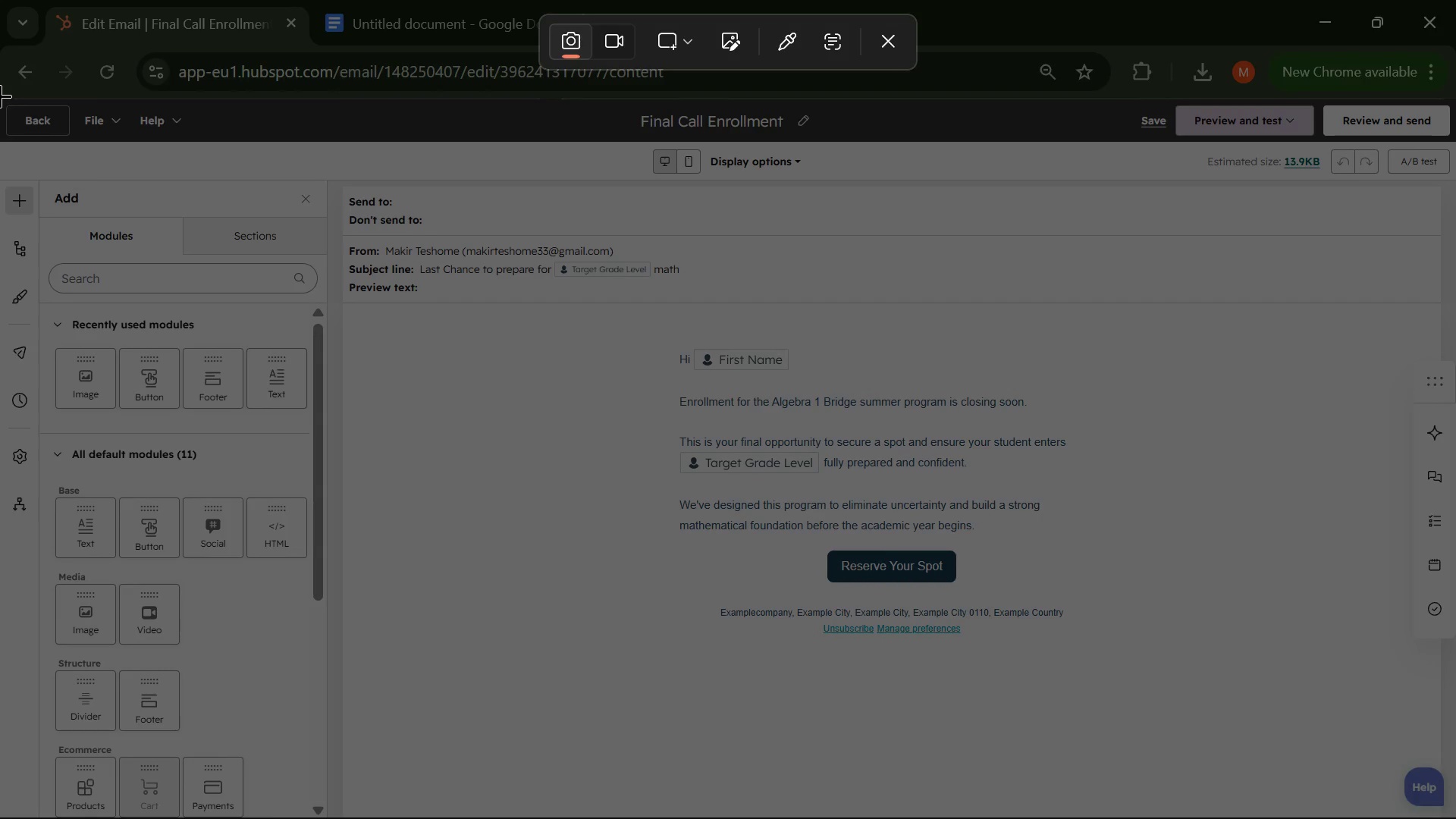 
left_click_drag(start_coordinate=[0, 91], to_coordinate=[1455, 818])
 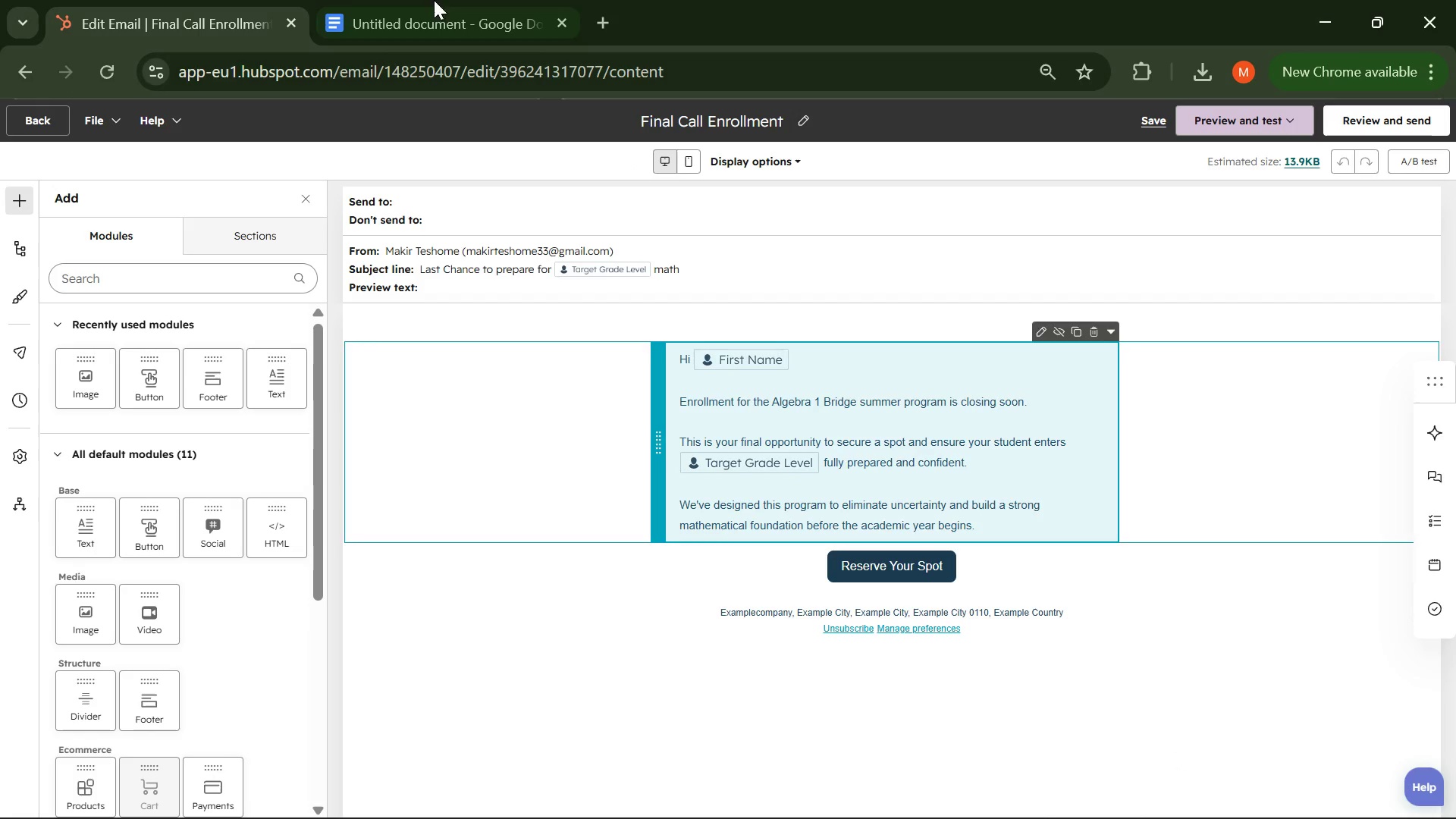 
left_click([422, 8])
 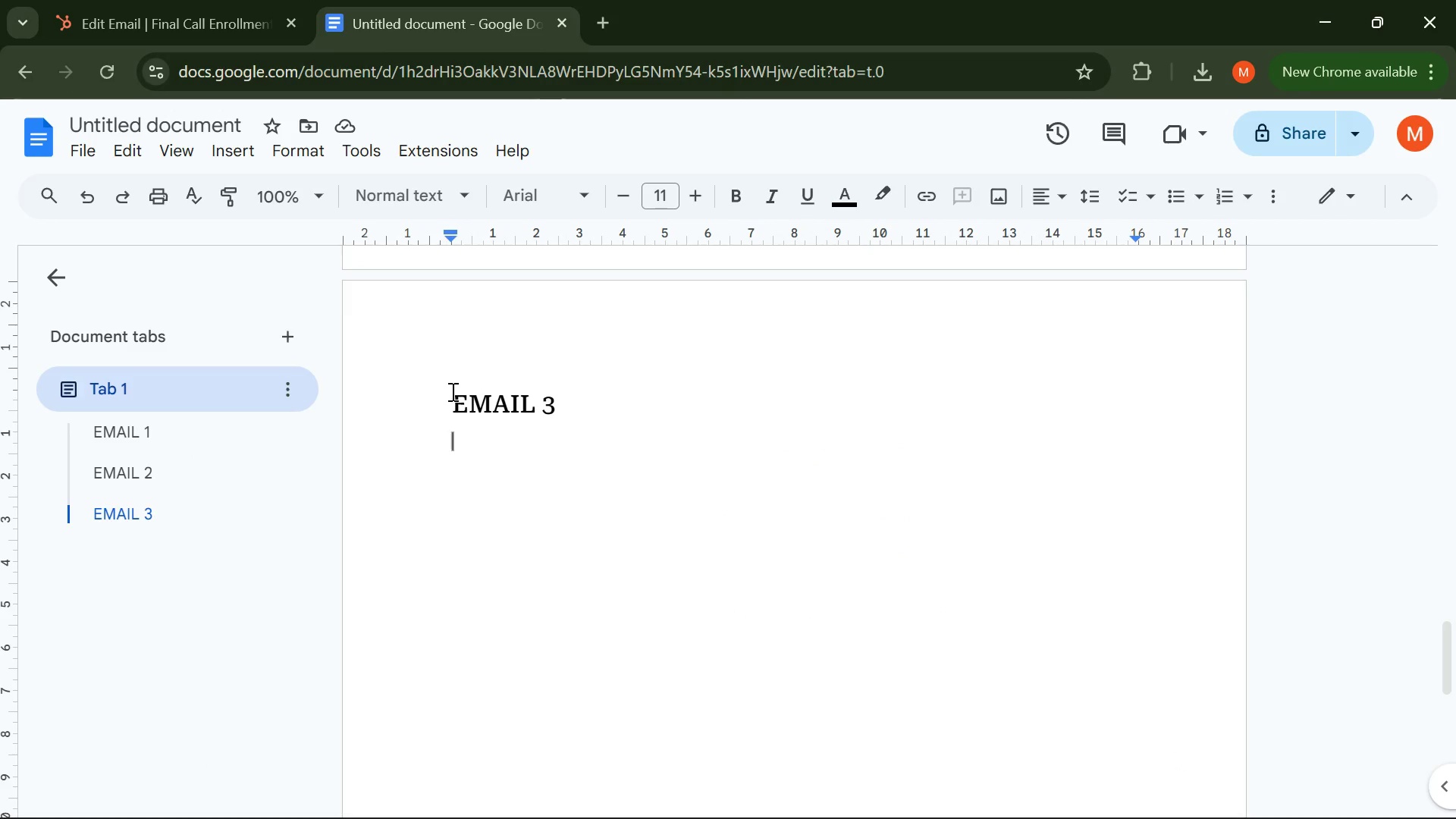 
key(Control+V)
 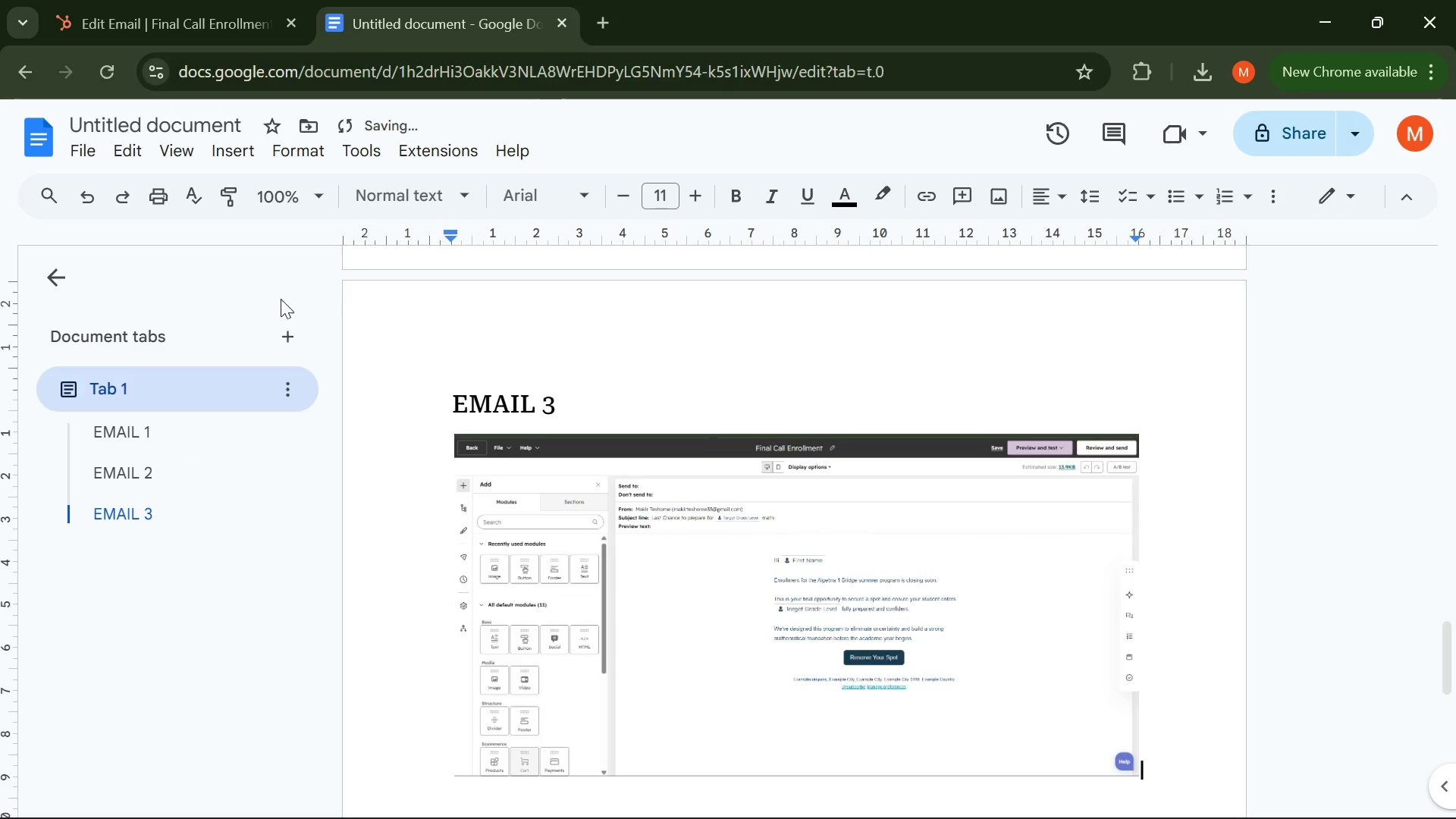 
left_click([143, 130])
 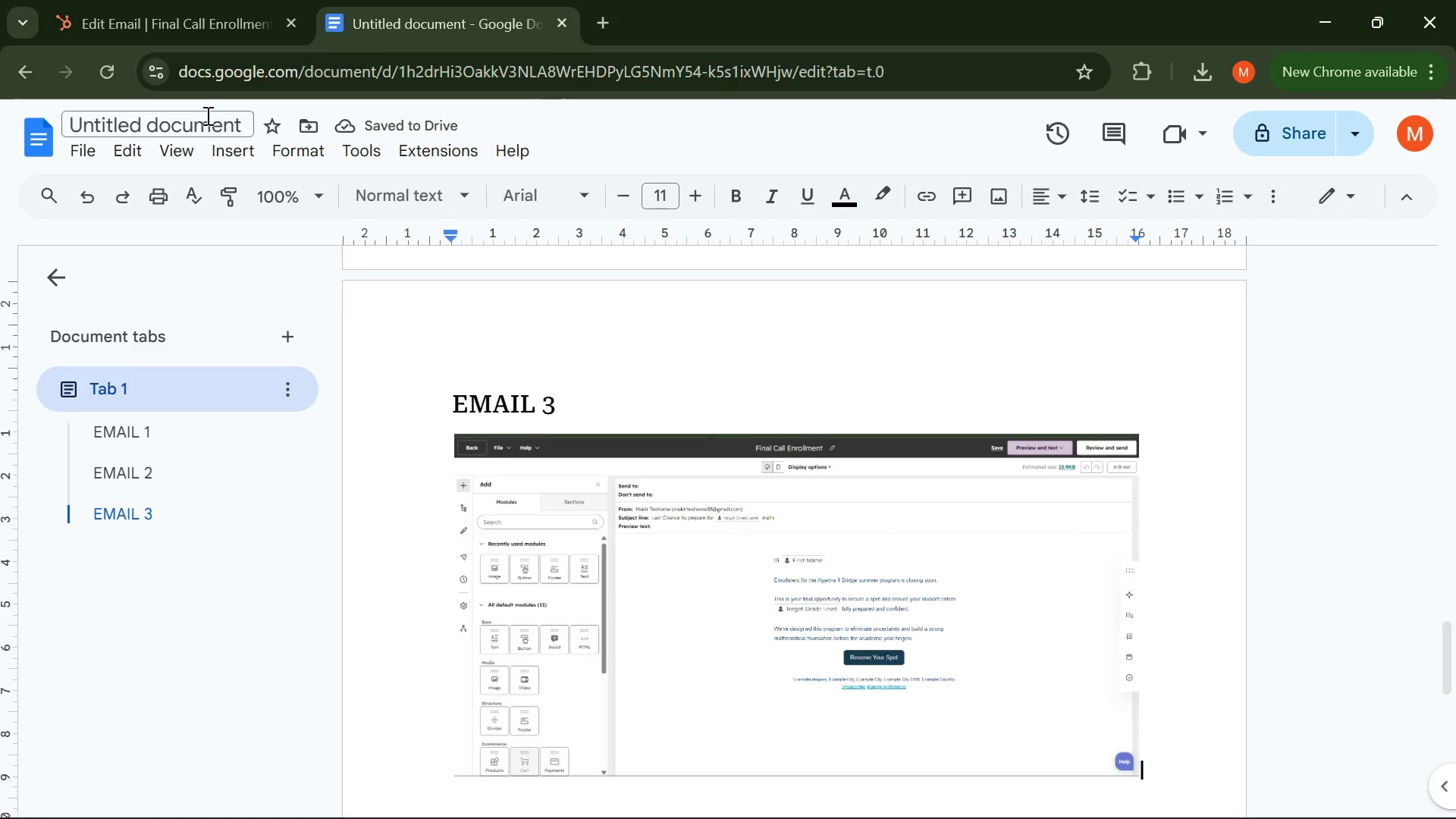 
left_click([194, 124])
 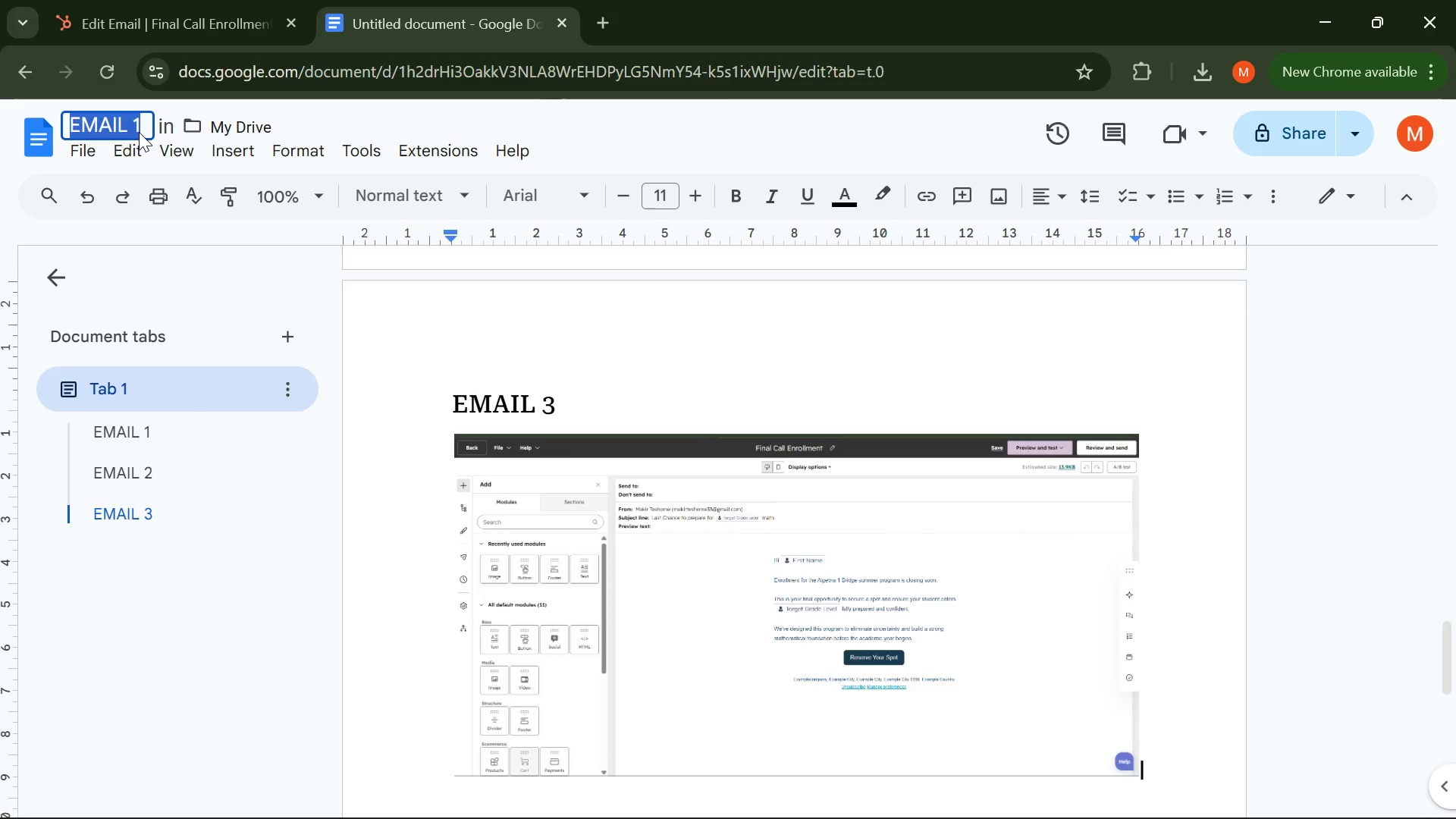 
left_click([142, 126])
 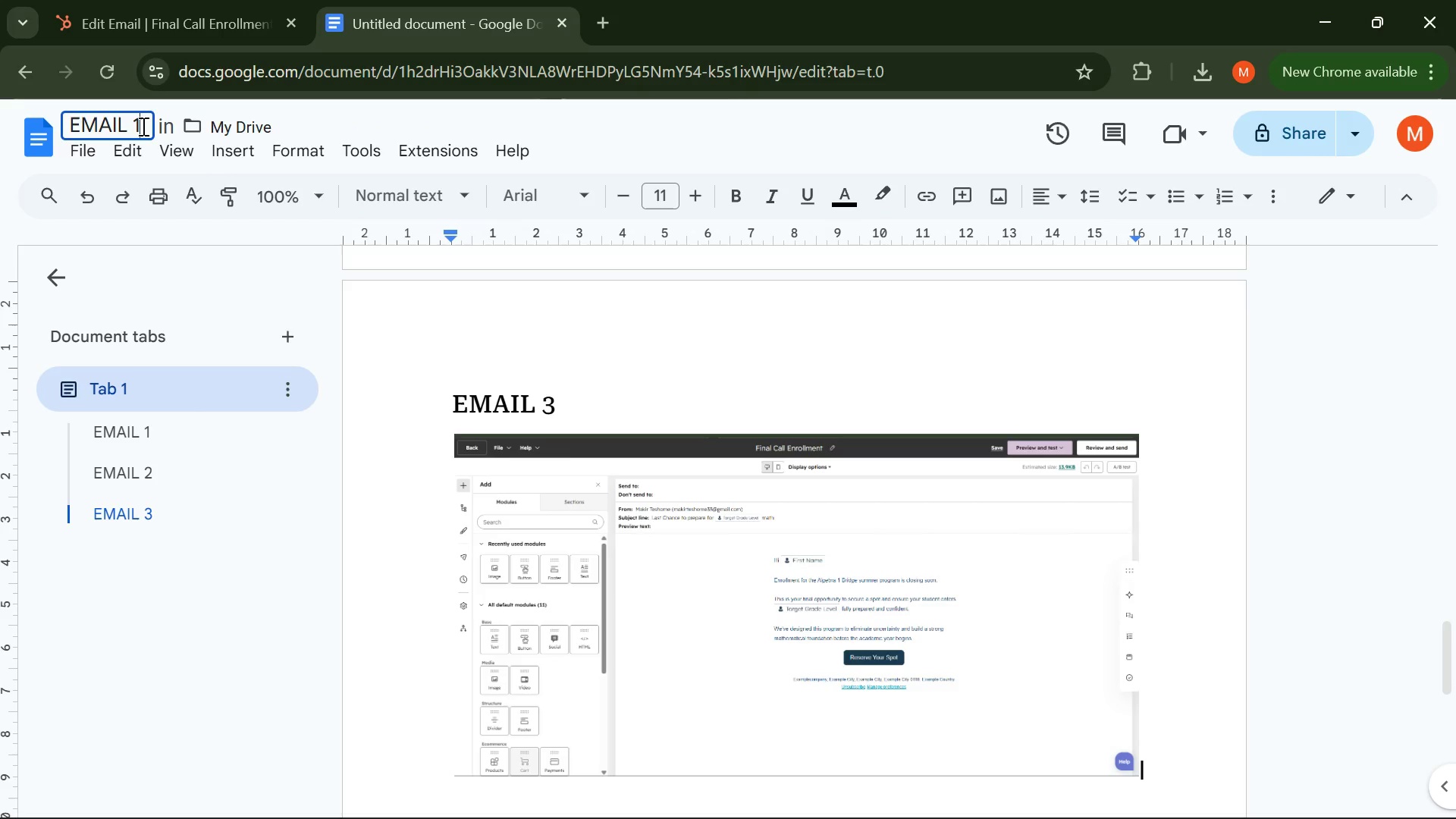 
key(Backspace)
type(sCREENS)
key(Backspace)
key(Backspace)
key(Backspace)
key(Backspace)
key(Backspace)
key(Backspace)
key(Backspace)
type(Screenhot In editor )
 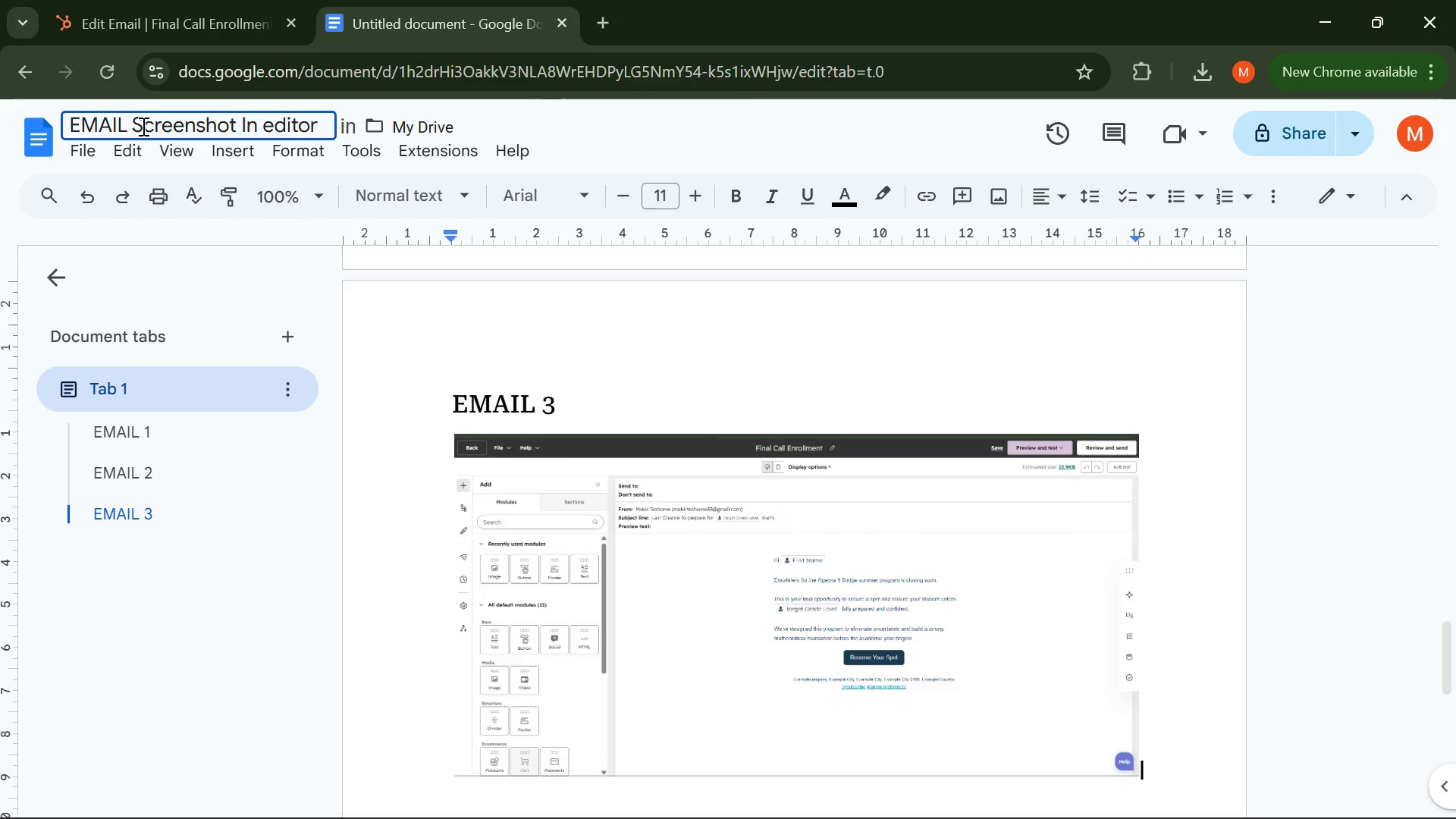 
key(Enter)
 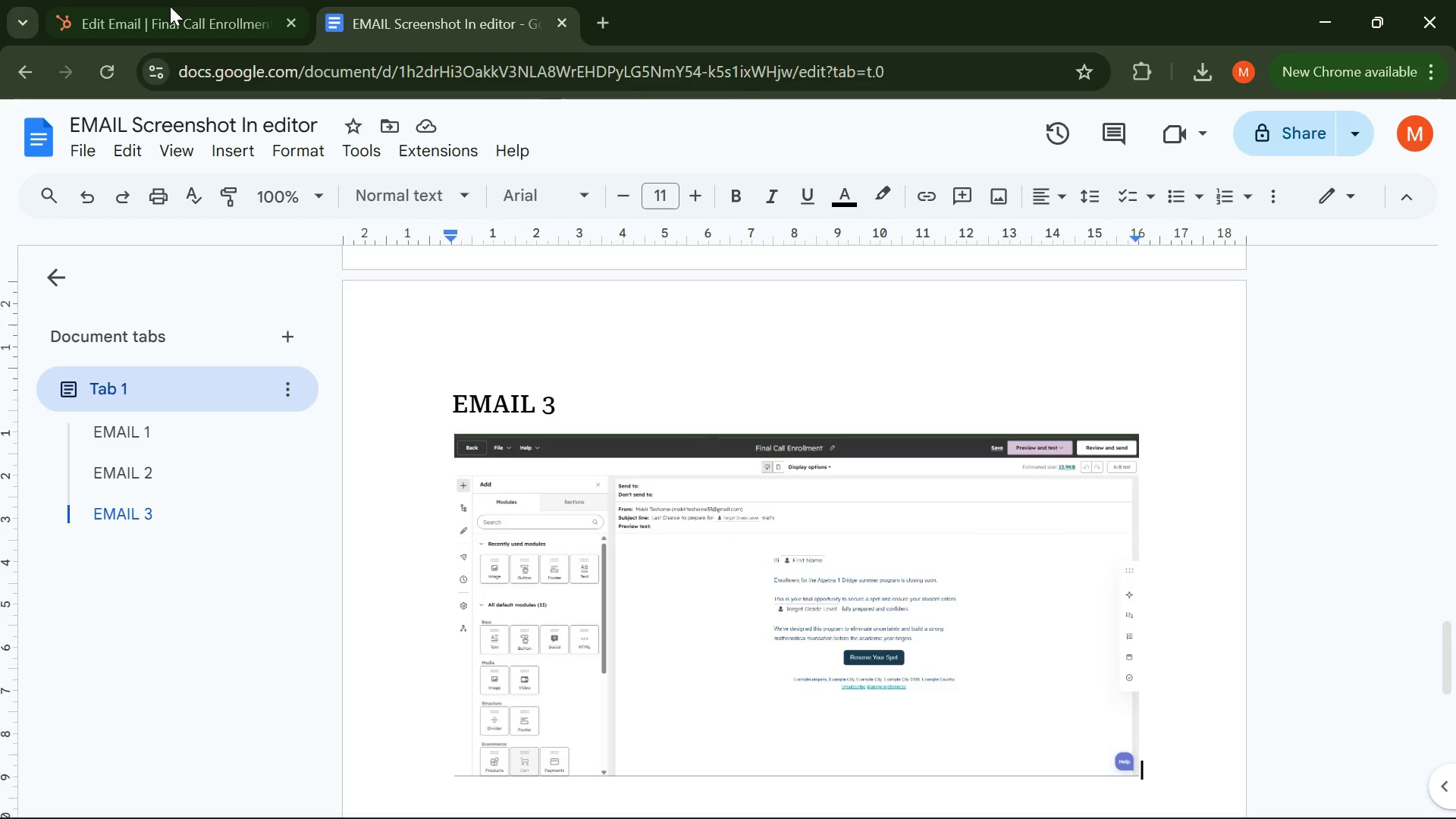 
left_click([169, 5])
 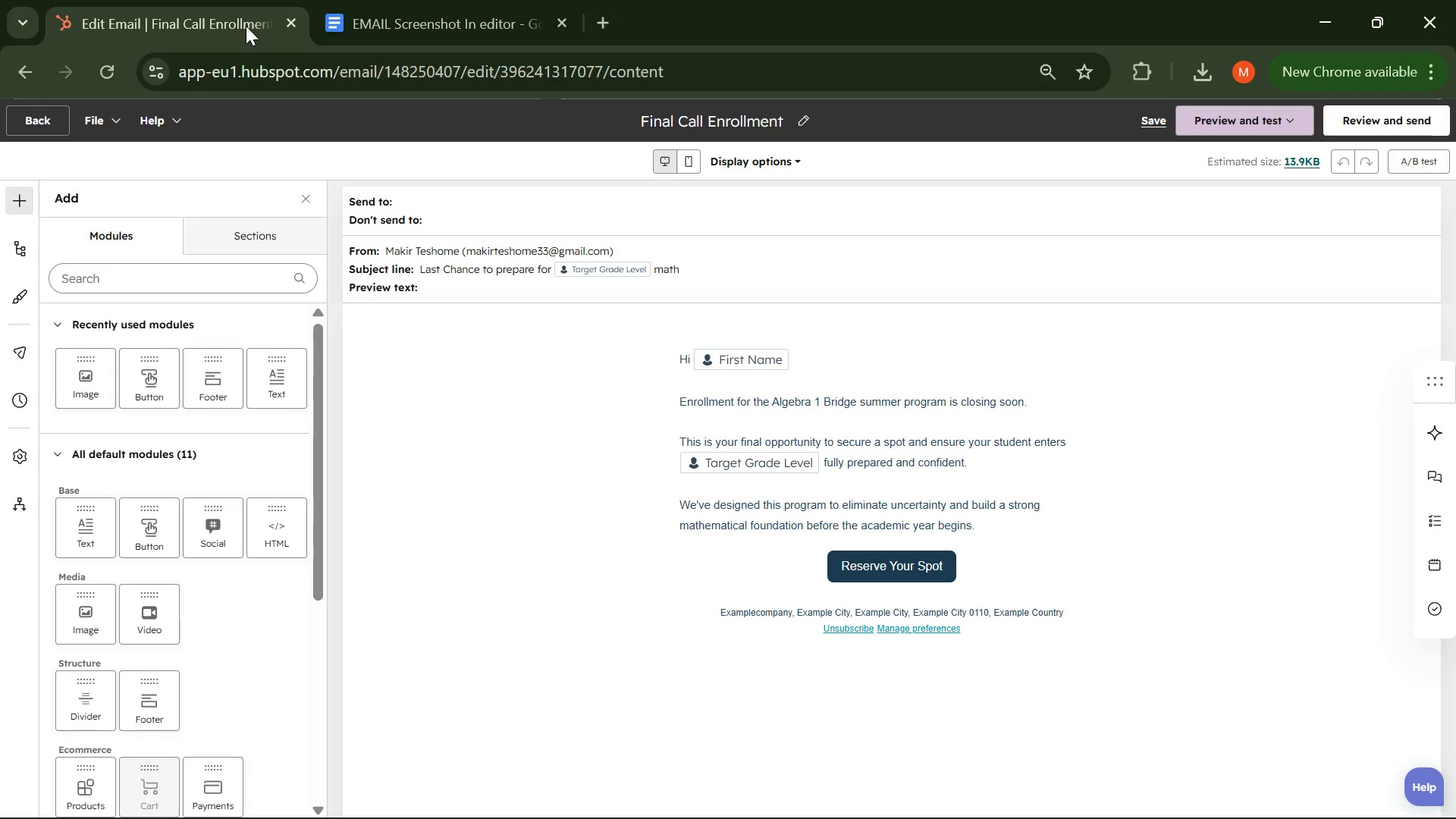 
left_click([407, 11])
 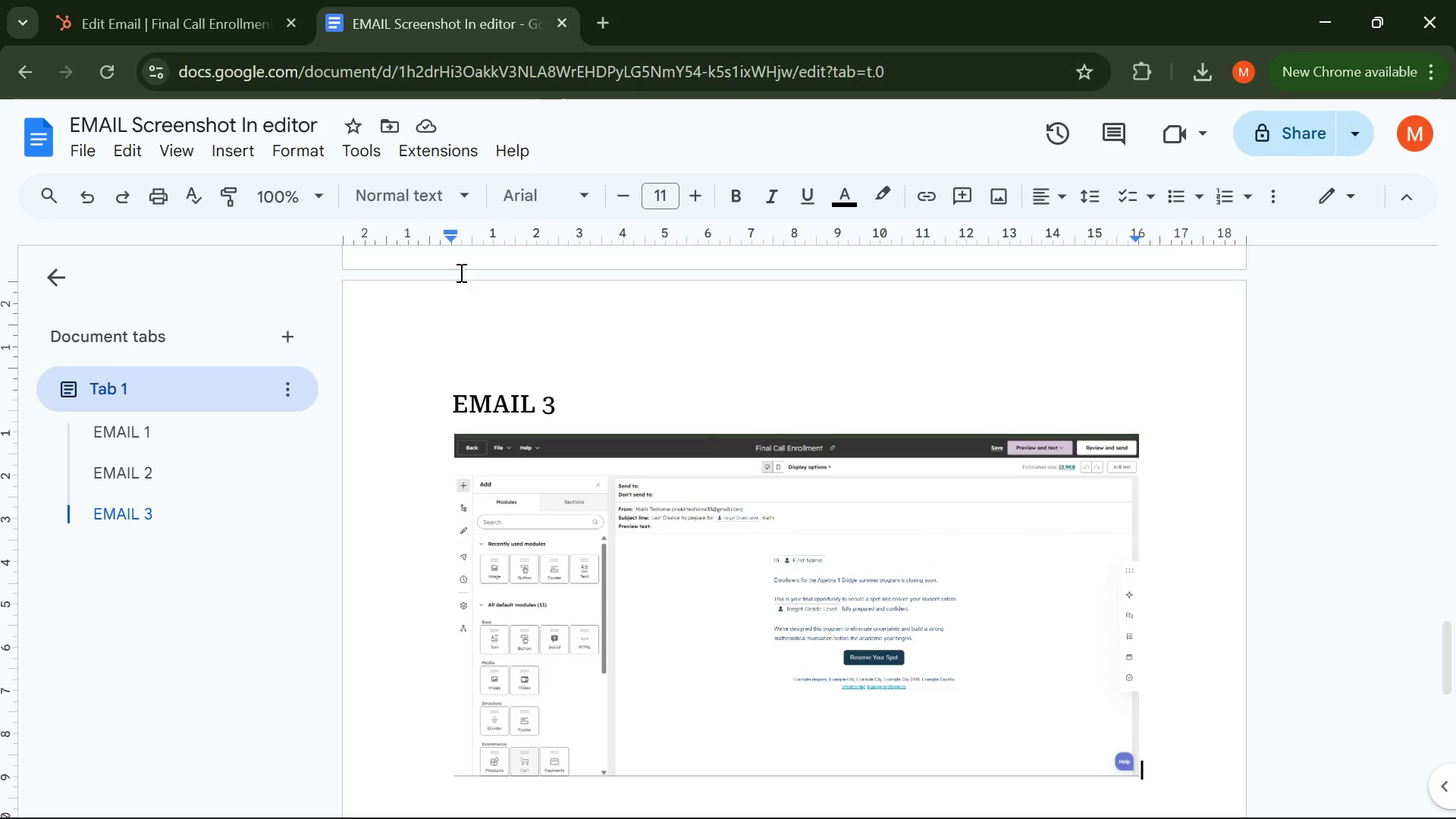 
scroll: coordinate [527, 417], scroll_direction: up, amount: 22.0
 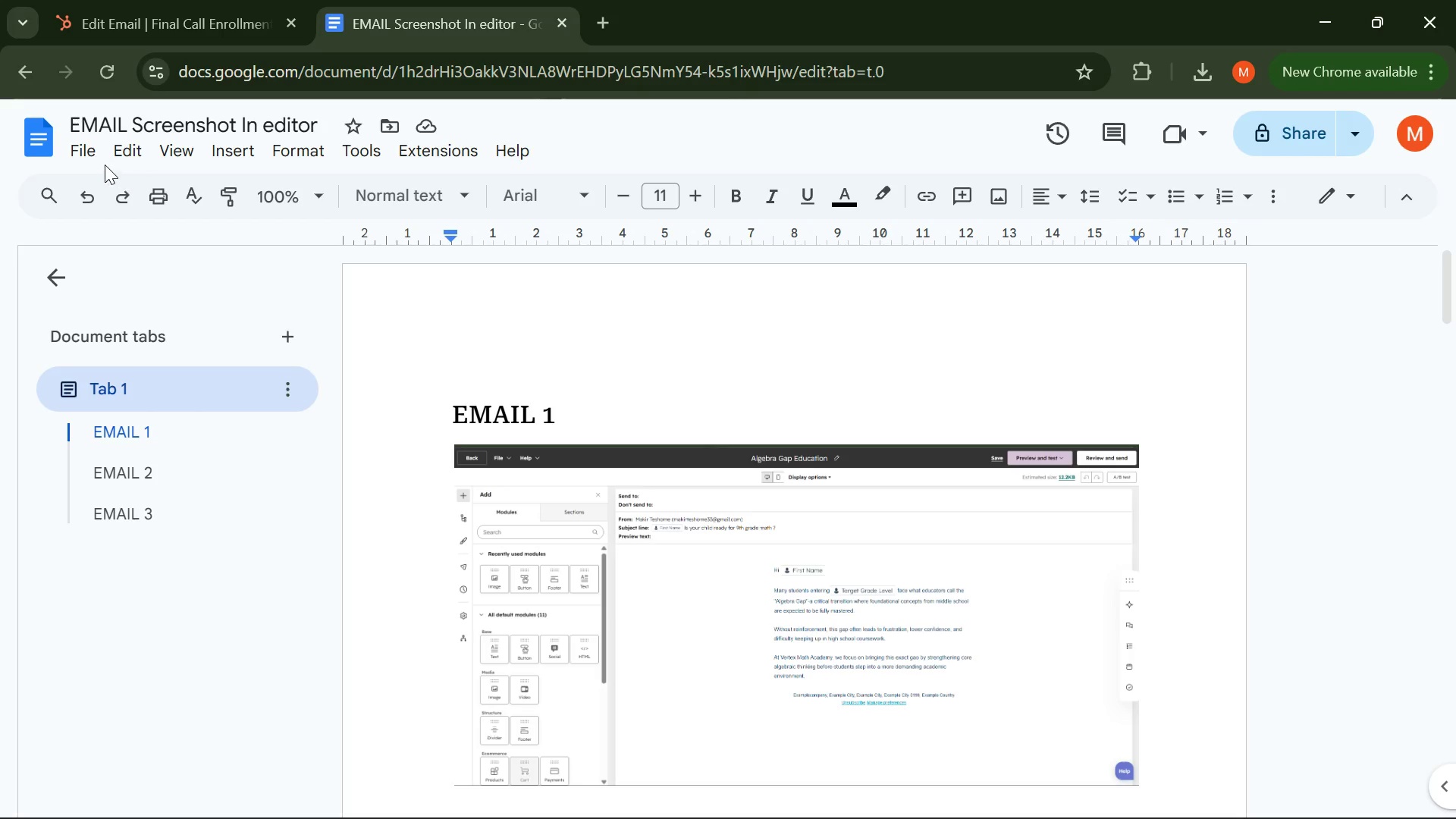 
left_click([74, 152])
 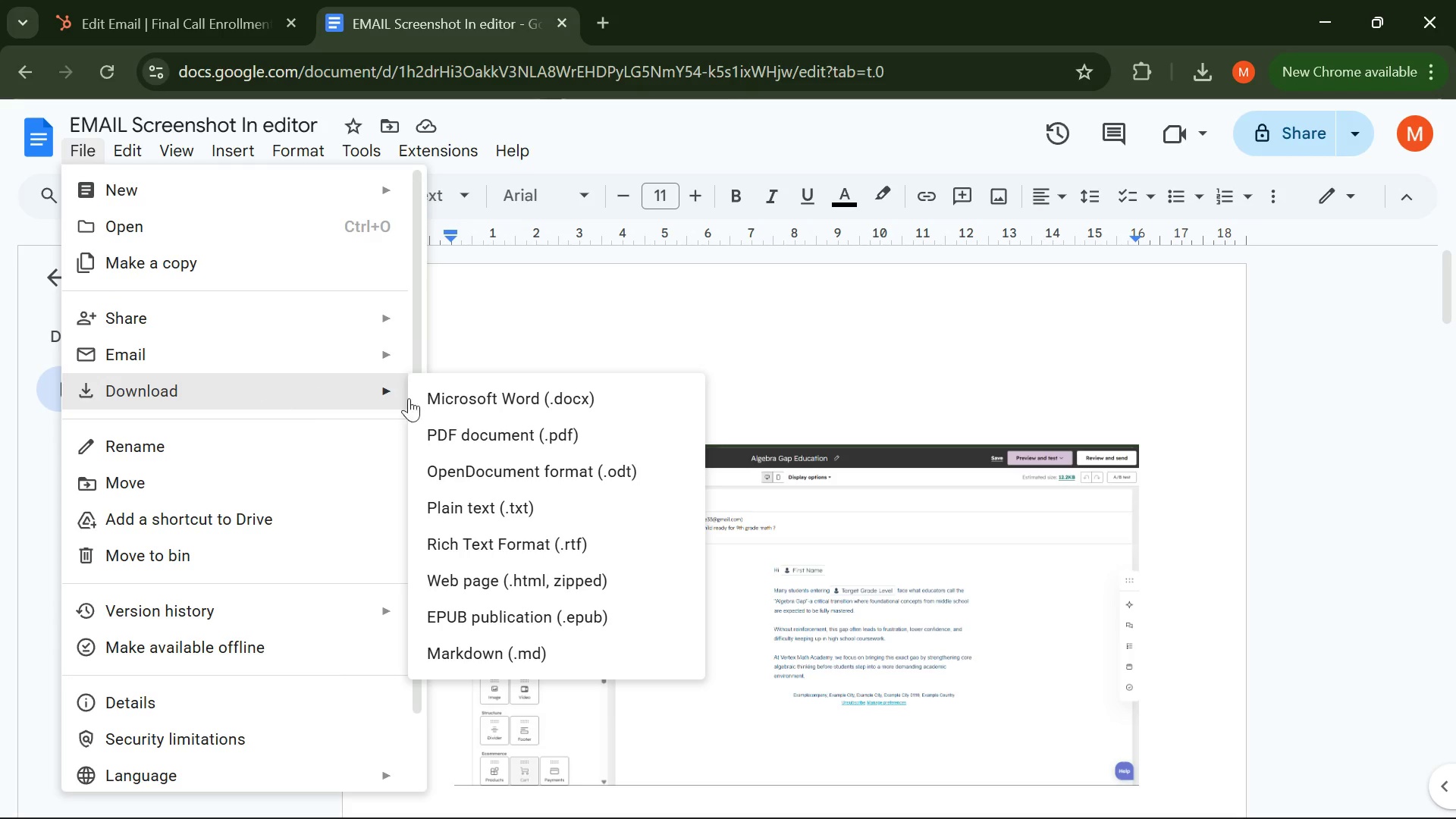 
left_click([479, 432])
 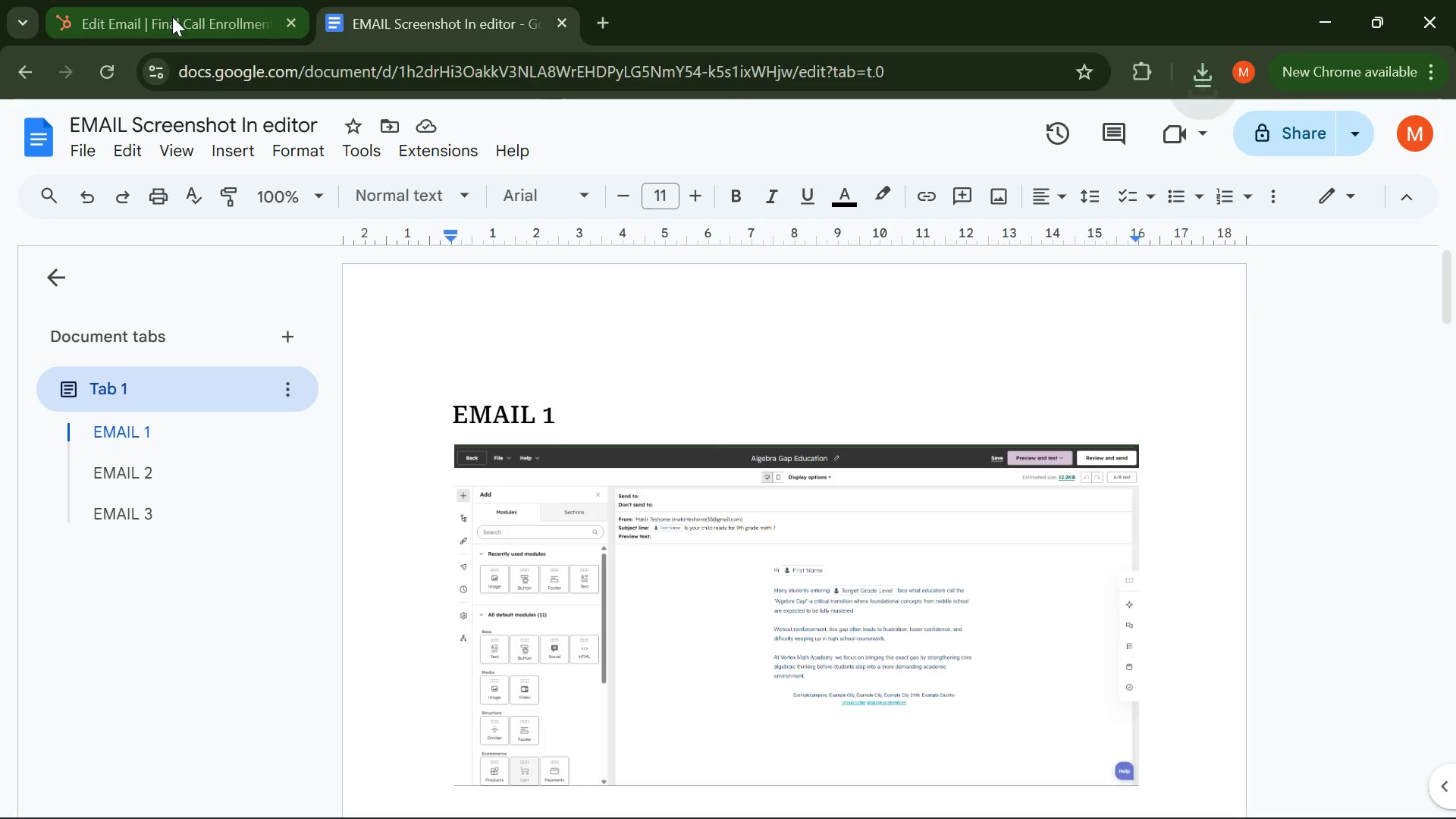 
left_click([40, 134])
 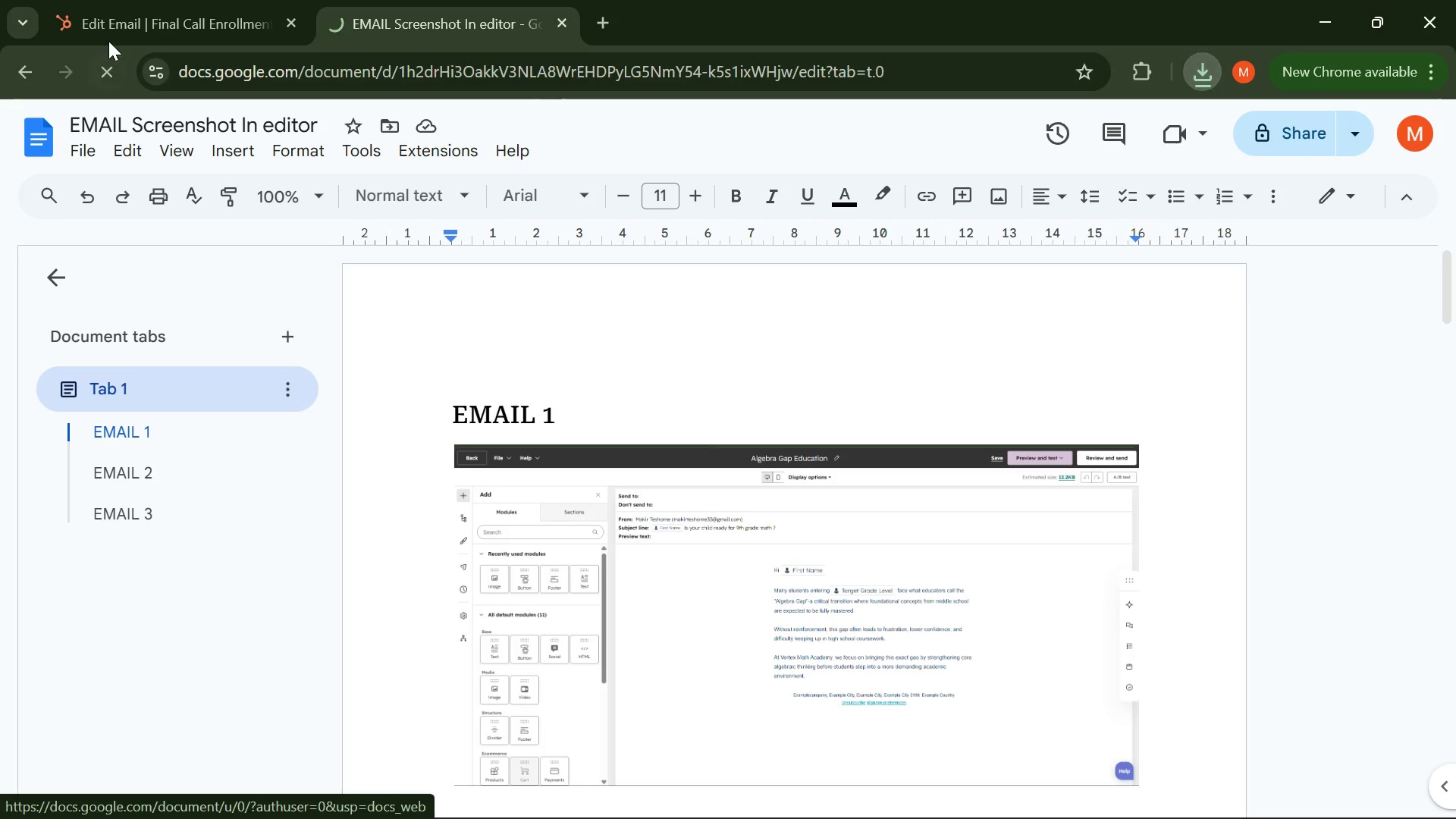 
left_click([112, 30])
 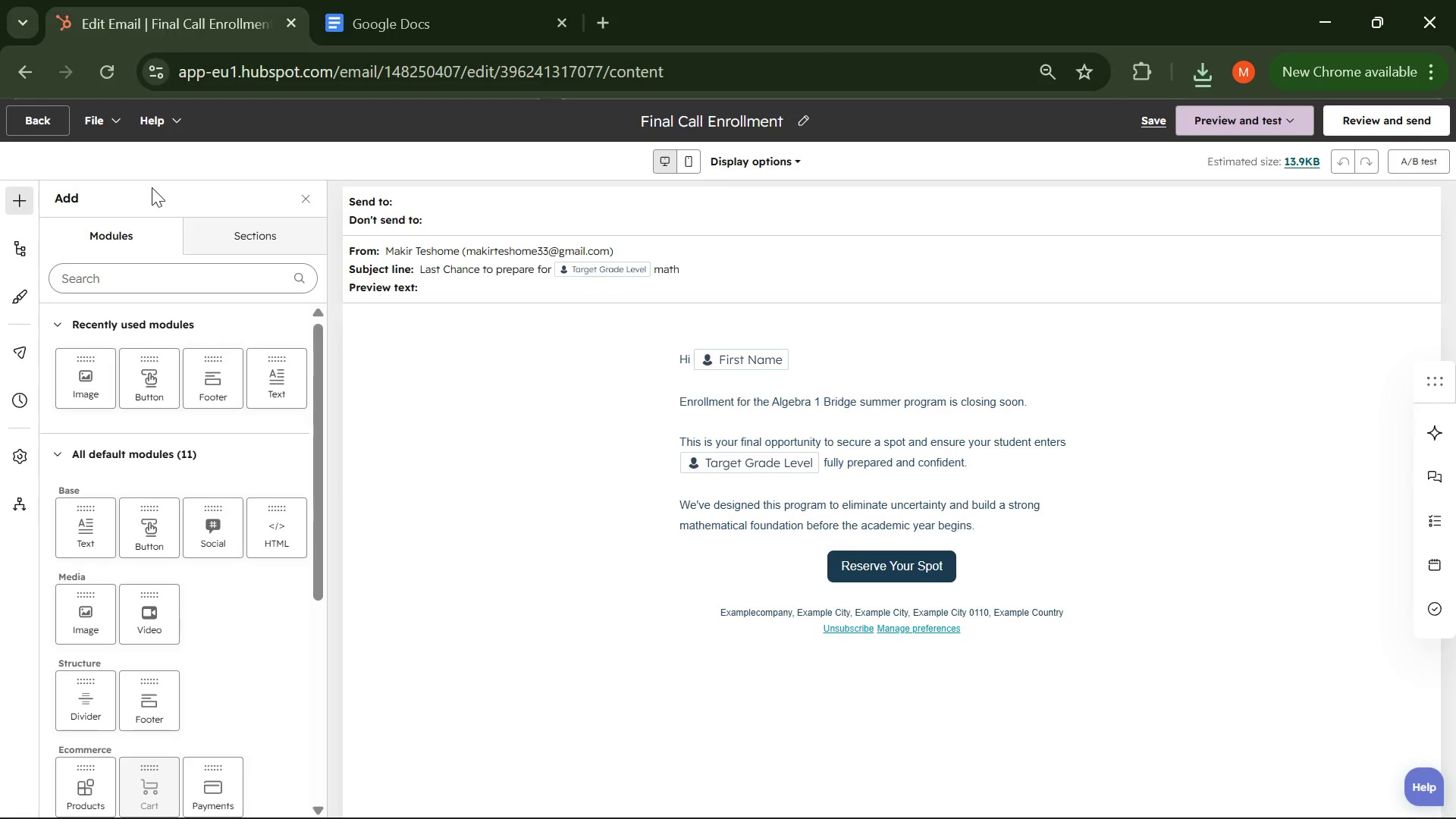 
left_click([47, 133])
 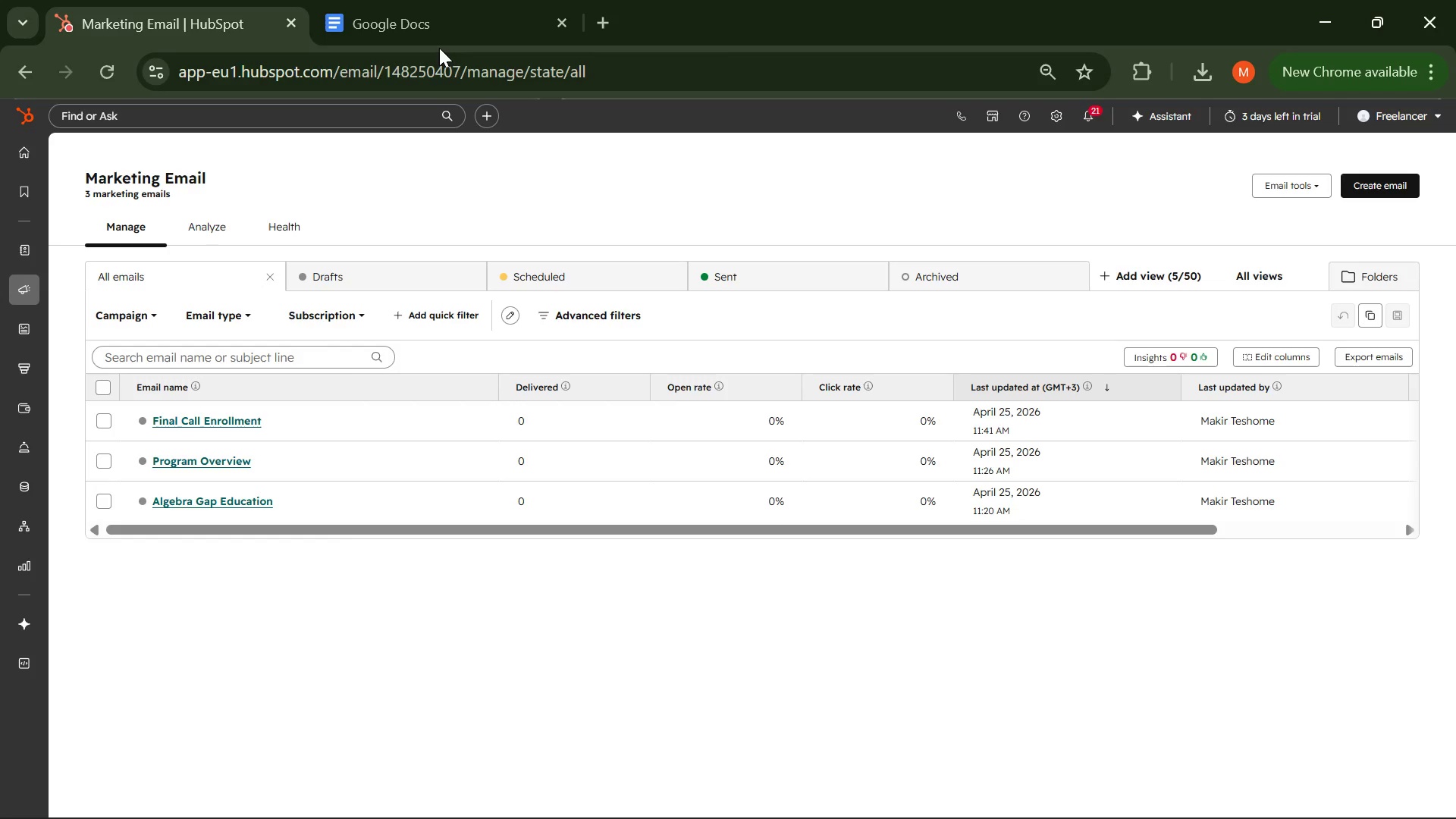 
wait(71.62)
 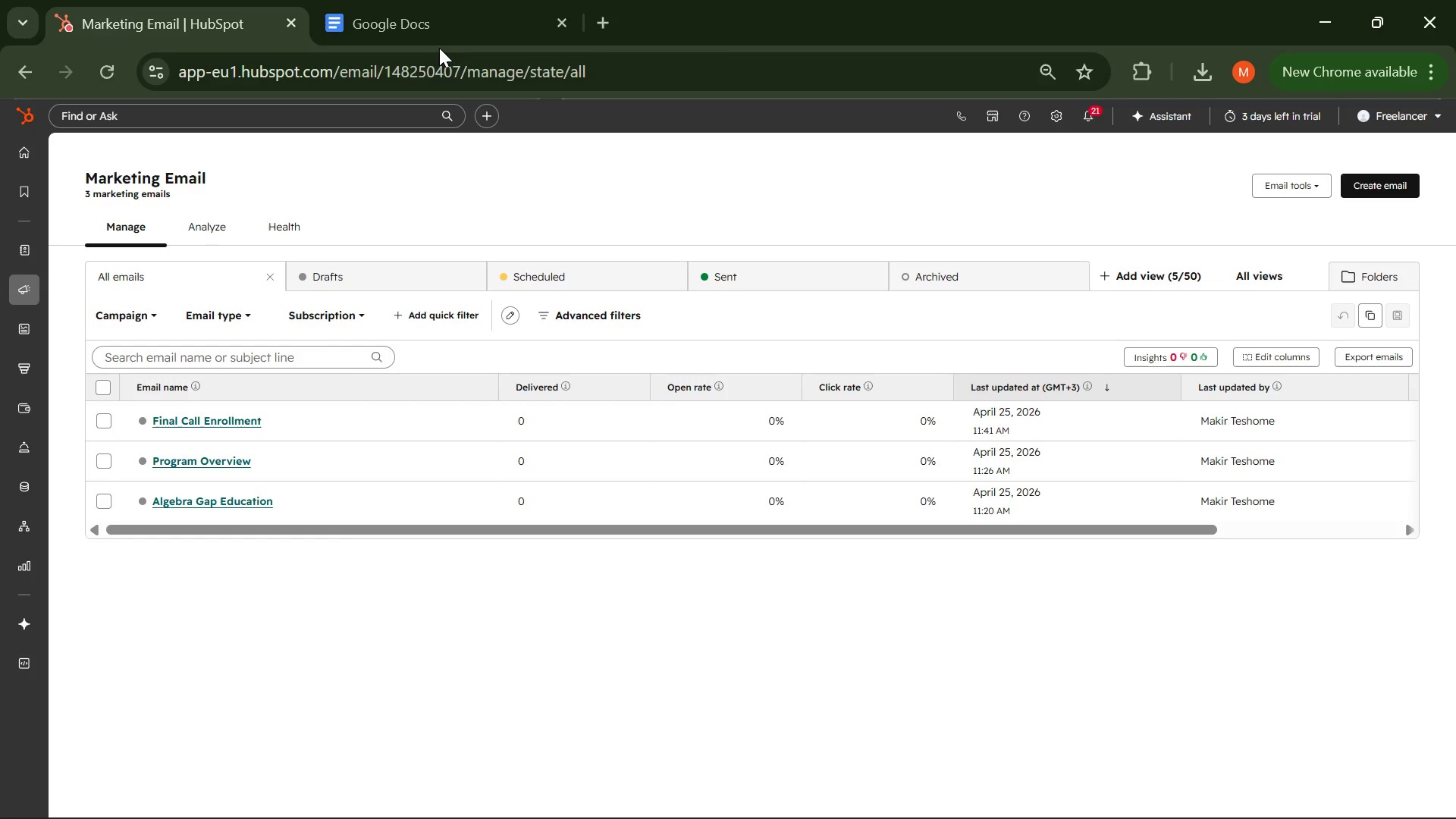 
scroll: coordinate [153, 408], scroll_direction: up, amount: 2.0
 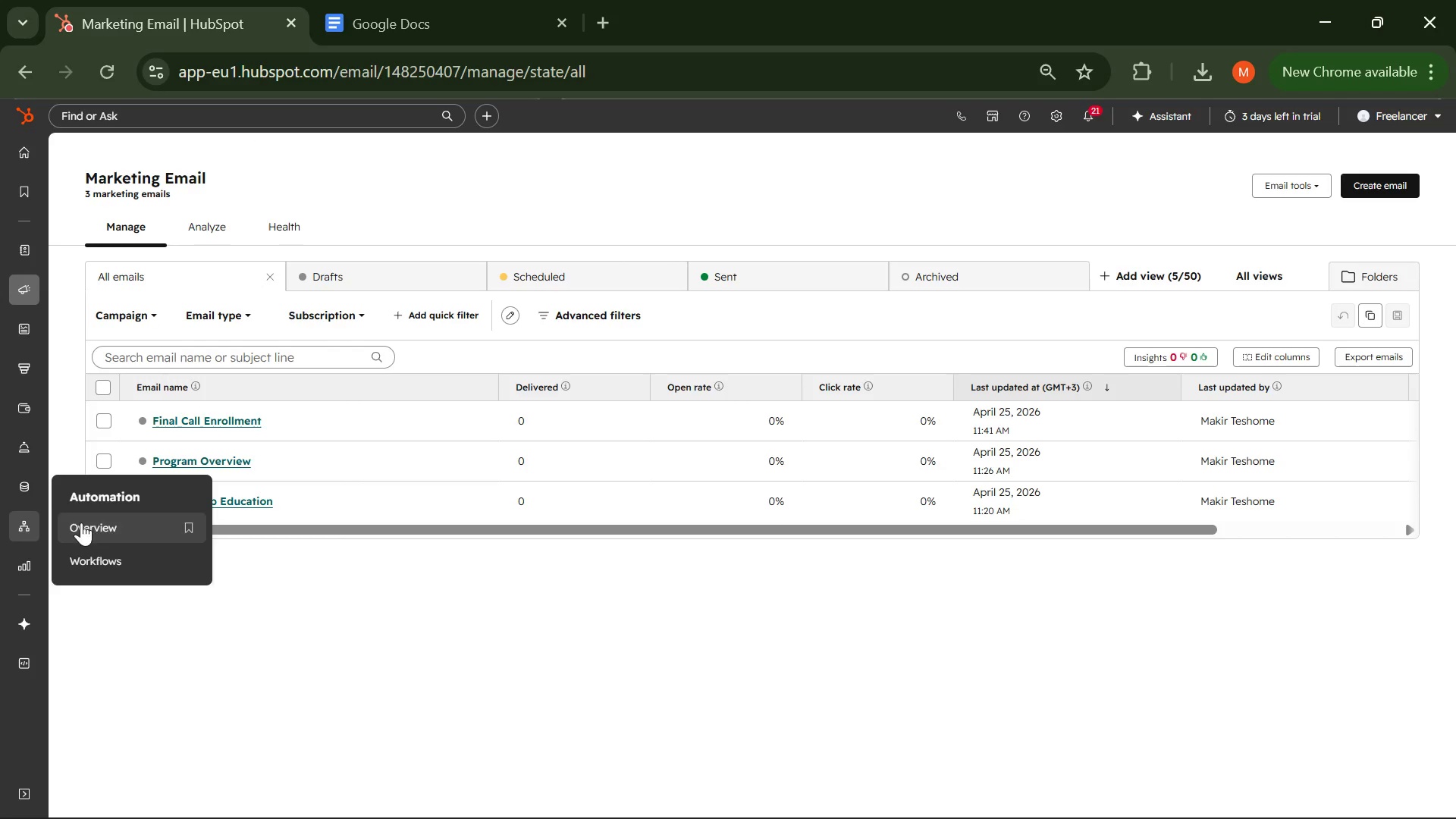 
left_click([115, 550])
 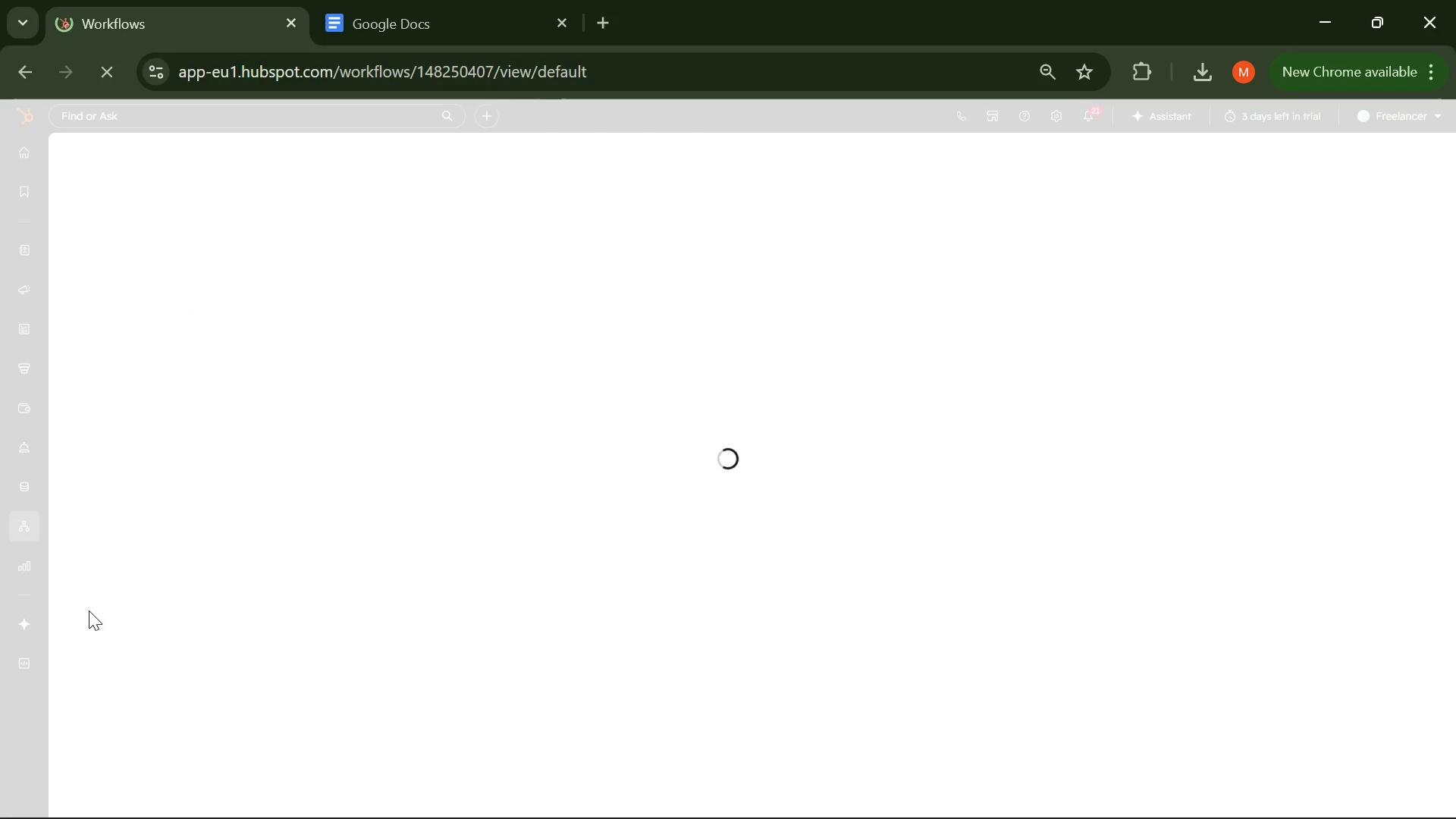 
wait(13.97)
 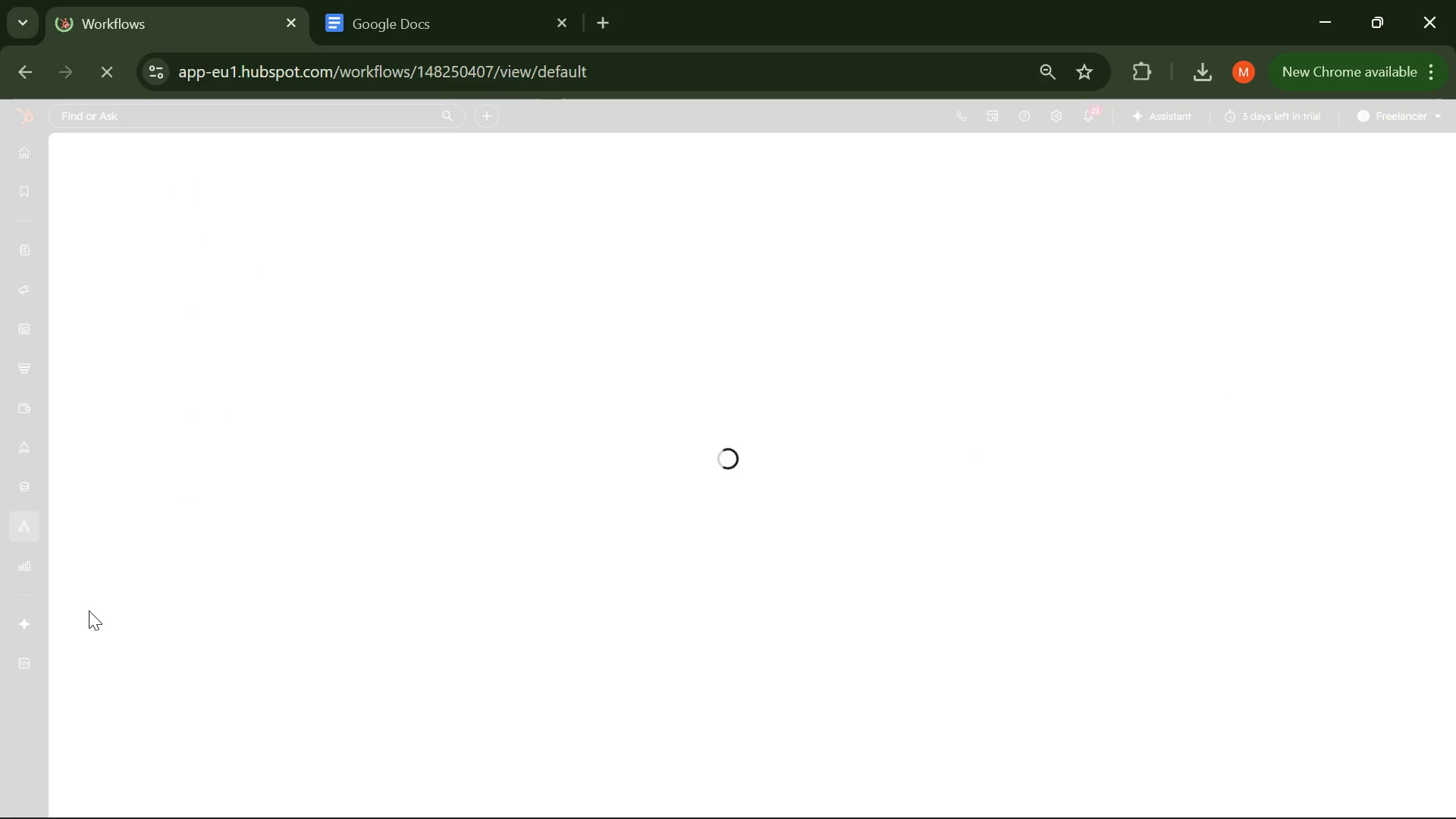 
left_click_drag(start_coordinate=[626, 67], to_coordinate=[155, 46])
 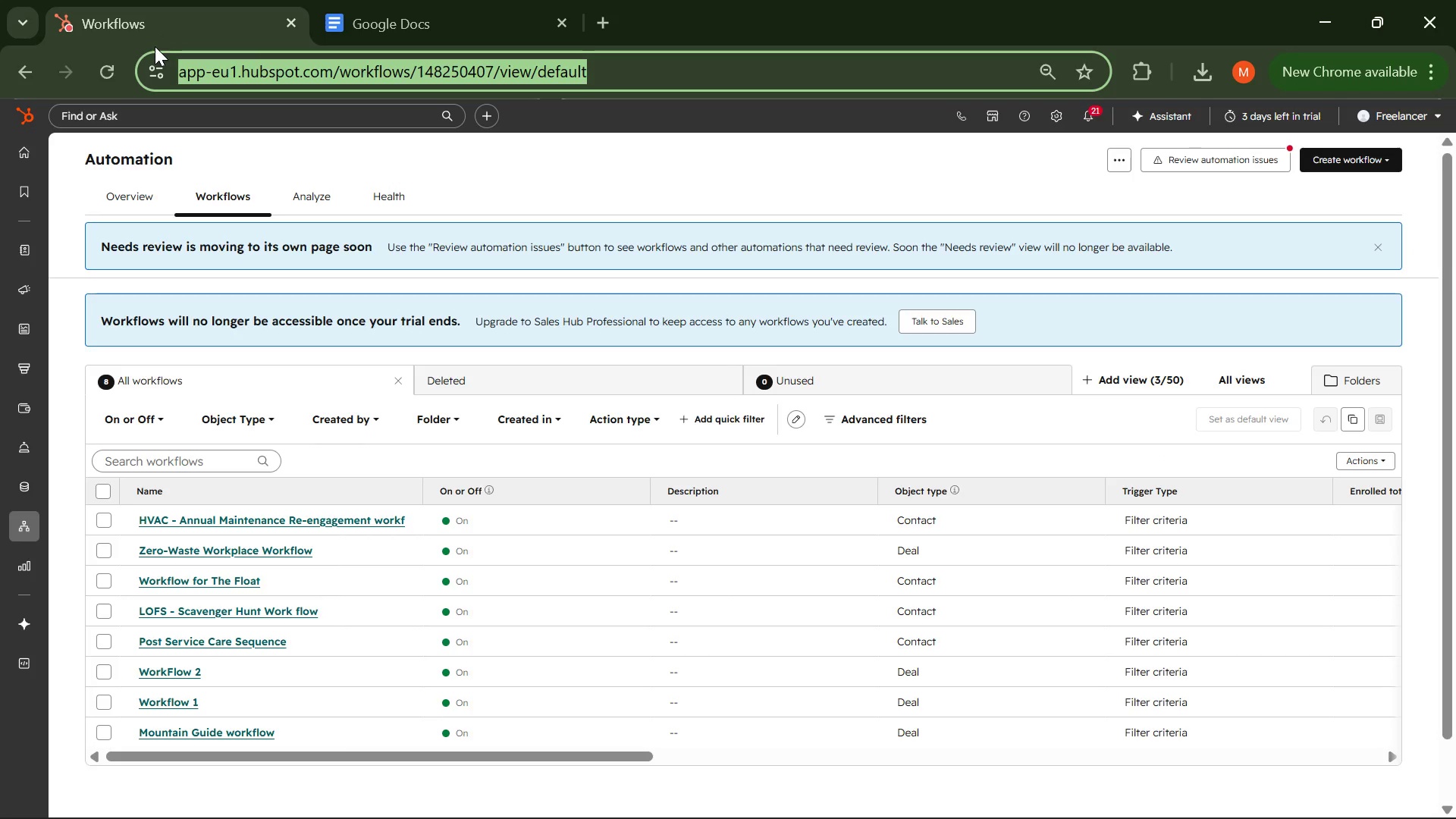 
key(Control+C)
 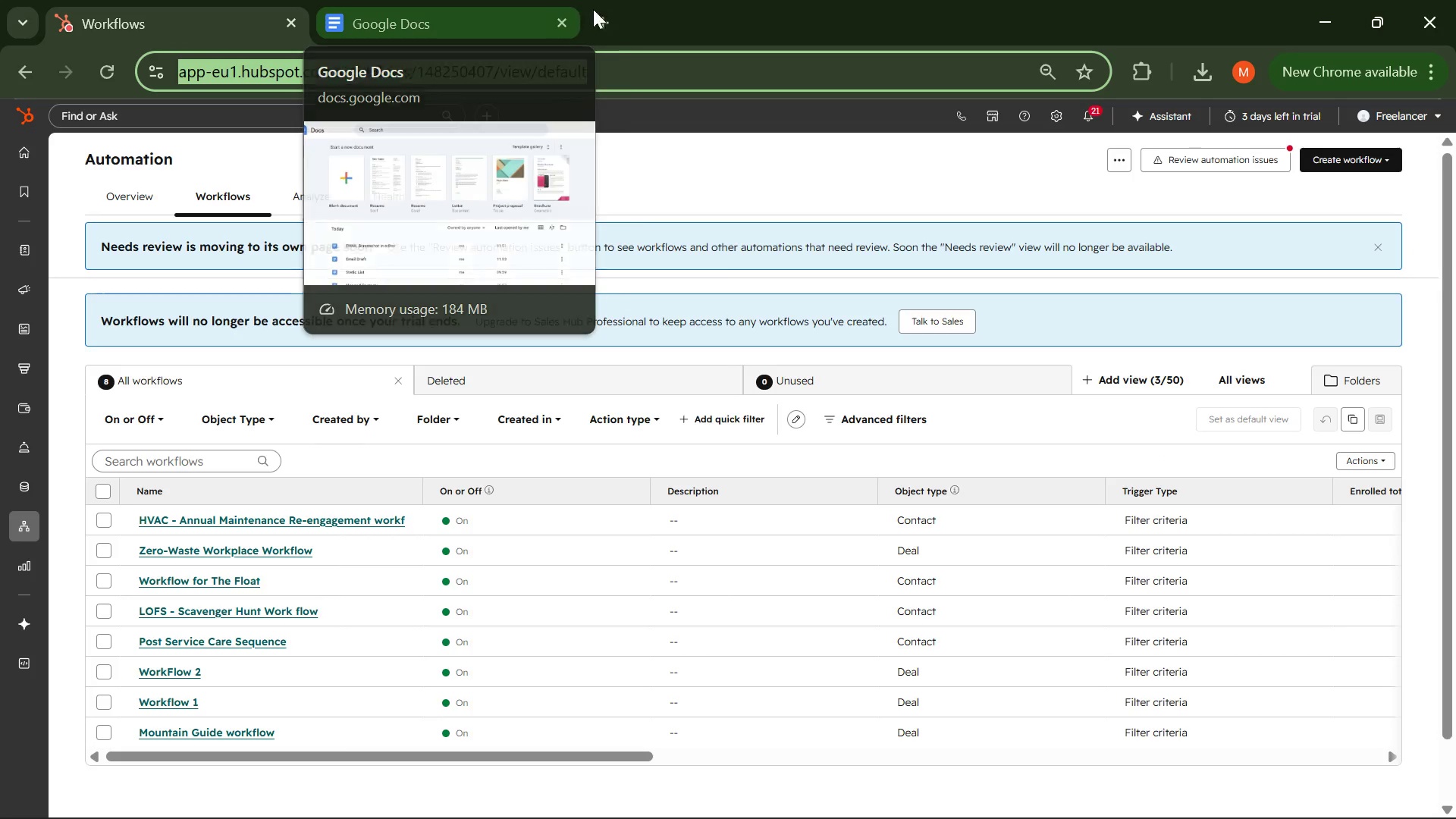 
left_click([612, 13])
 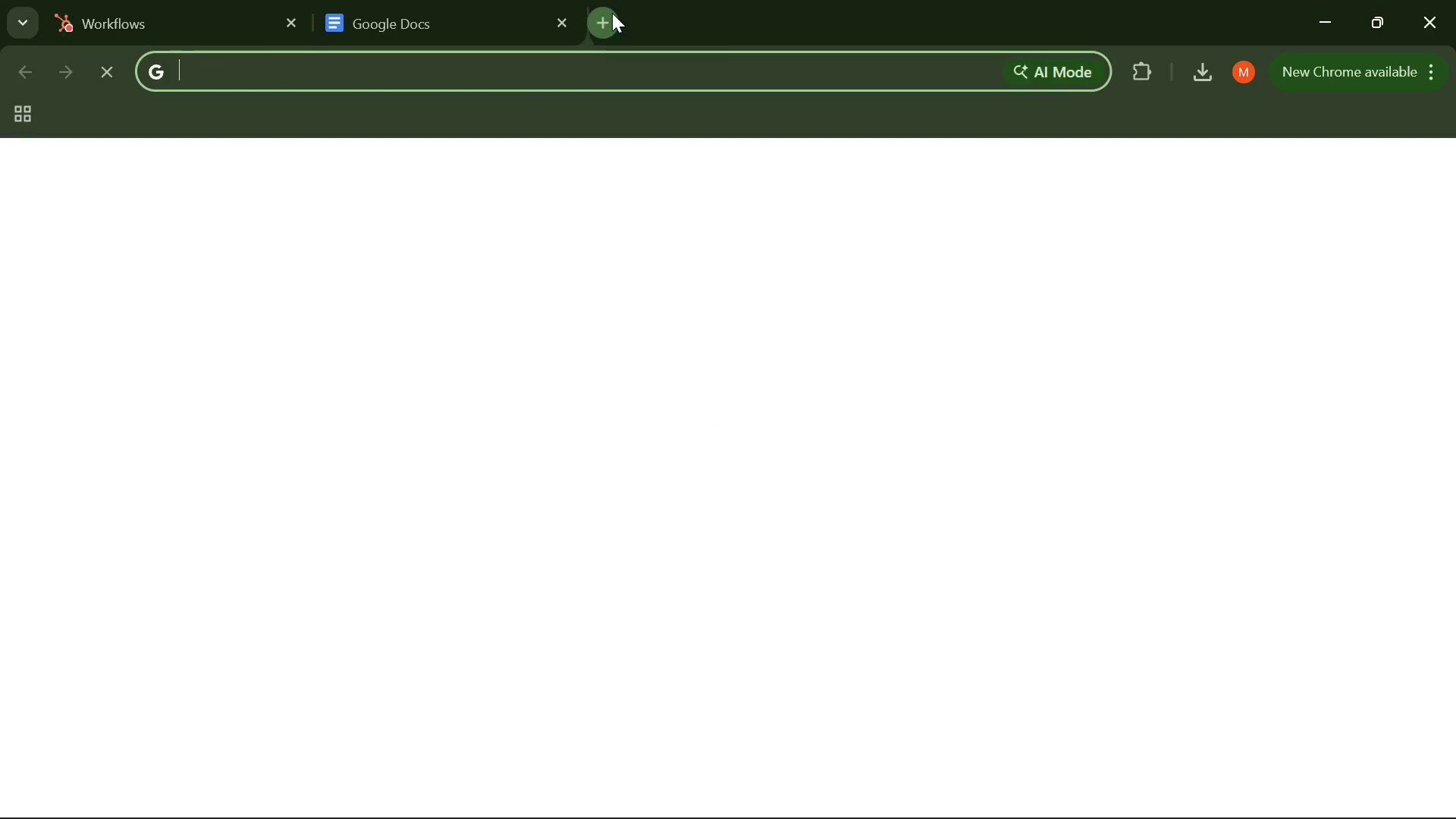 
key(Control+V)
 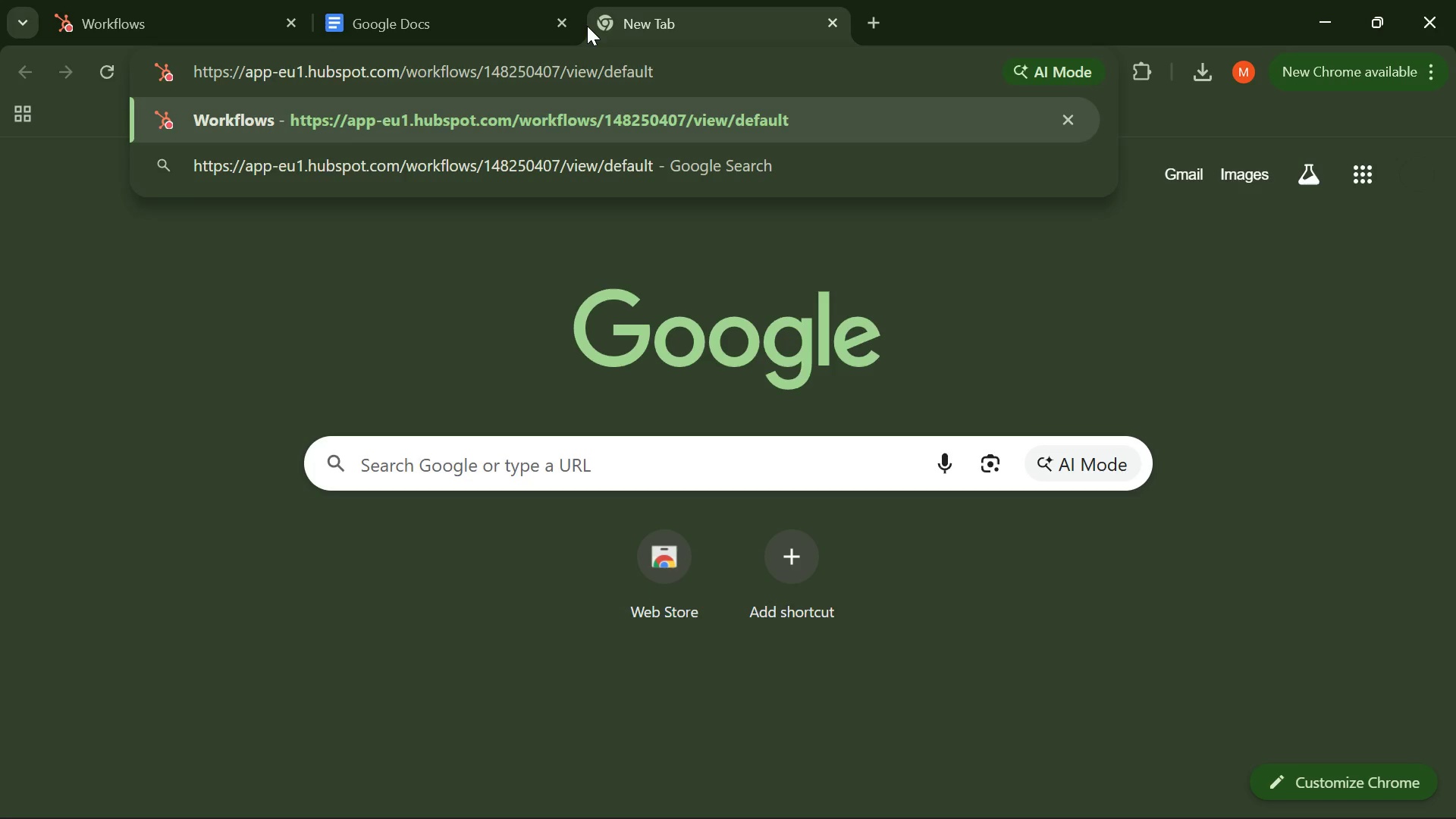 
key(Enter)
 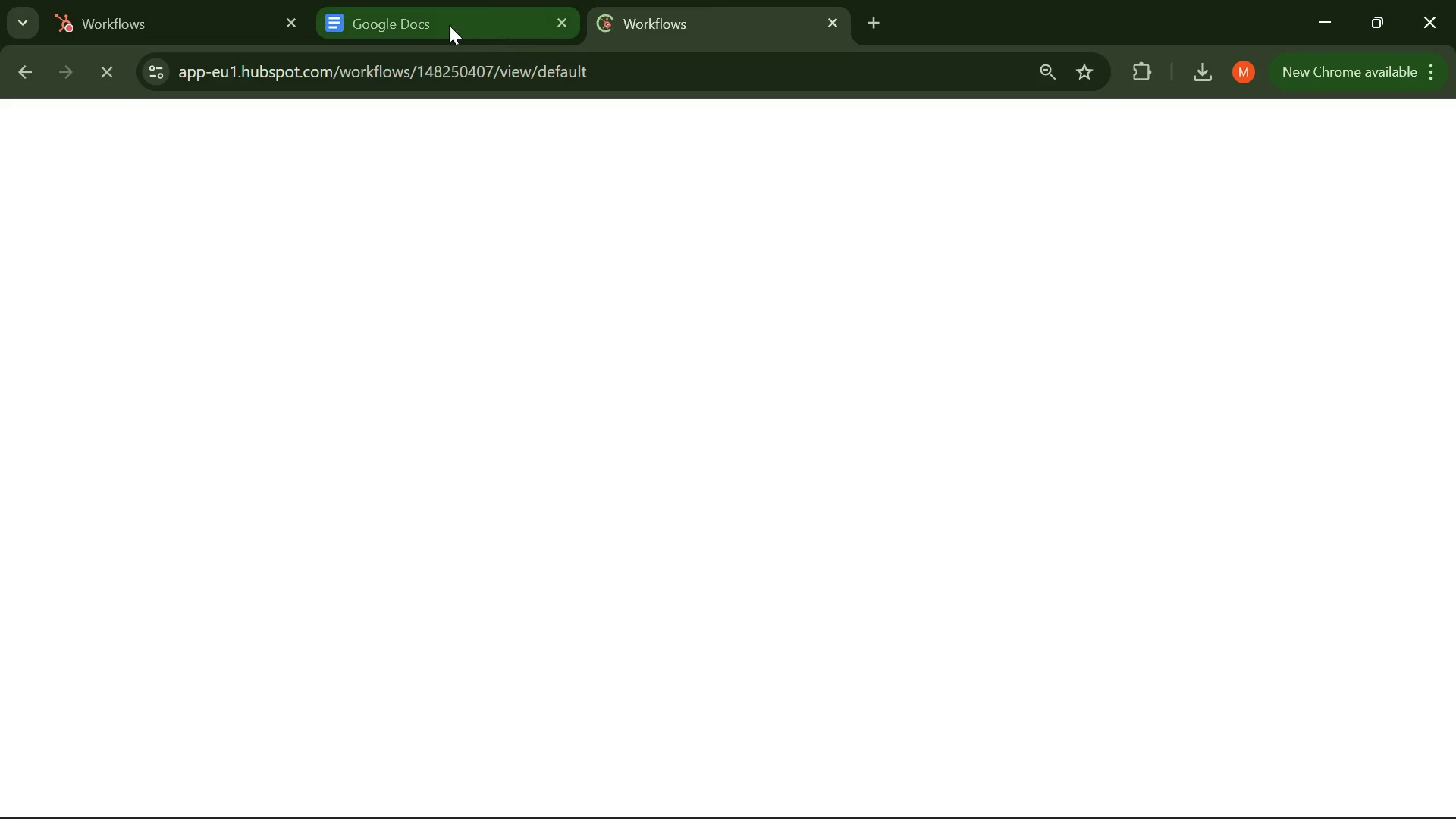 
left_click_drag(start_coordinate=[444, 26], to_coordinate=[646, 6])
 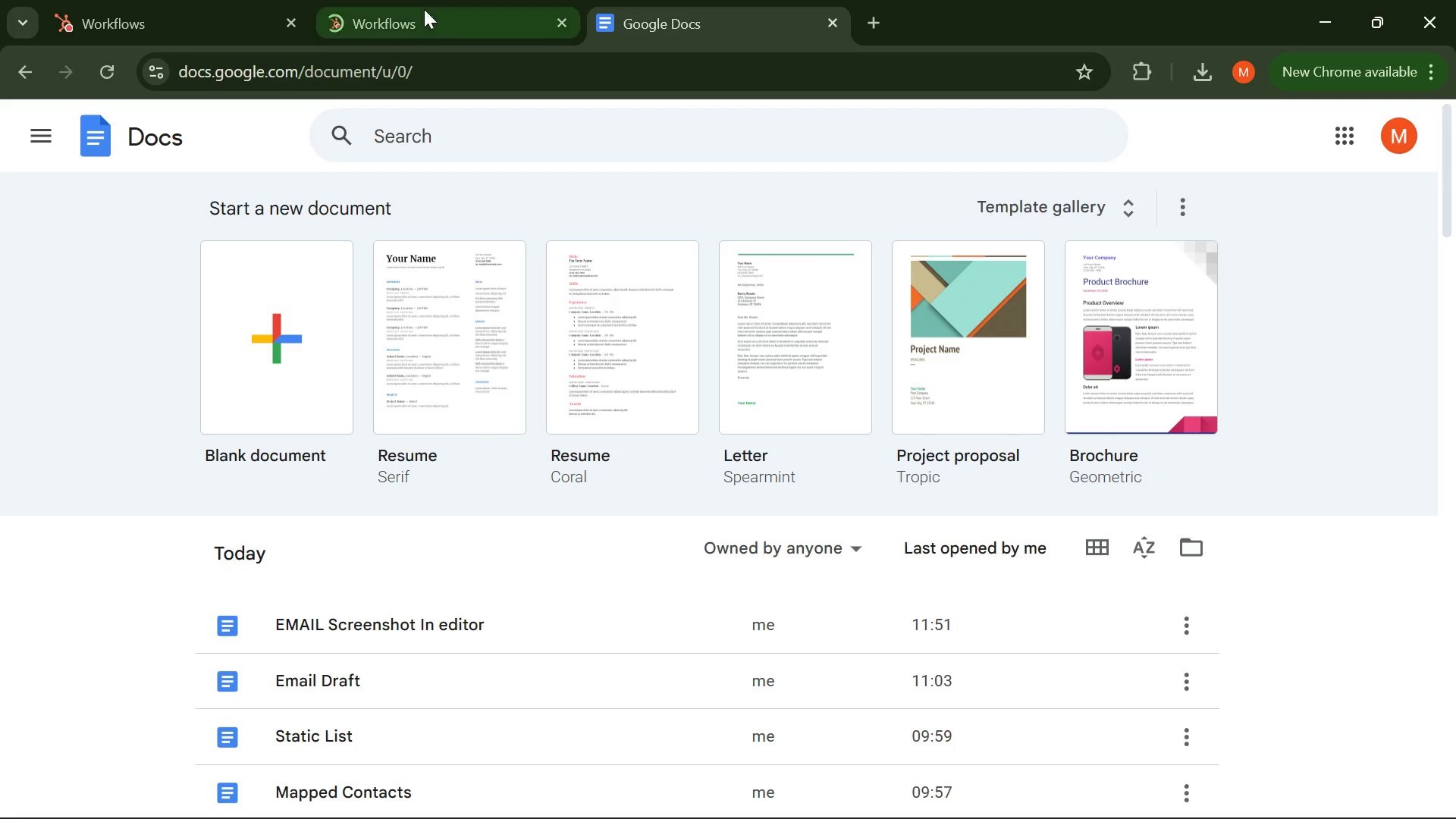 
left_click([413, 9])
 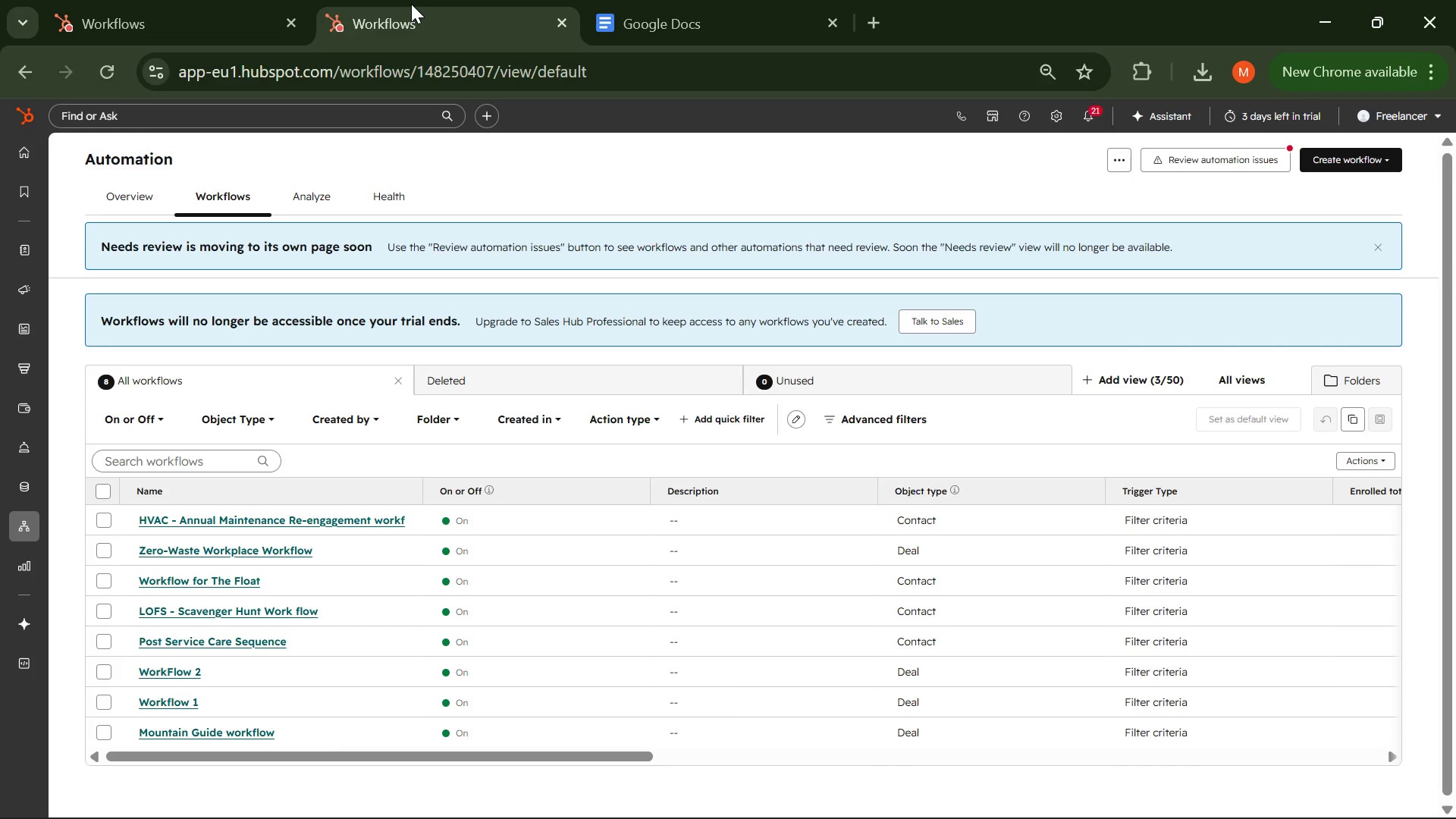 
wait(47.56)
 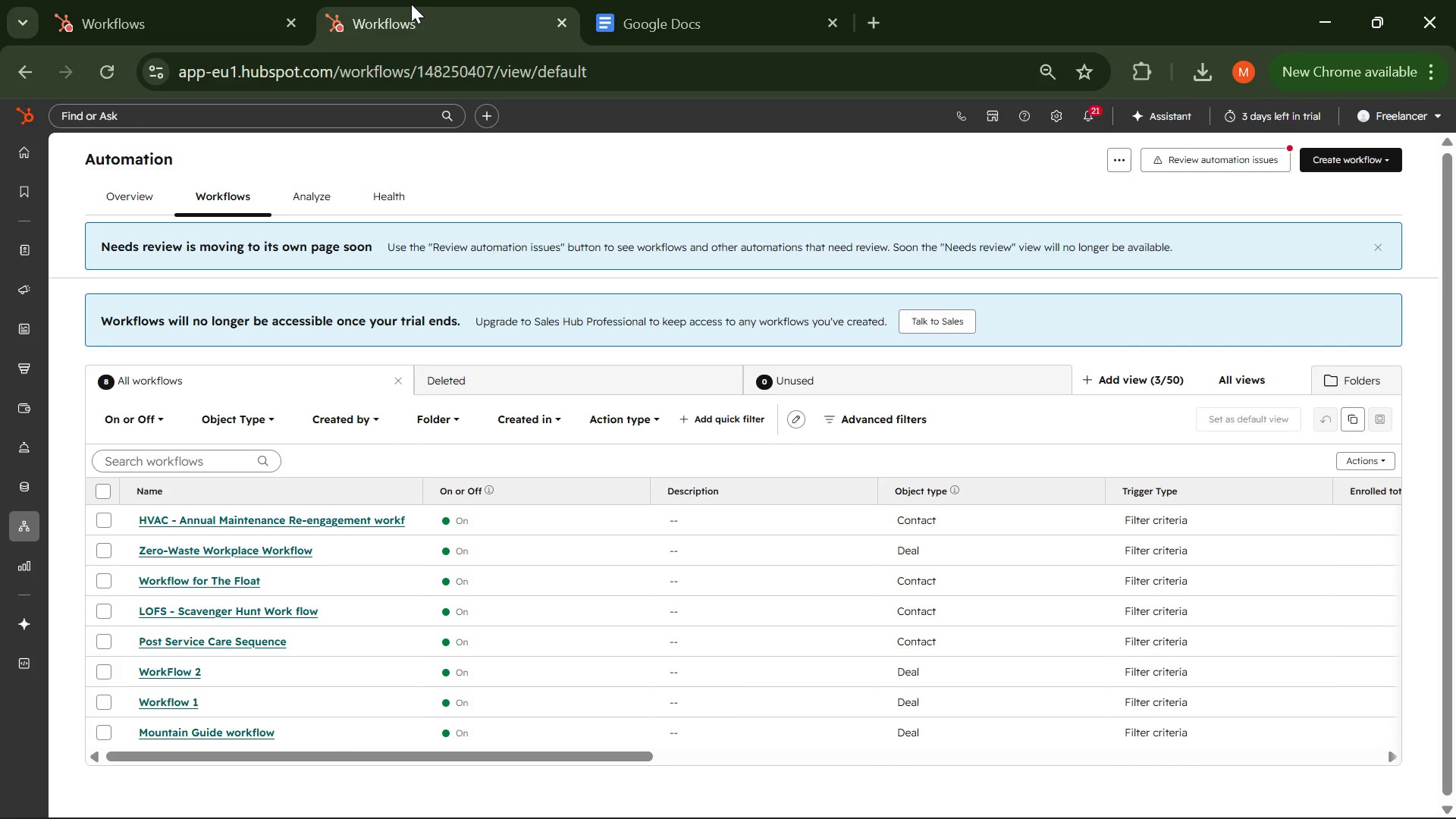 
left_click([1370, 152])
 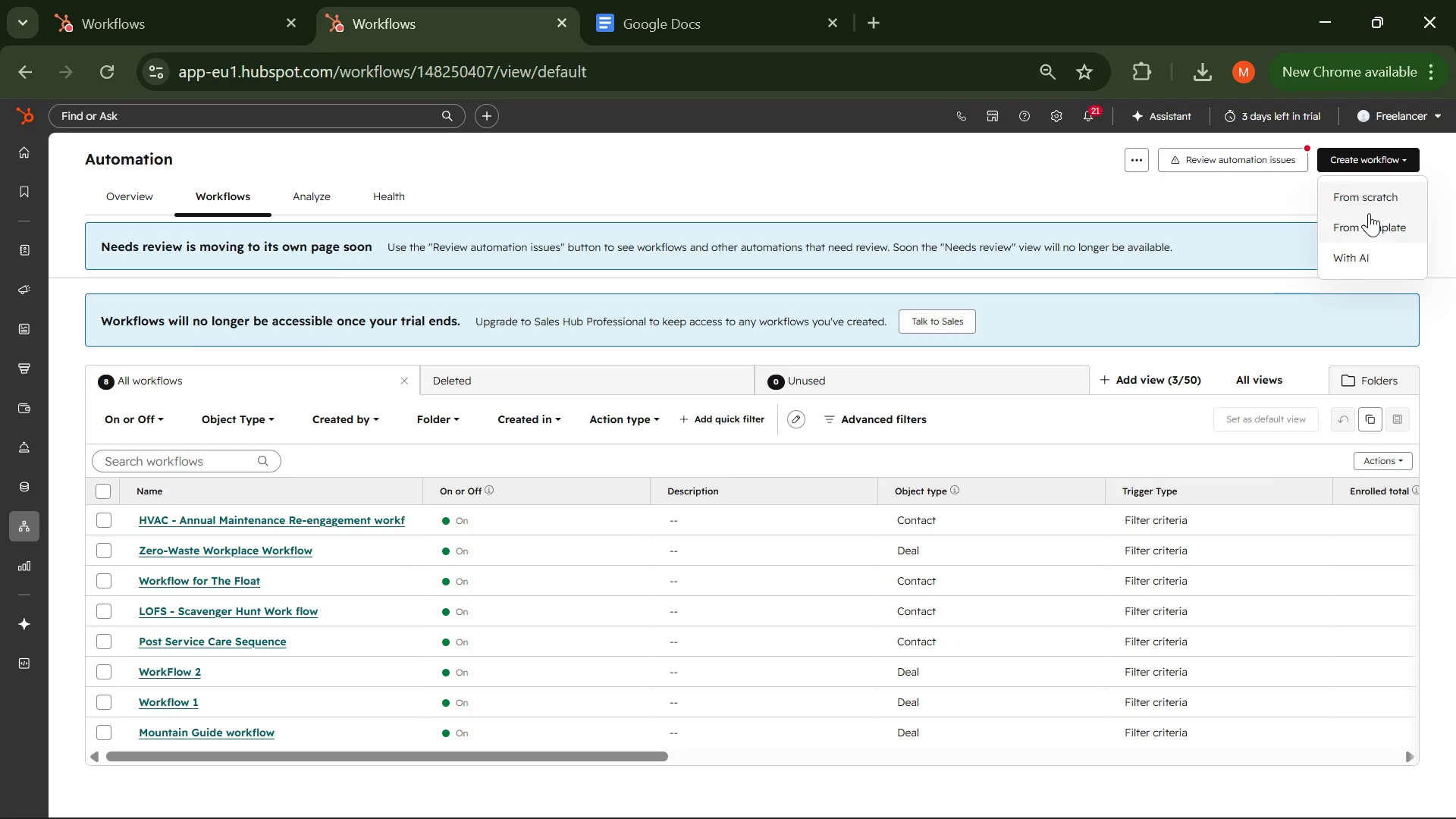 
left_click([1351, 202])
 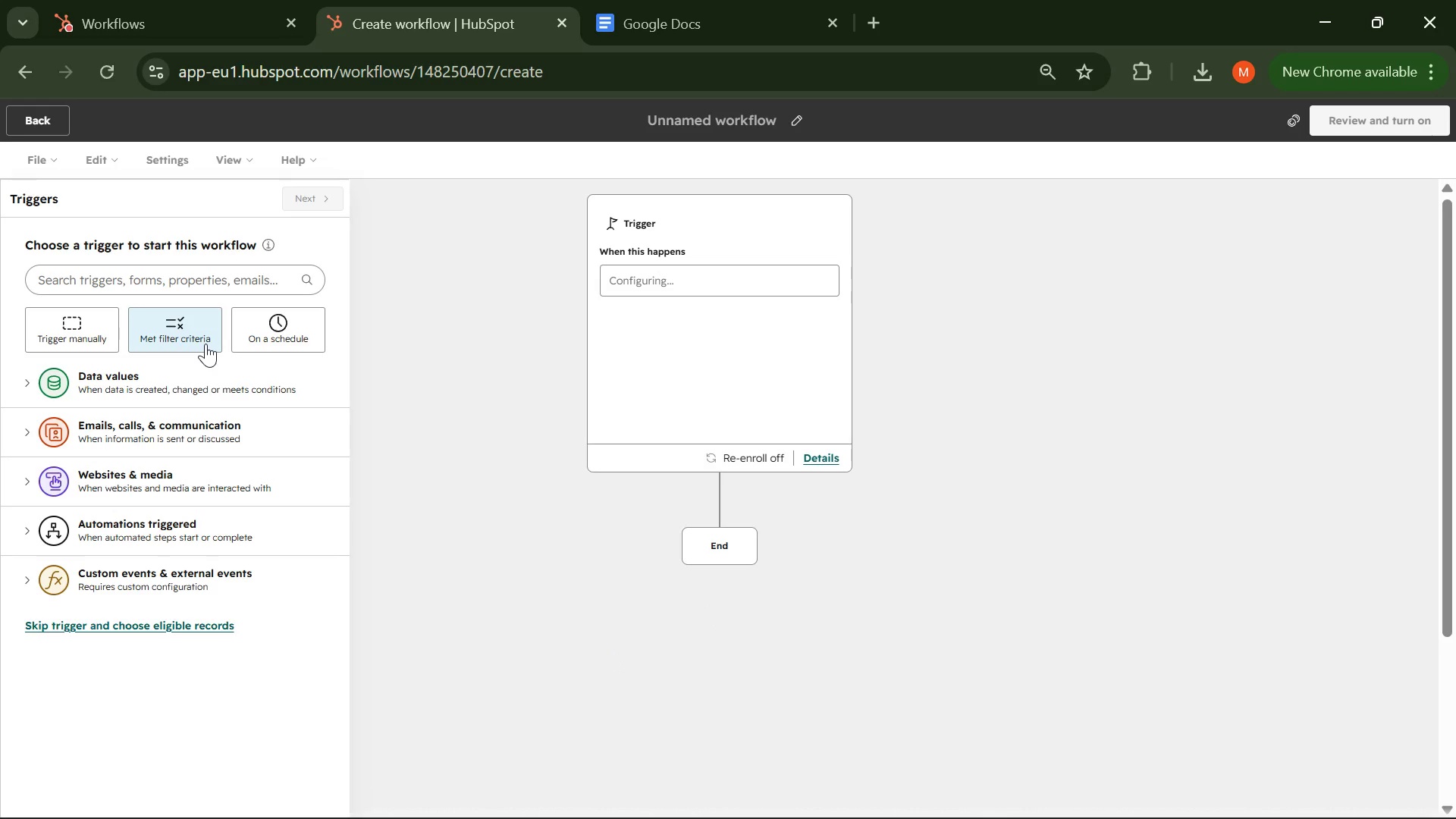 
wait(22.92)
 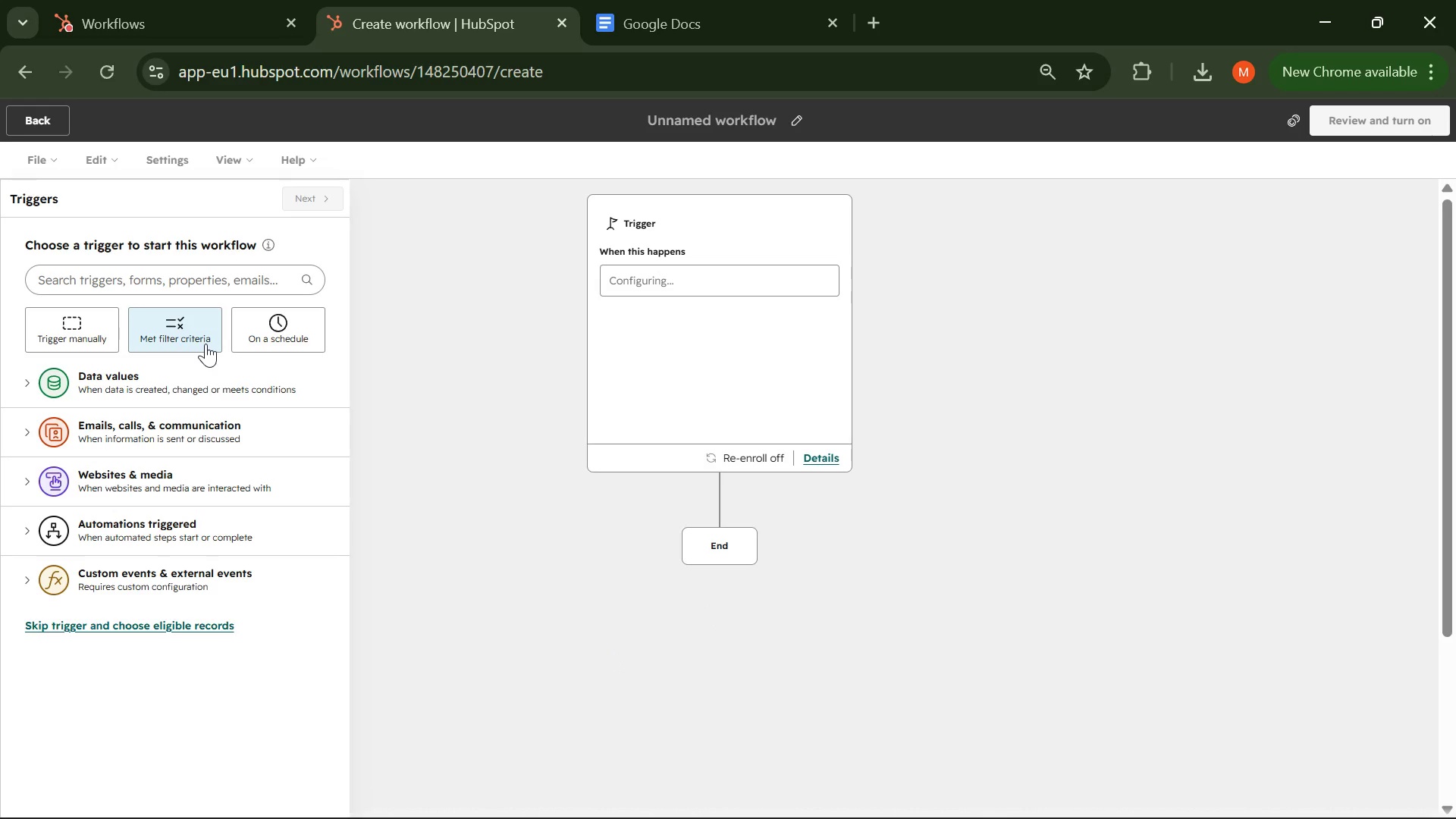 
left_click([743, 114])
 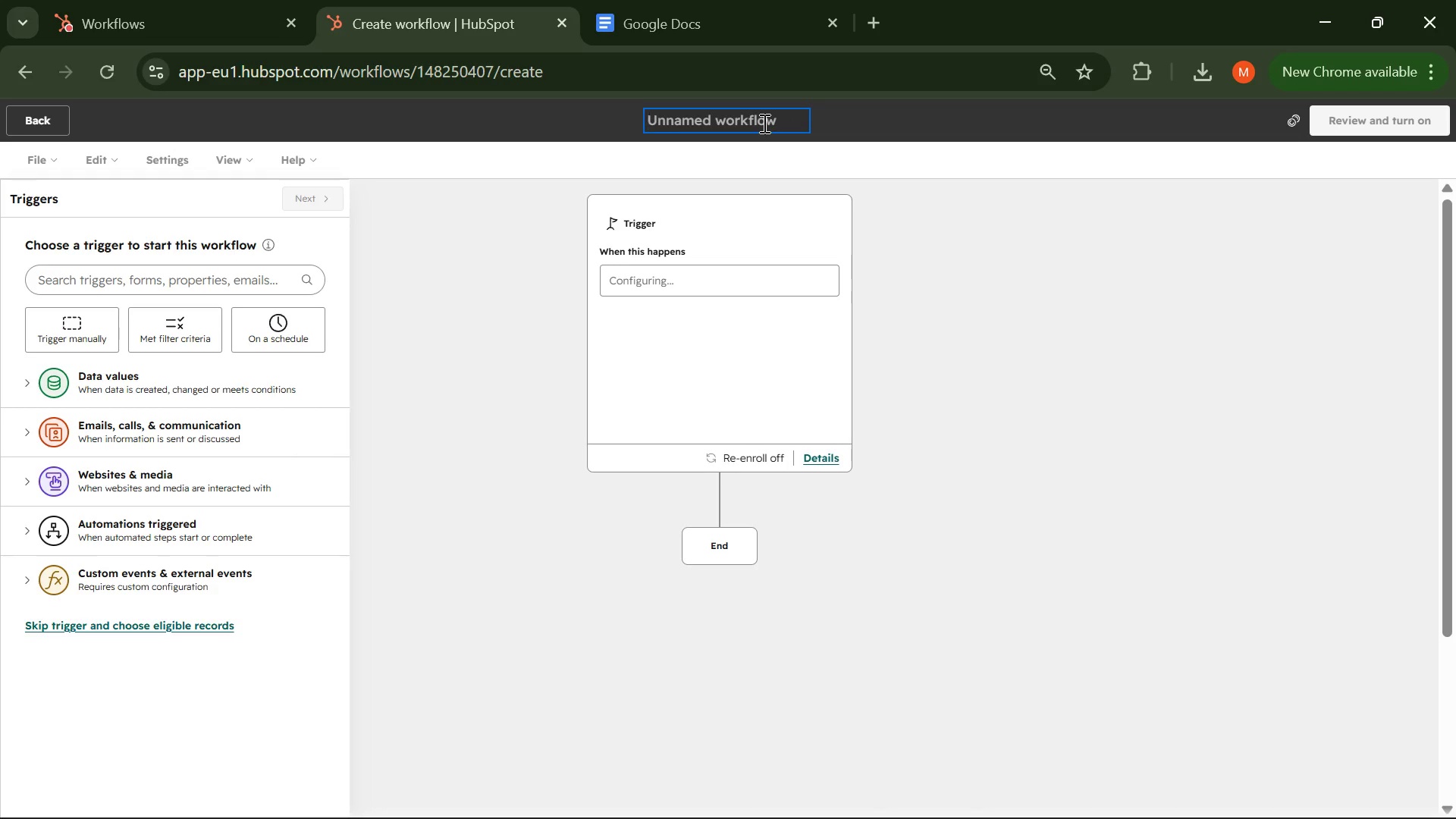 
type(Algebra Bridge Re-engagement workflow )
 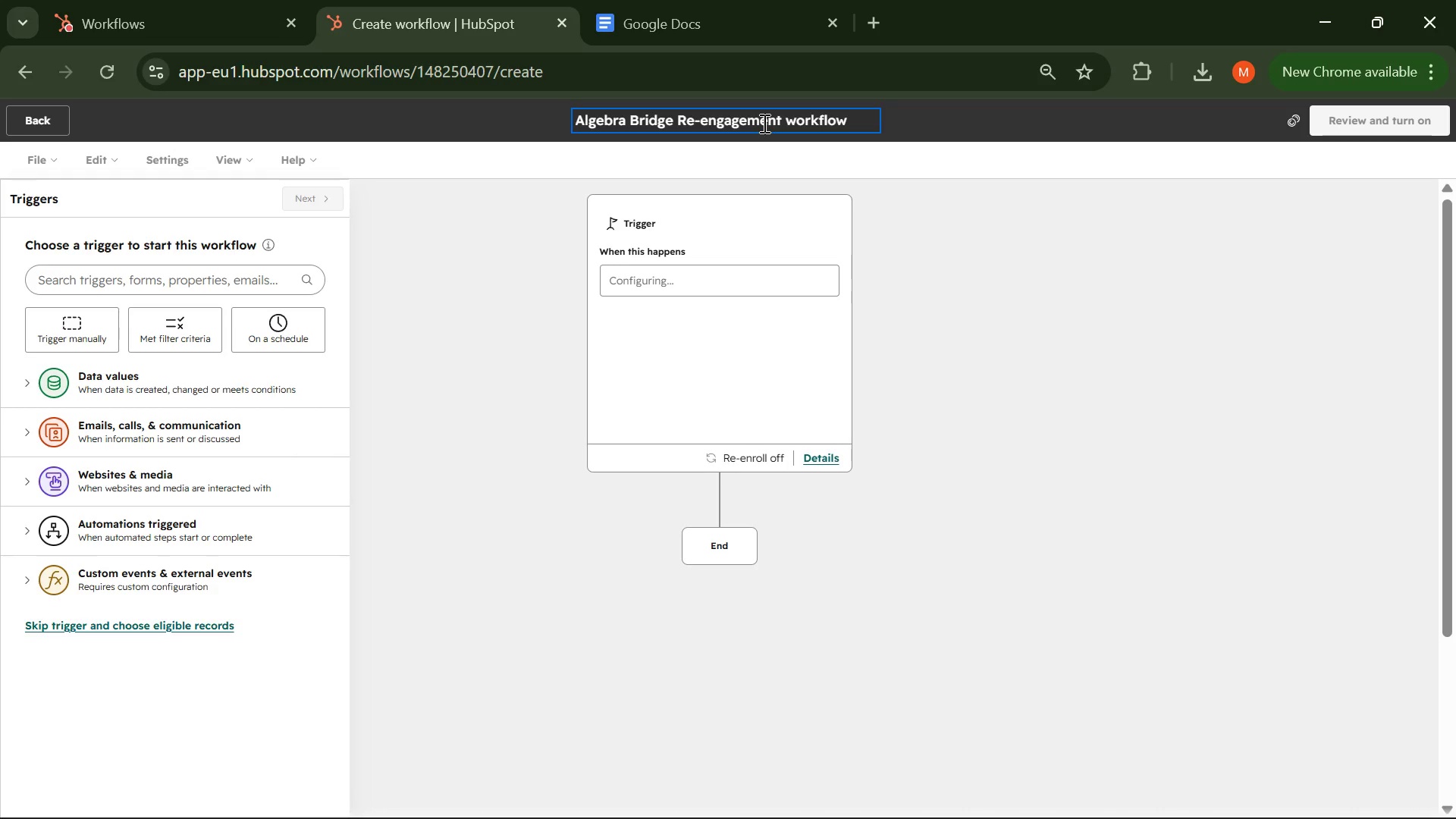 
key(Enter)
 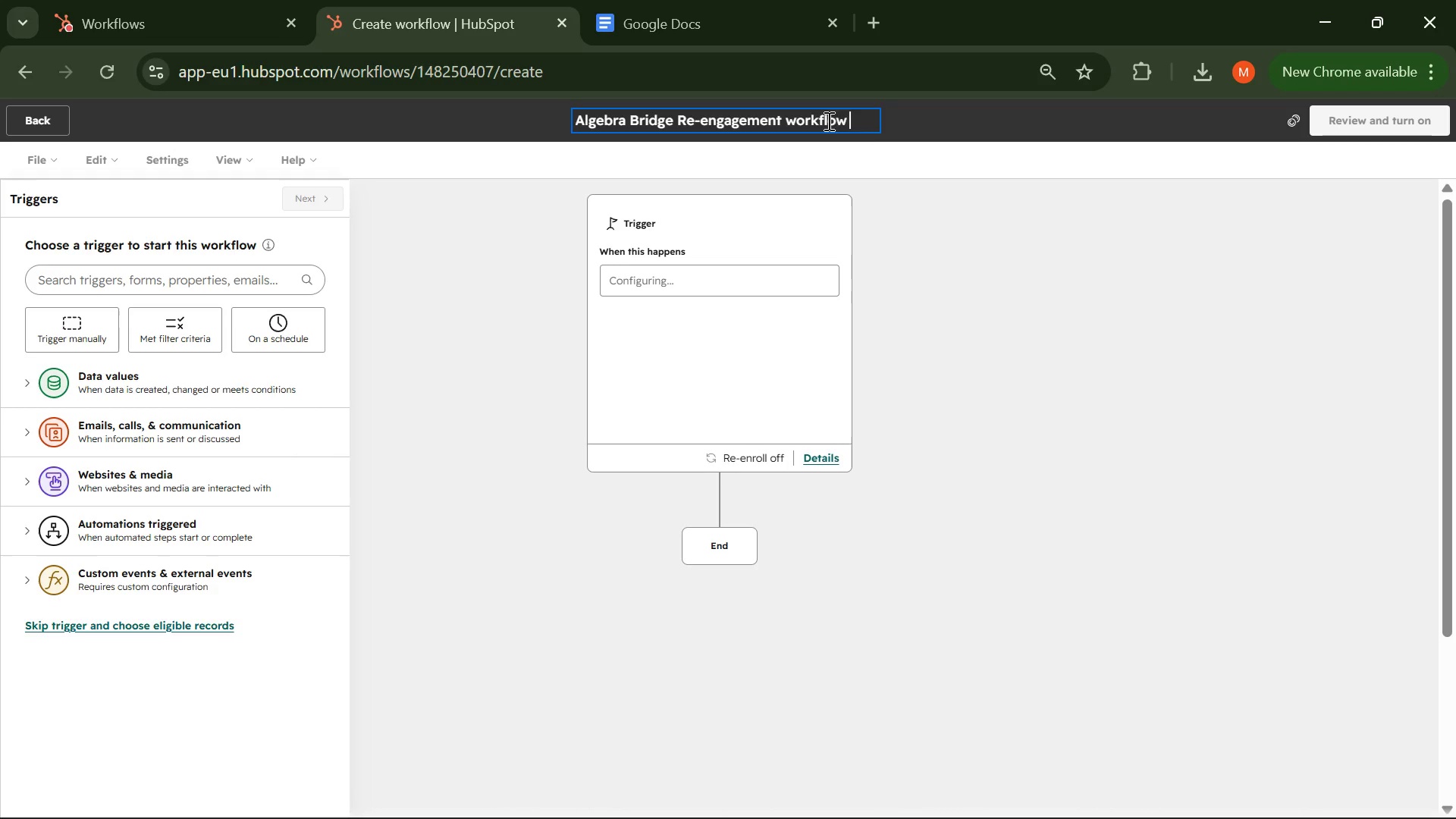 
left_click([899, 117])
 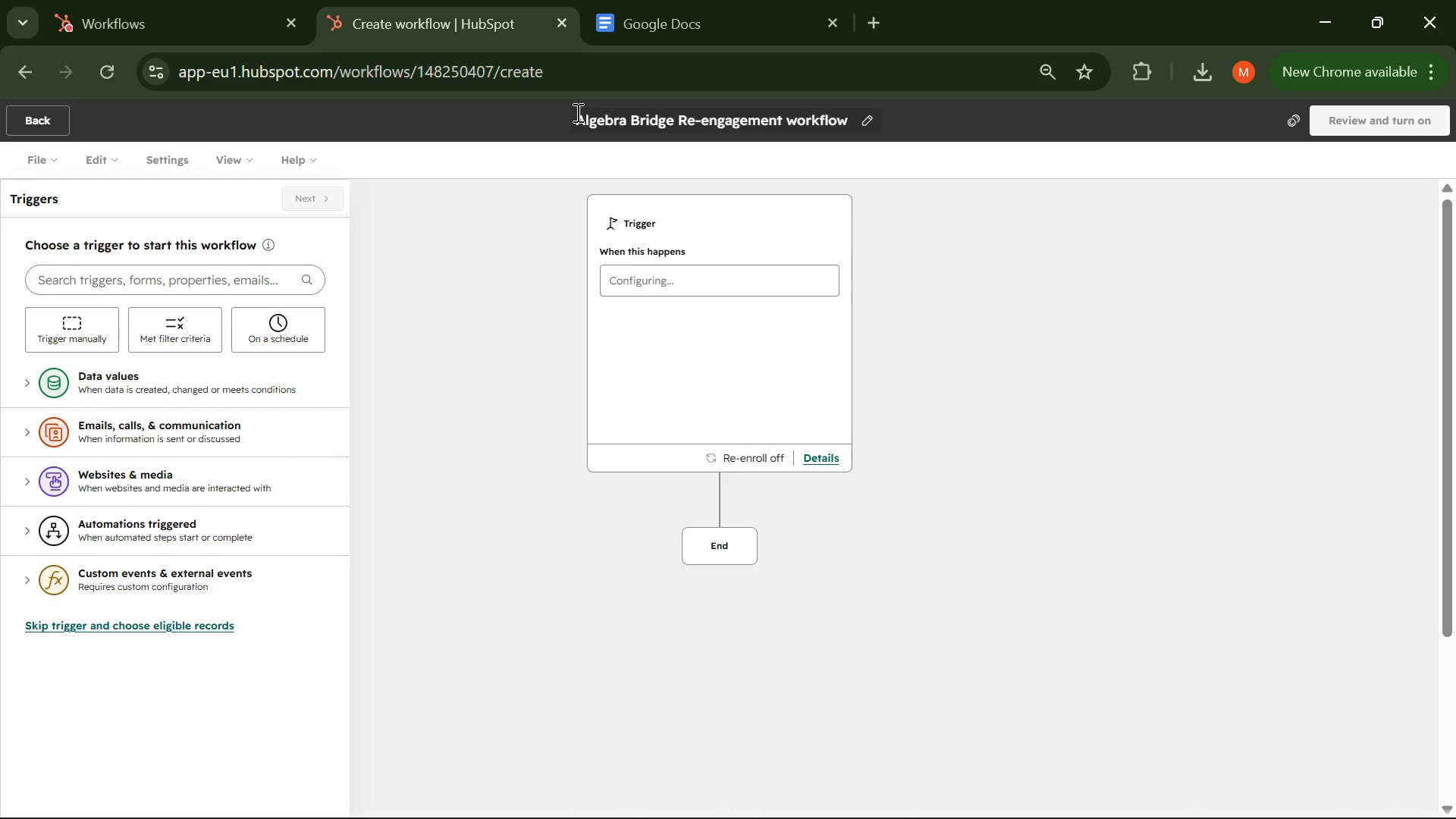 
wait(9.08)
 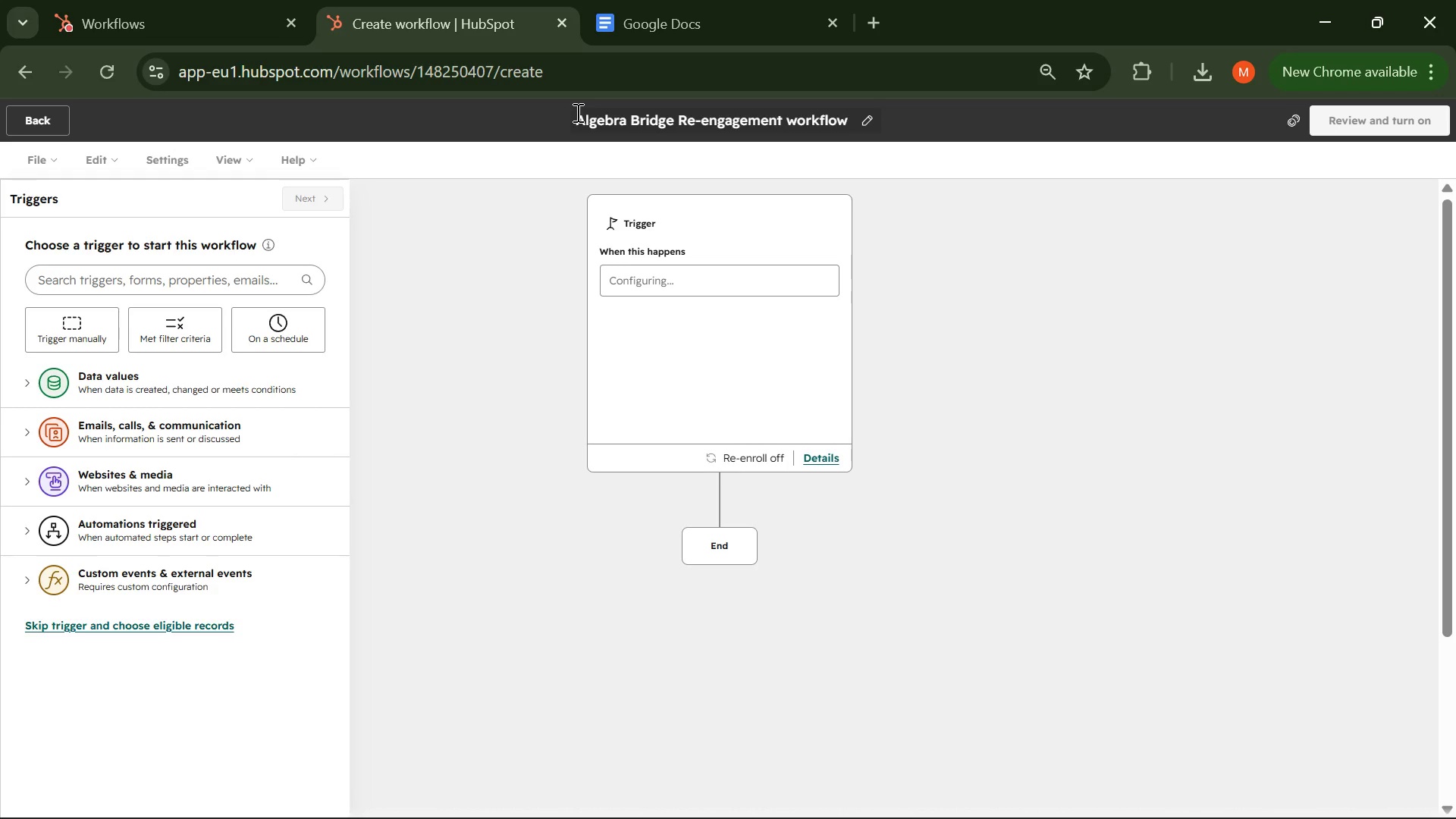 
left_click([188, 344])
 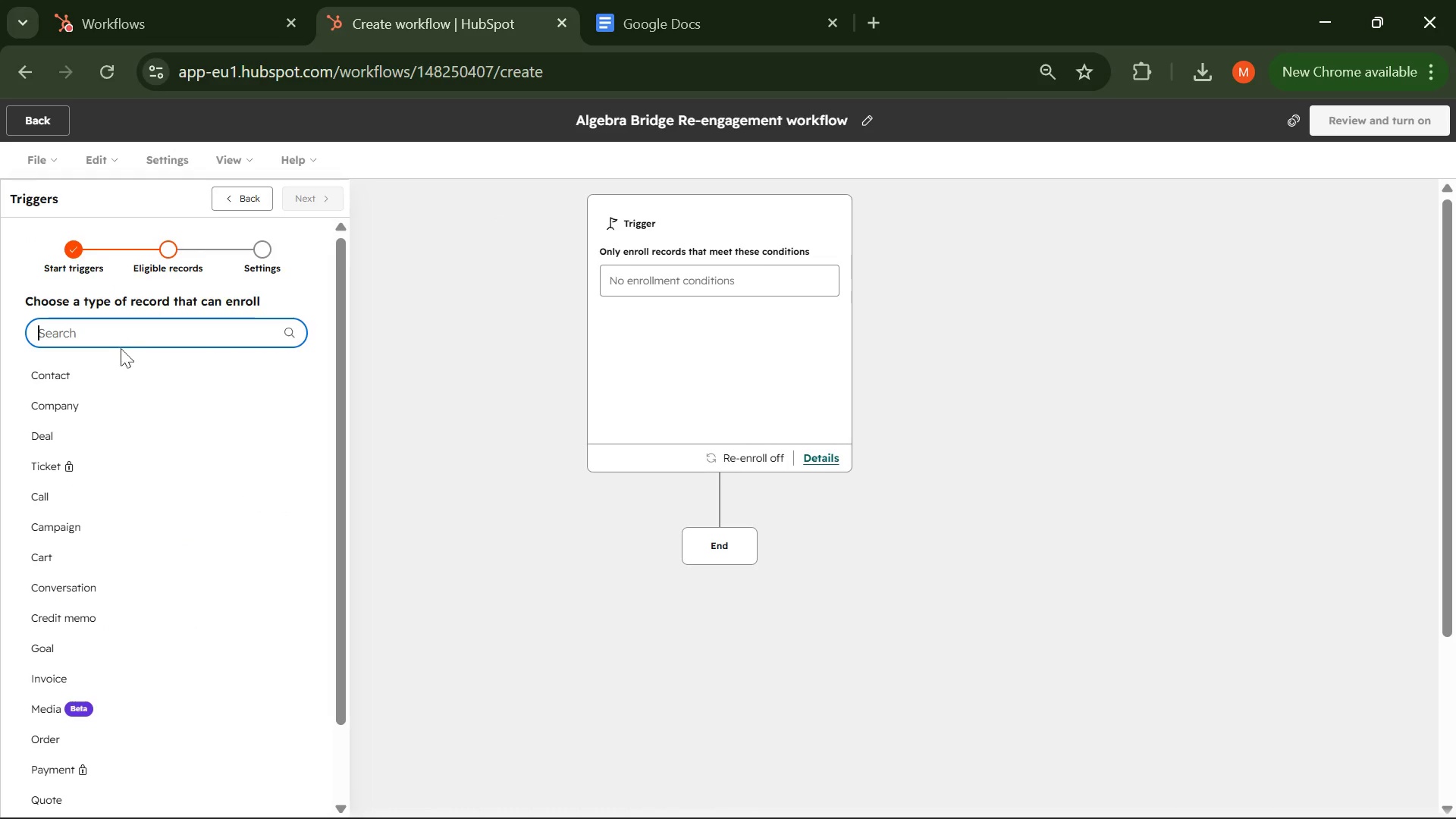 
left_click([98, 369])
 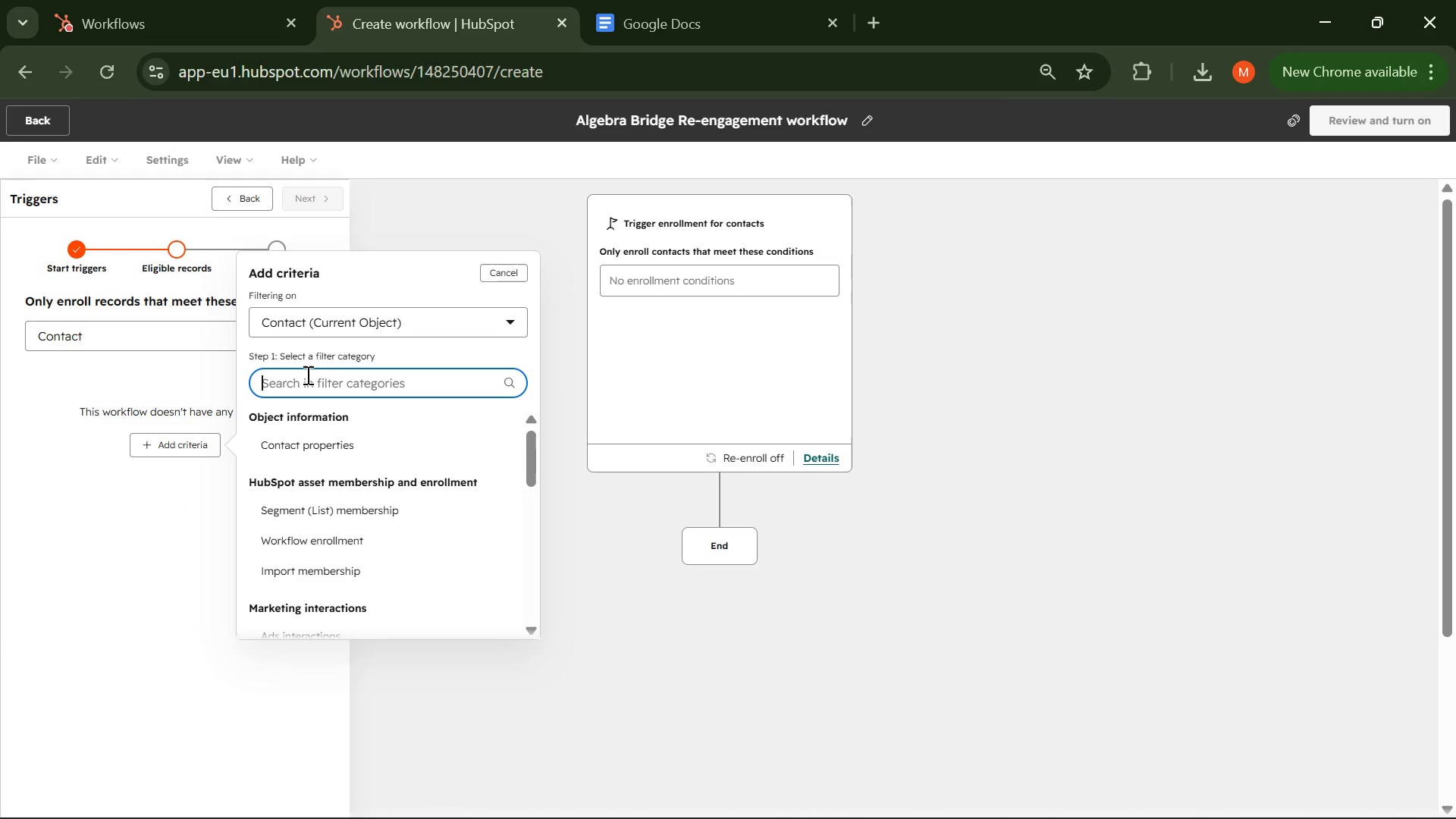 
type(Alge)
 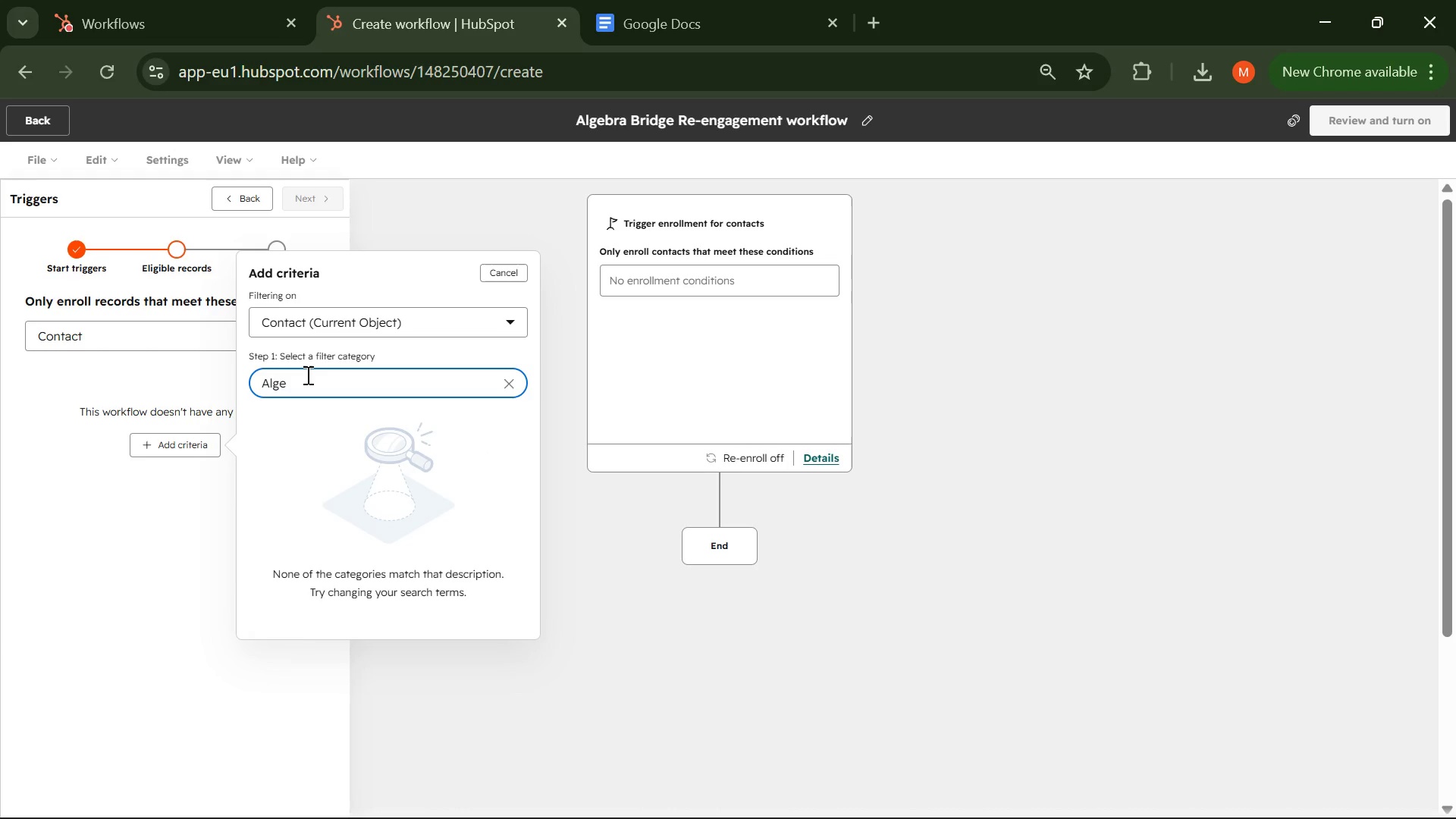 
wait(9.95)
 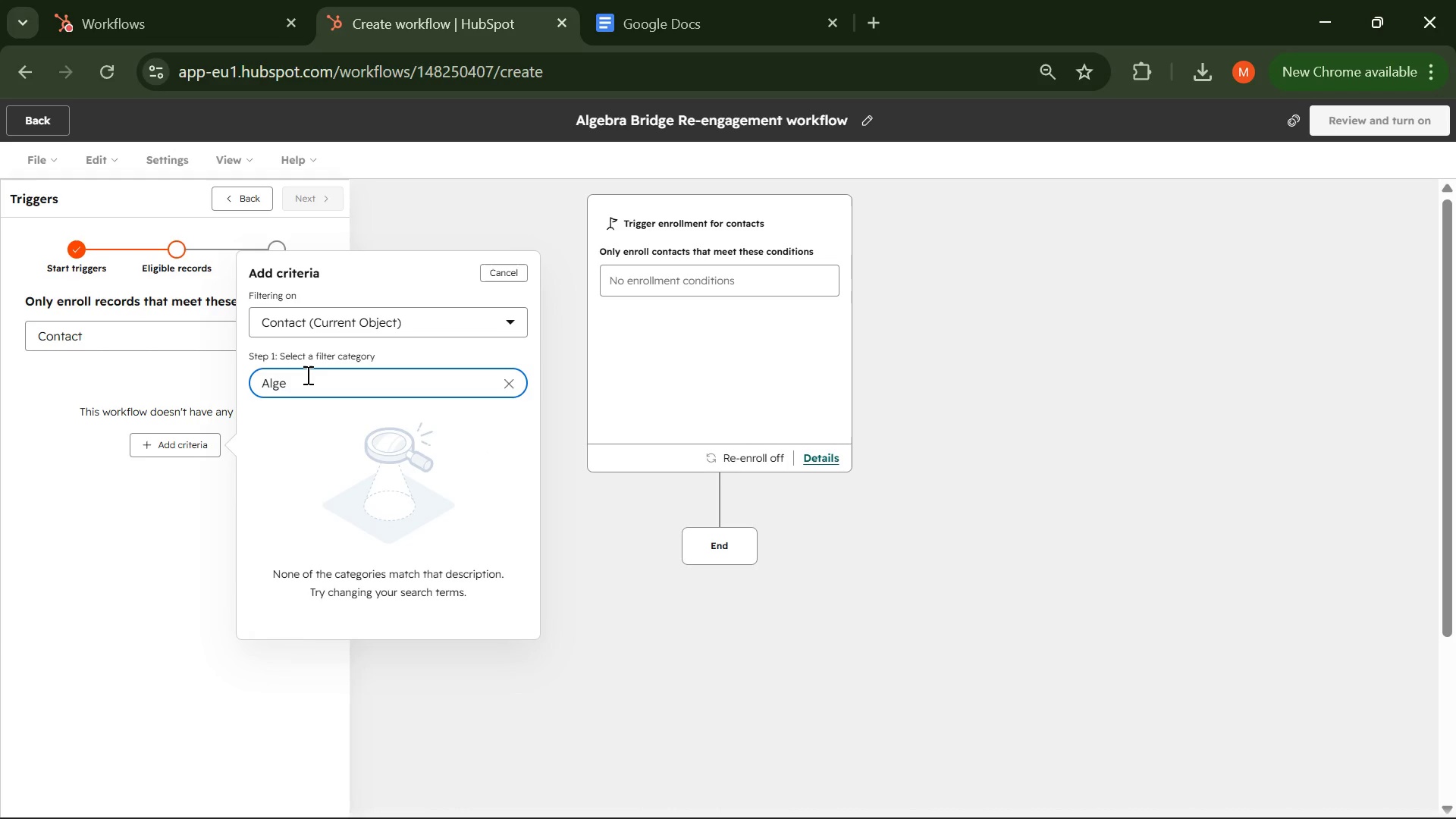 
key(Backspace)
key(Backspace)
key(Backspace)
key(Backspace)
type(Lis)
 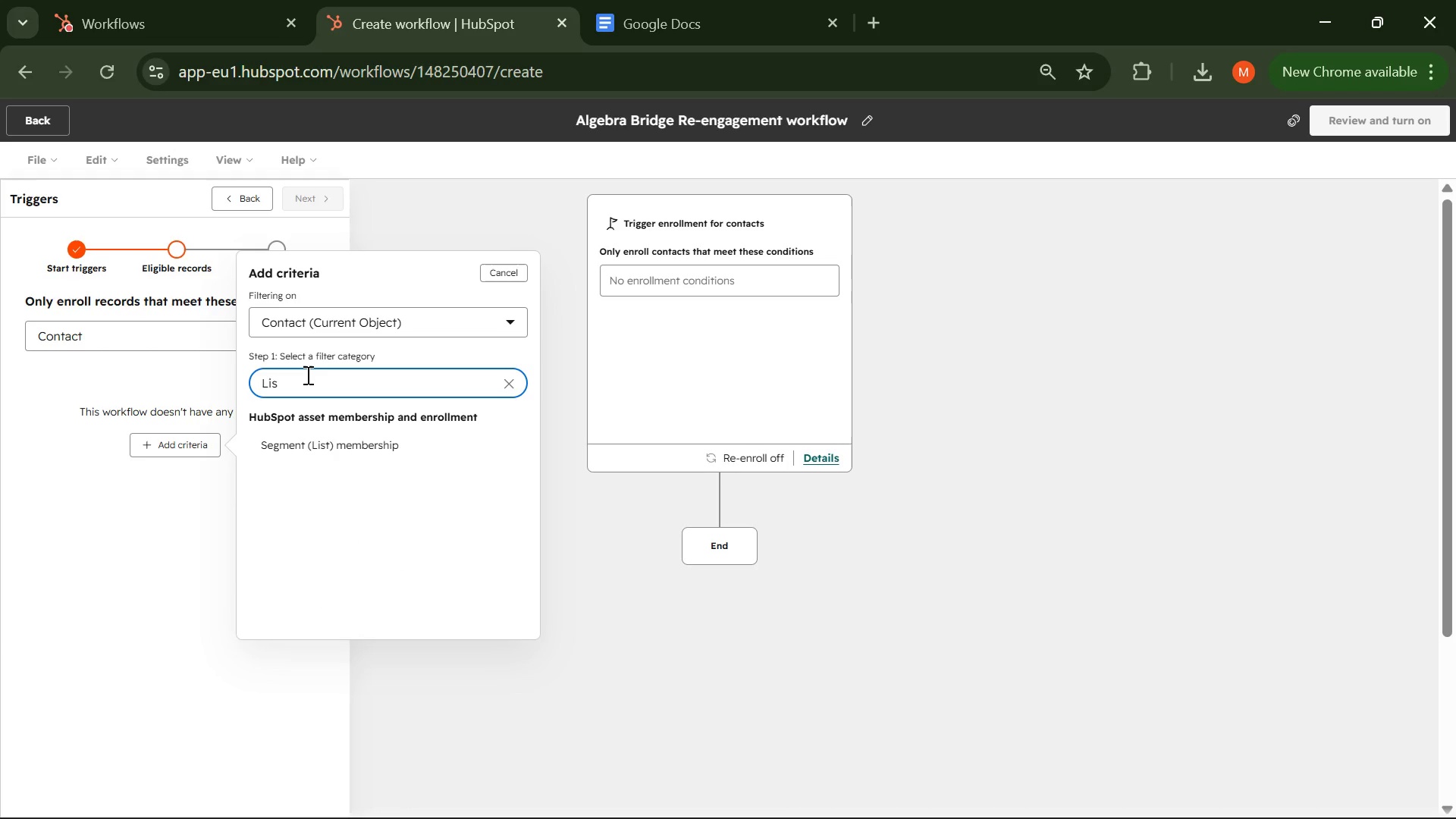 
left_click([303, 452])
 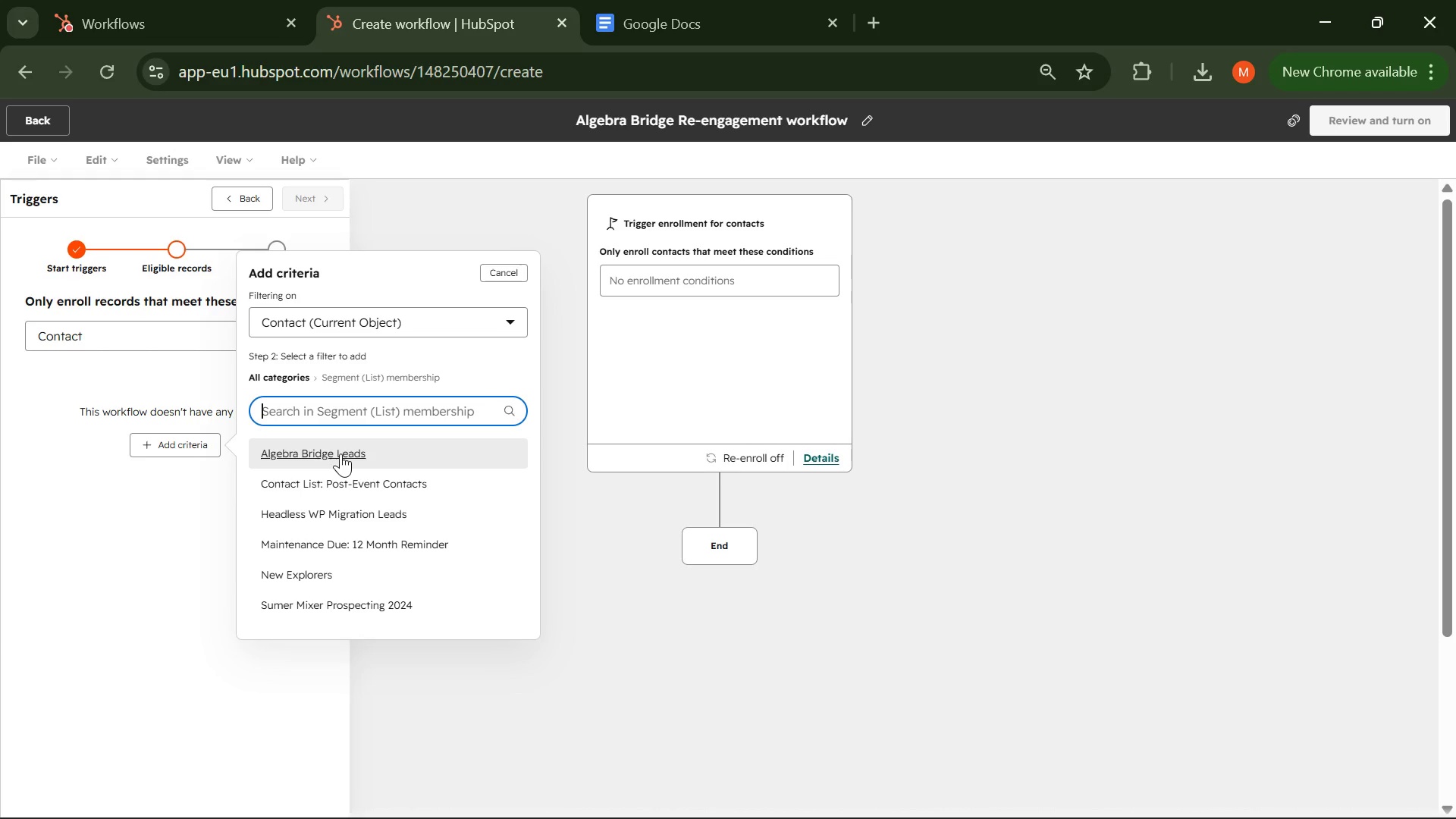 
left_click([340, 453])
 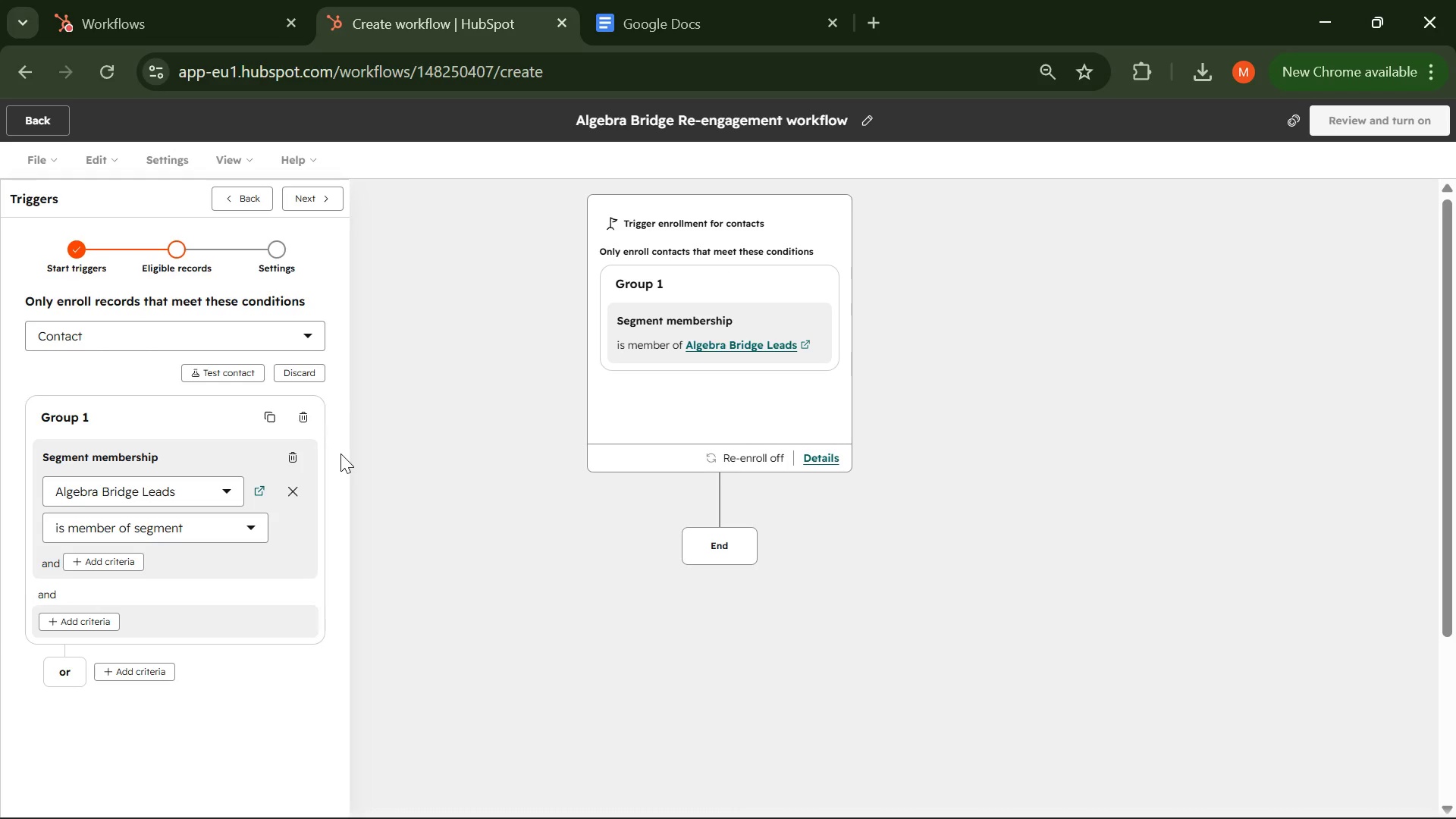 
wait(11.84)
 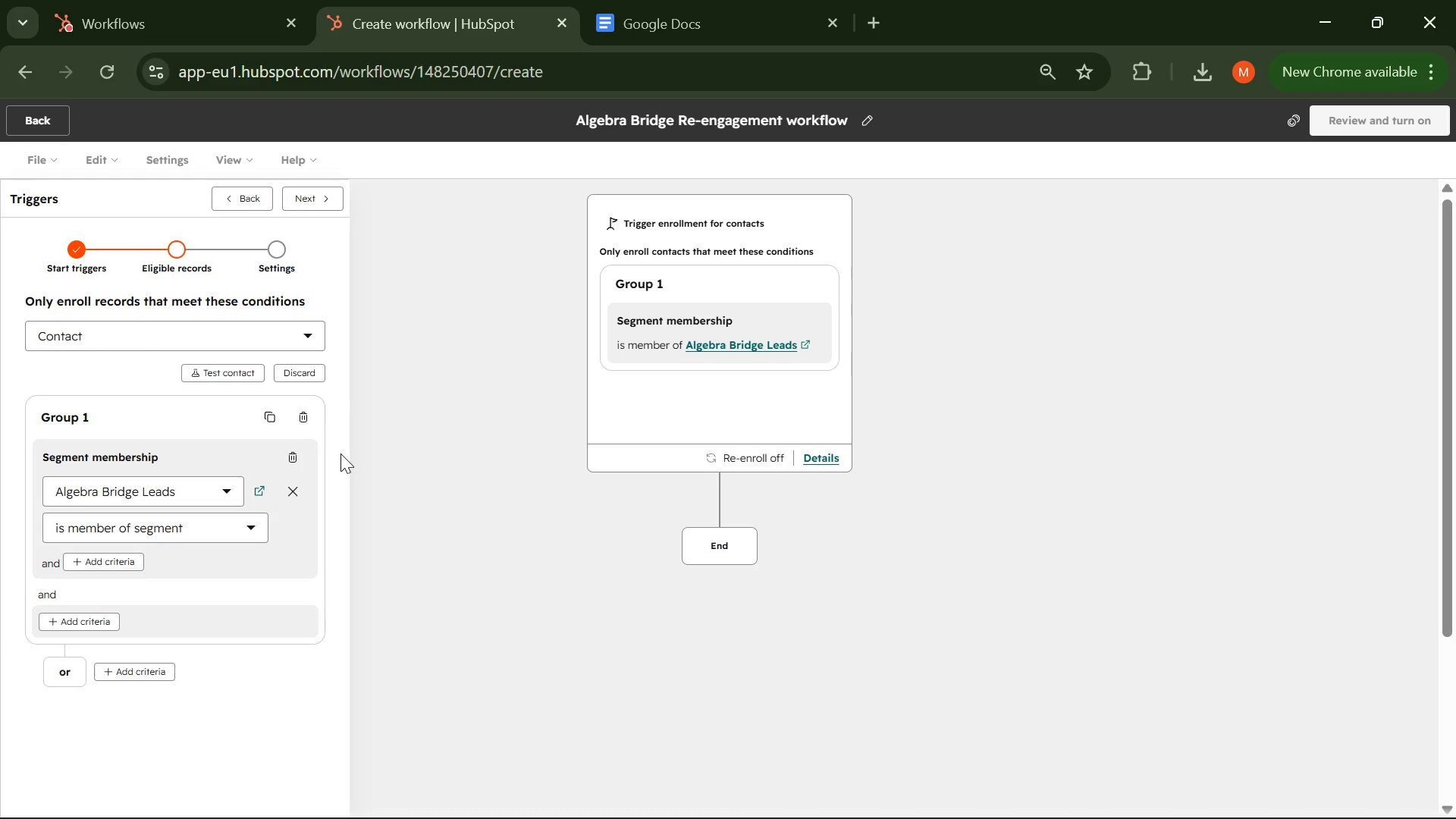 
left_click([327, 204])
 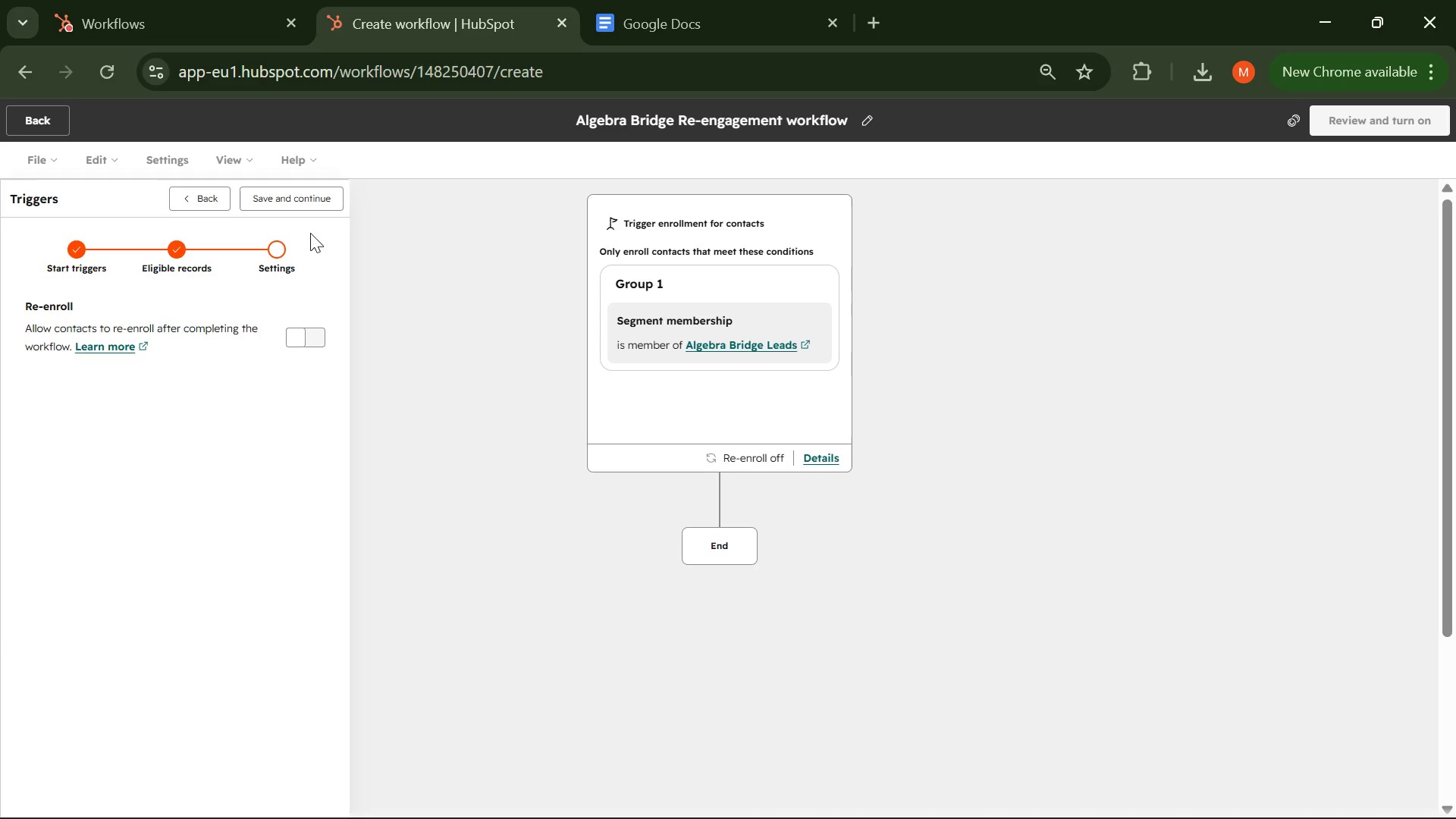 
left_click([304, 209])
 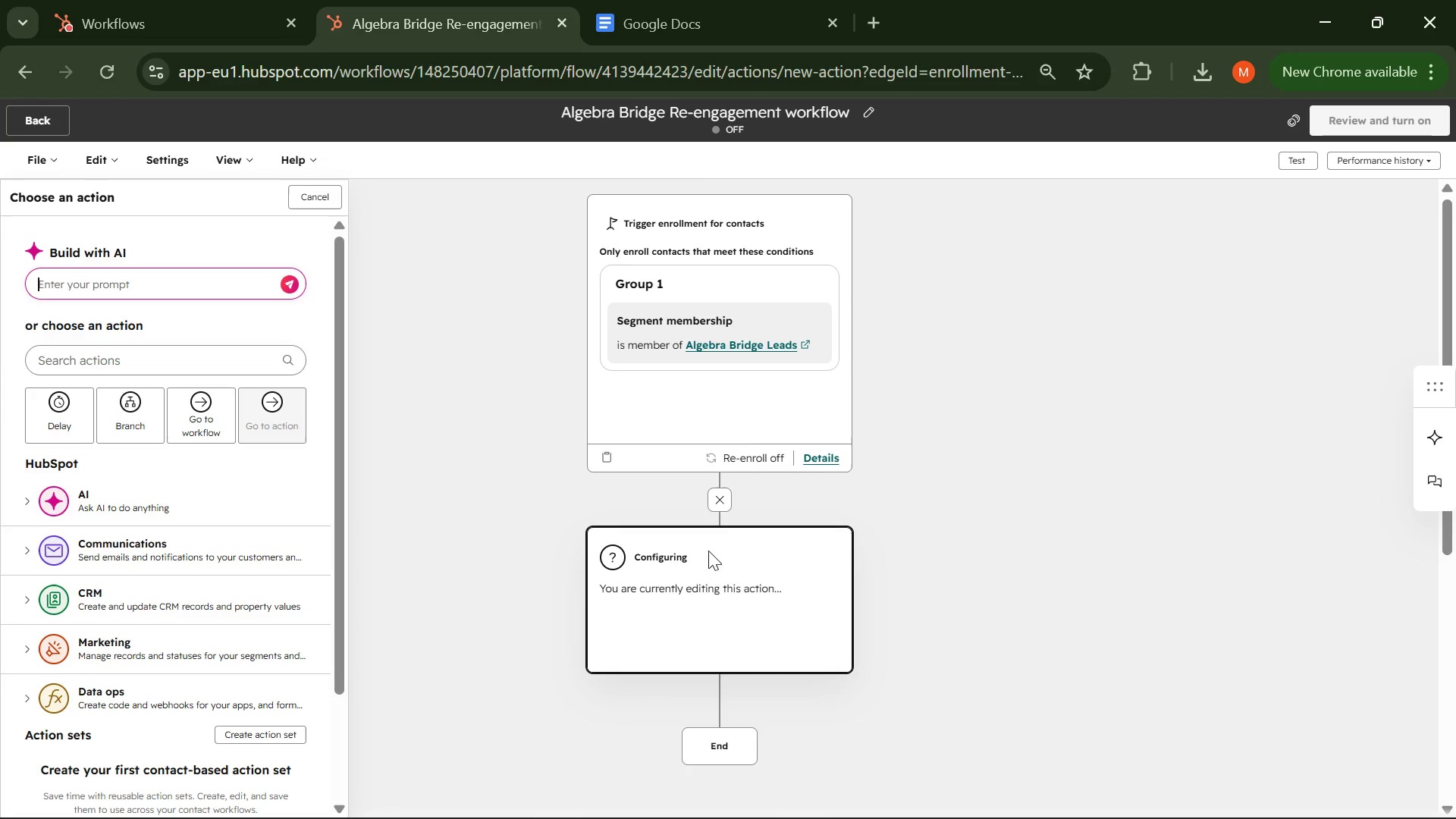 
wait(7.47)
 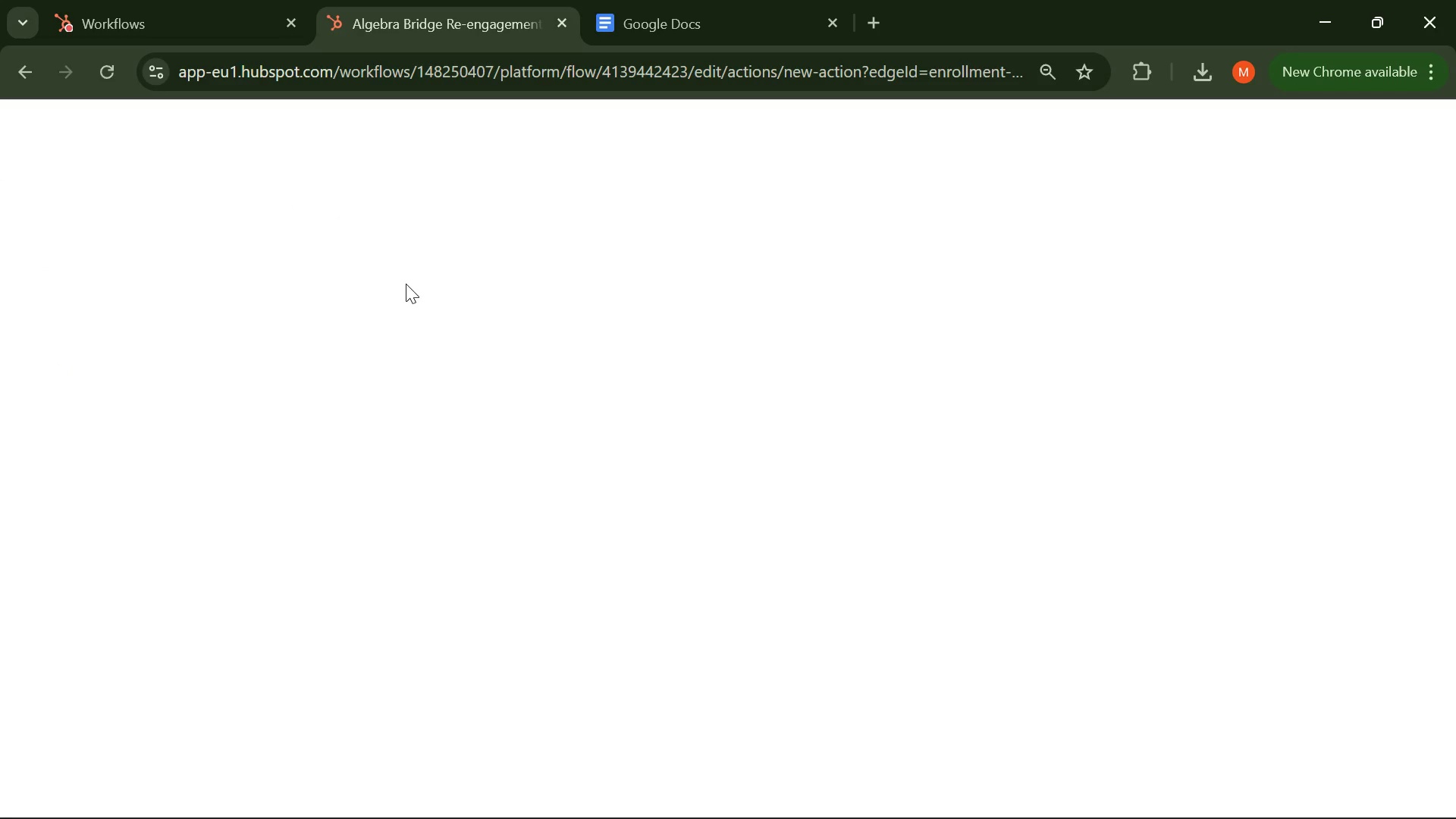 
left_click([140, 540])
 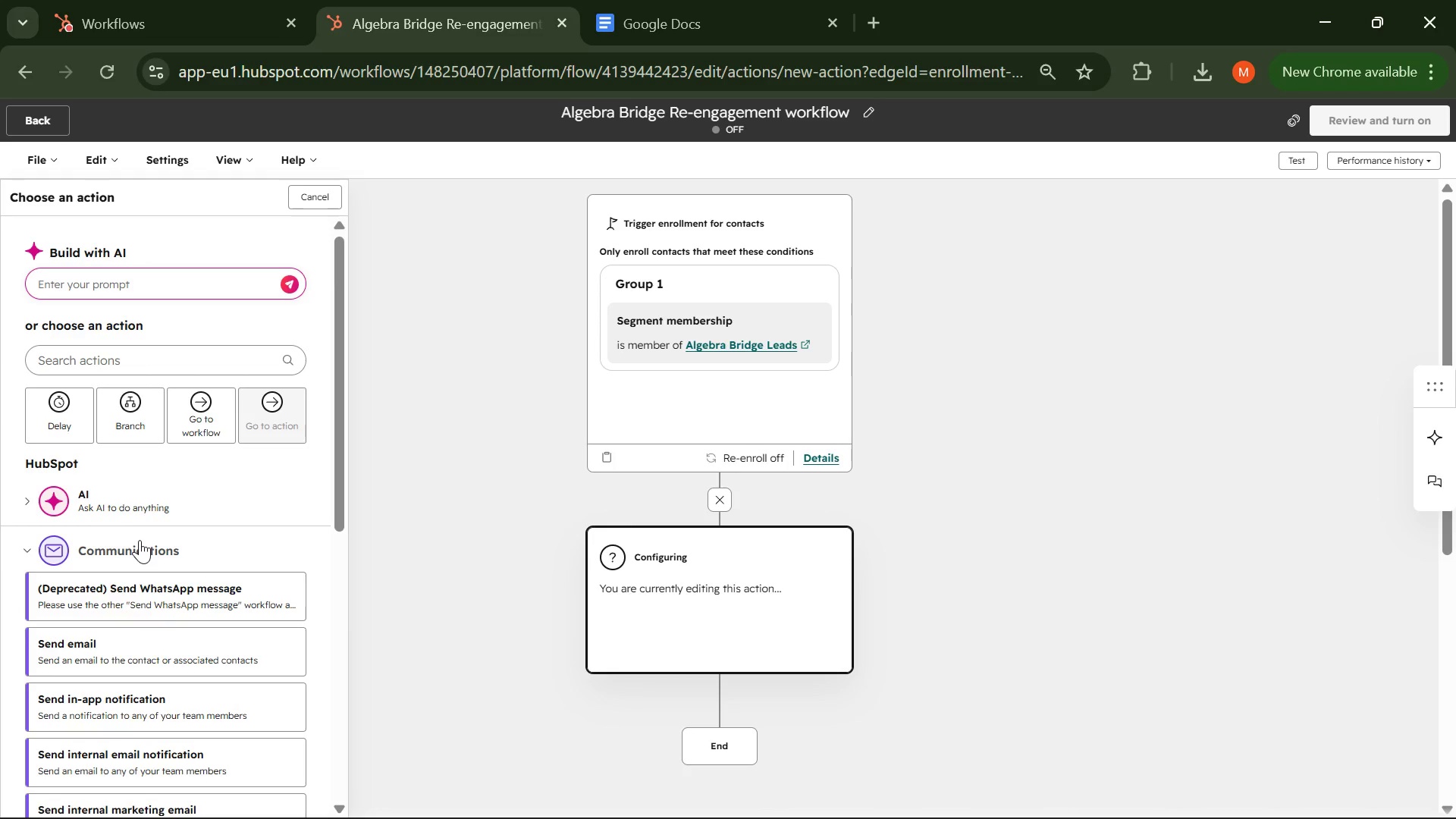 
scroll: coordinate [140, 542], scroll_direction: none, amount: 0.0
 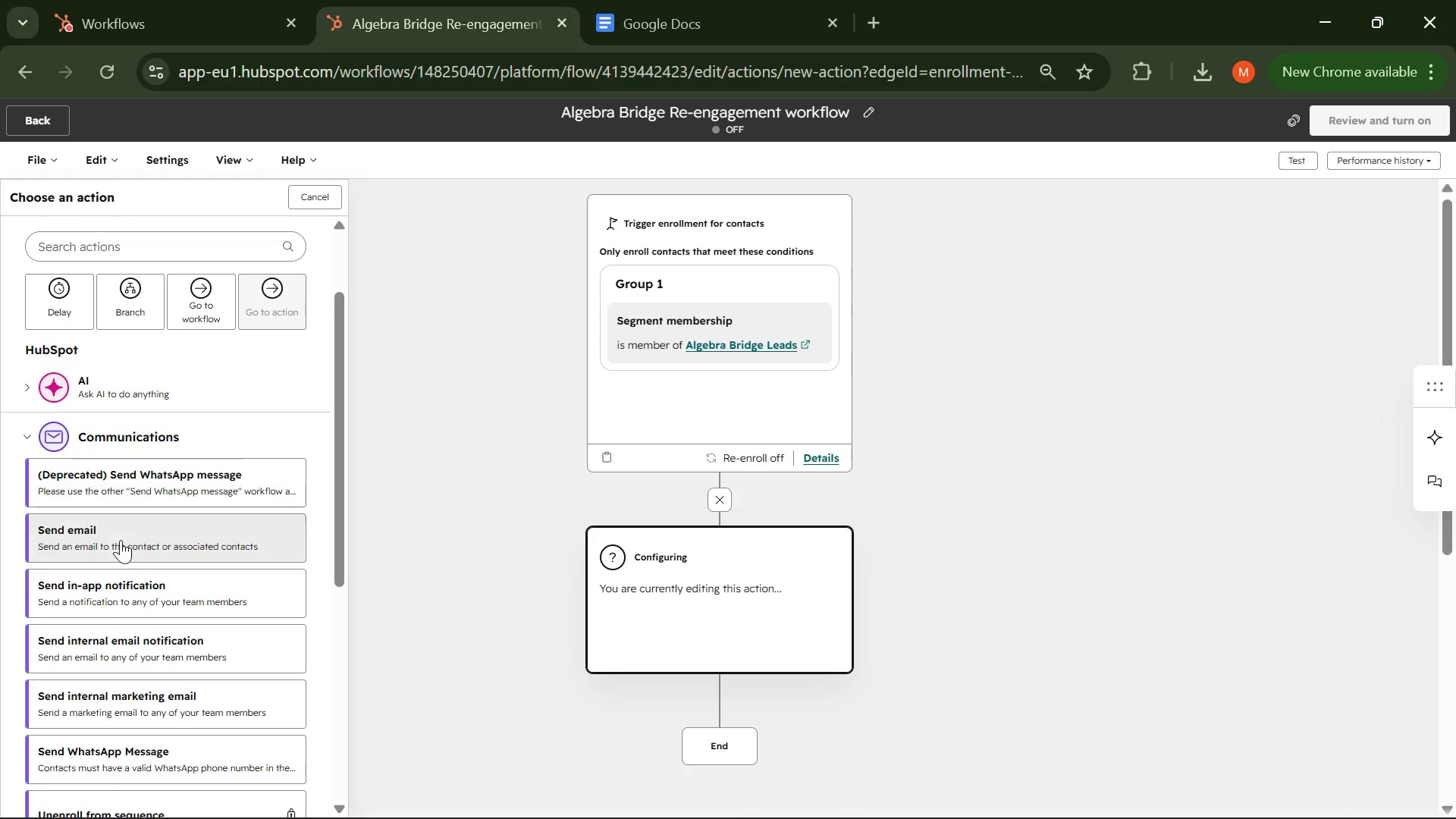 
left_click([113, 538])
 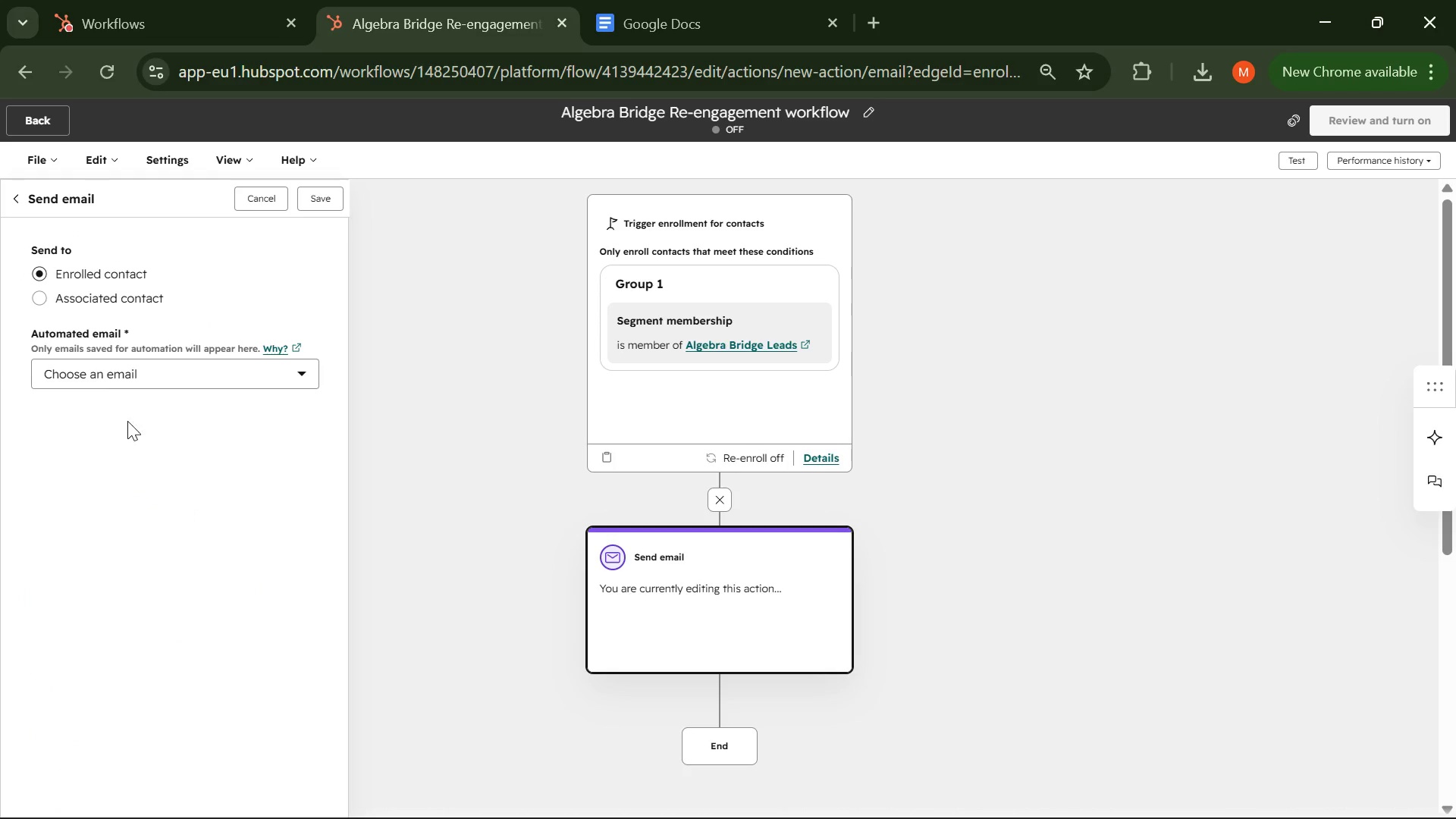 
wait(5.53)
 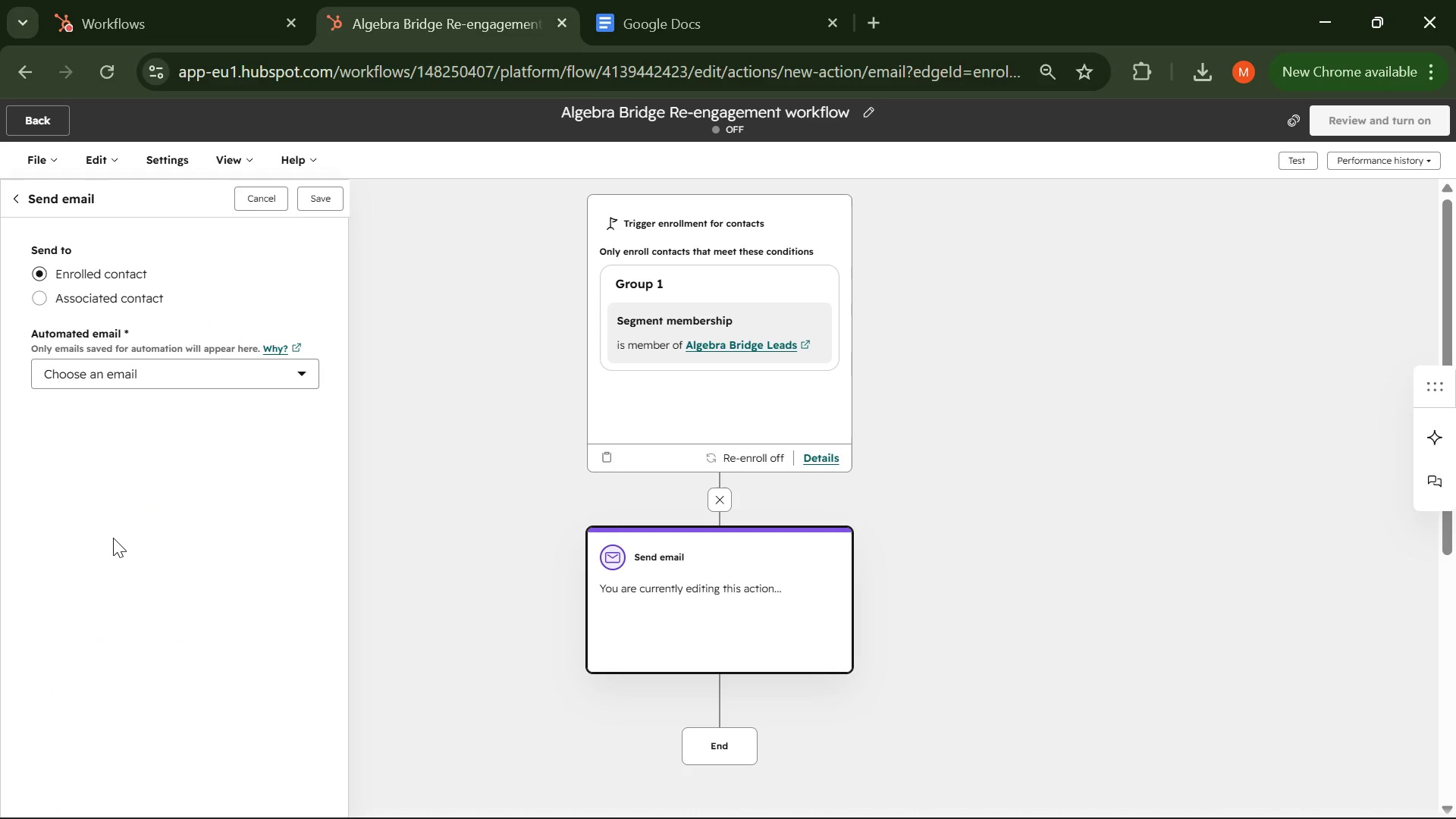 
left_click([96, 376])
 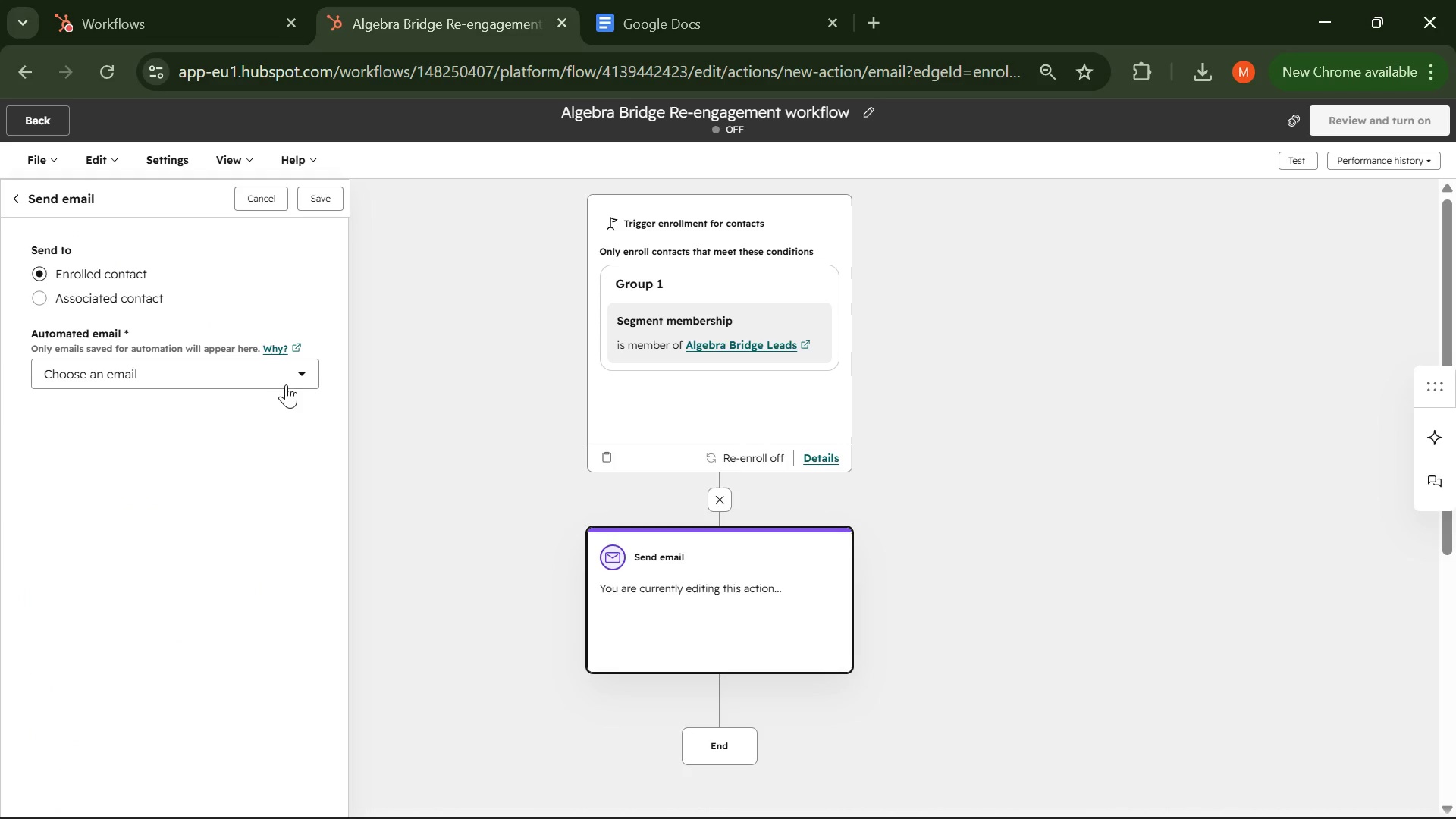 
left_click([297, 375])
 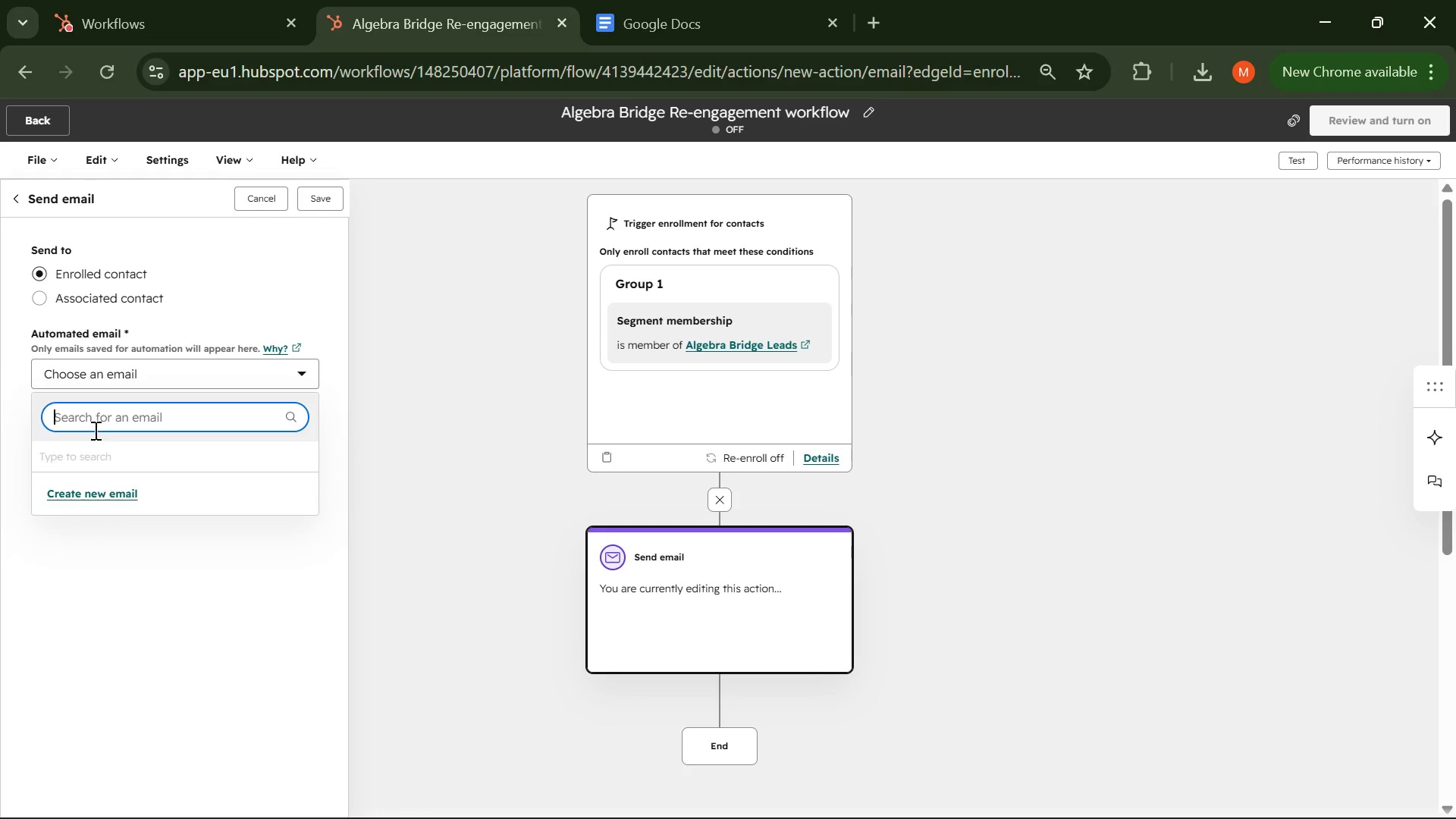 
type(a)
key(Backspace)
type(Alg)
key(Backspace)
key(Backspace)
key(Backspace)
key(Backspace)
 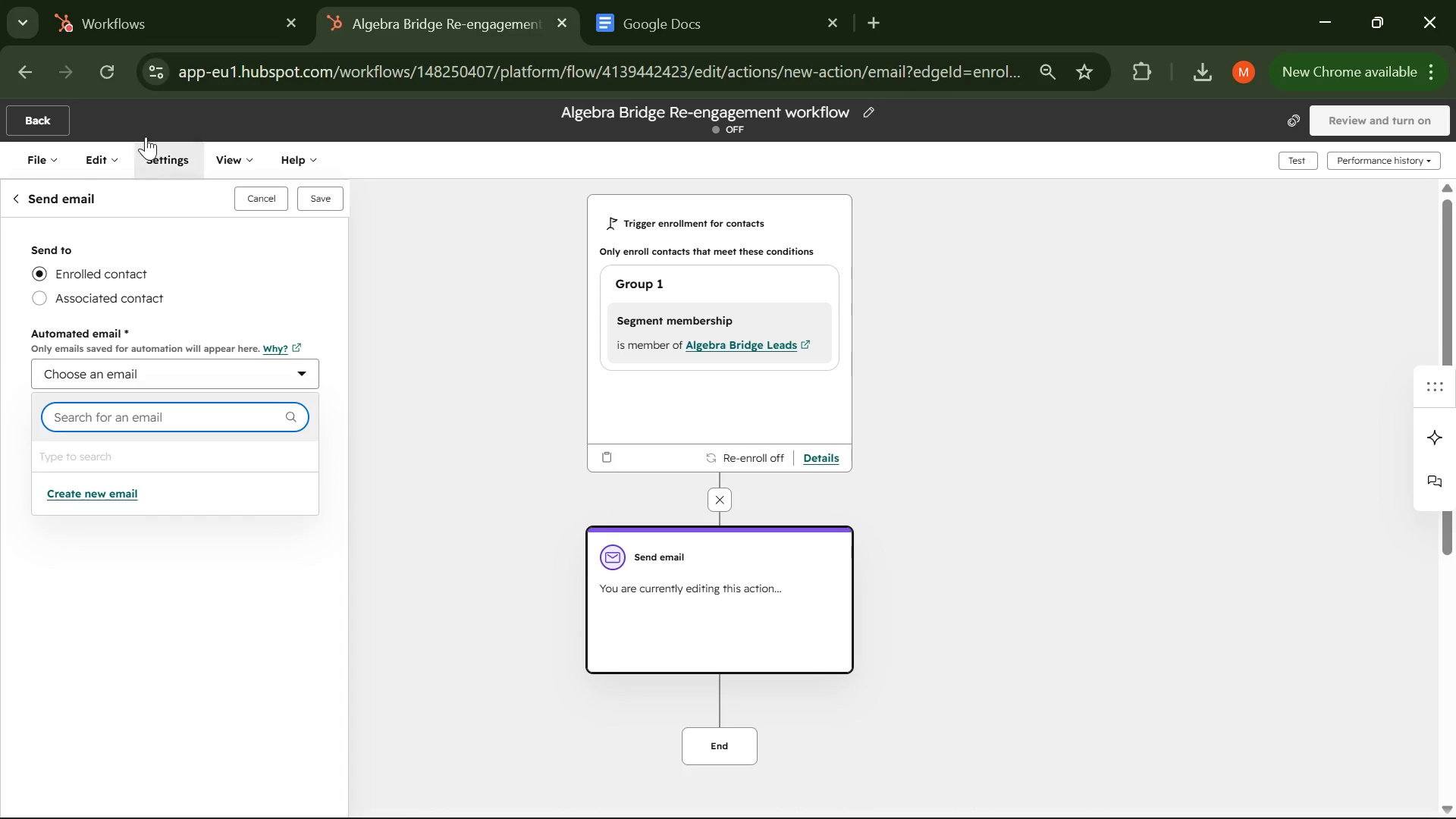 
left_click([168, 7])
 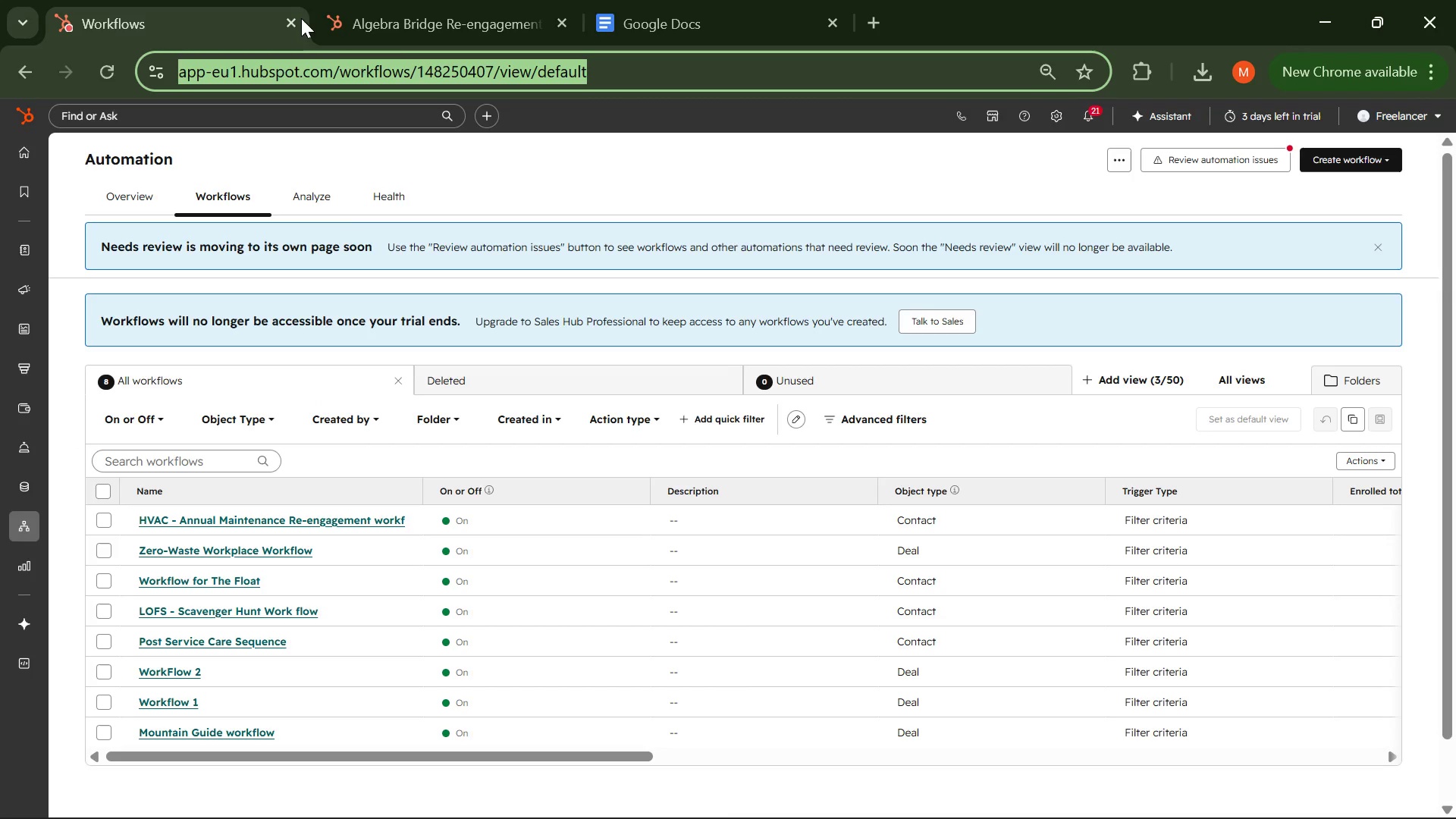 
left_click([400, 33])
 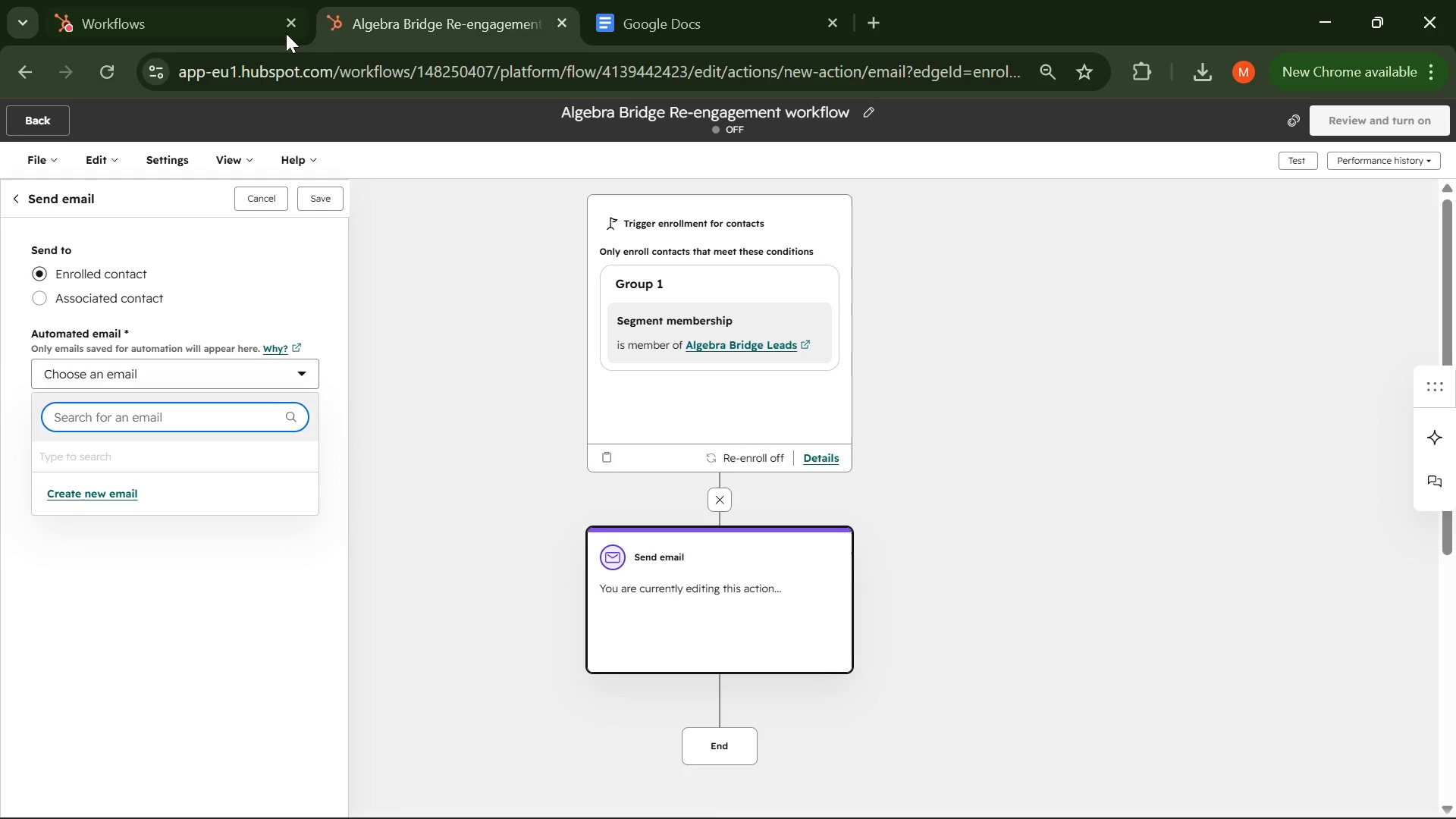 
left_click([215, 23])
 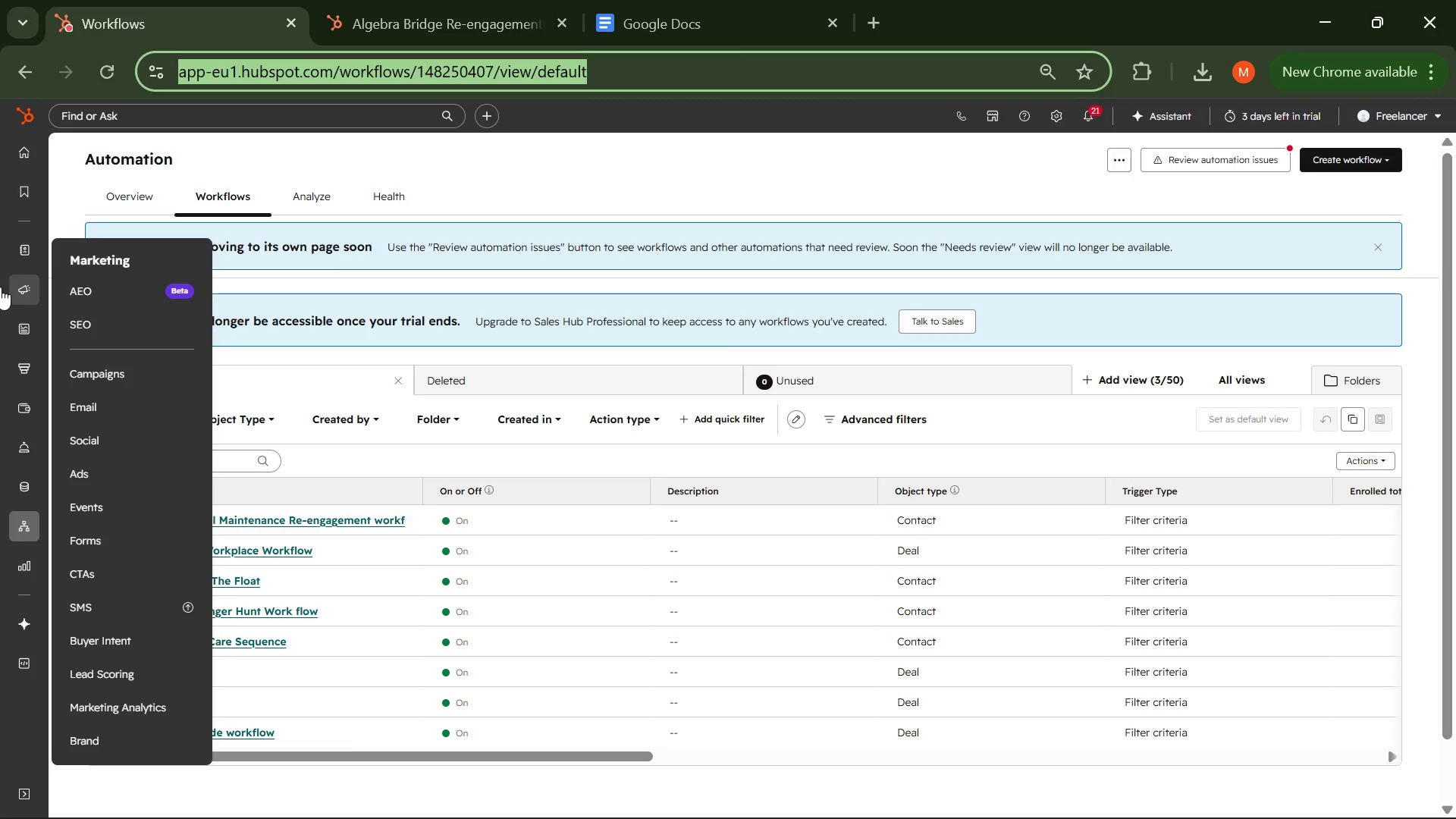 
left_click([99, 407])
 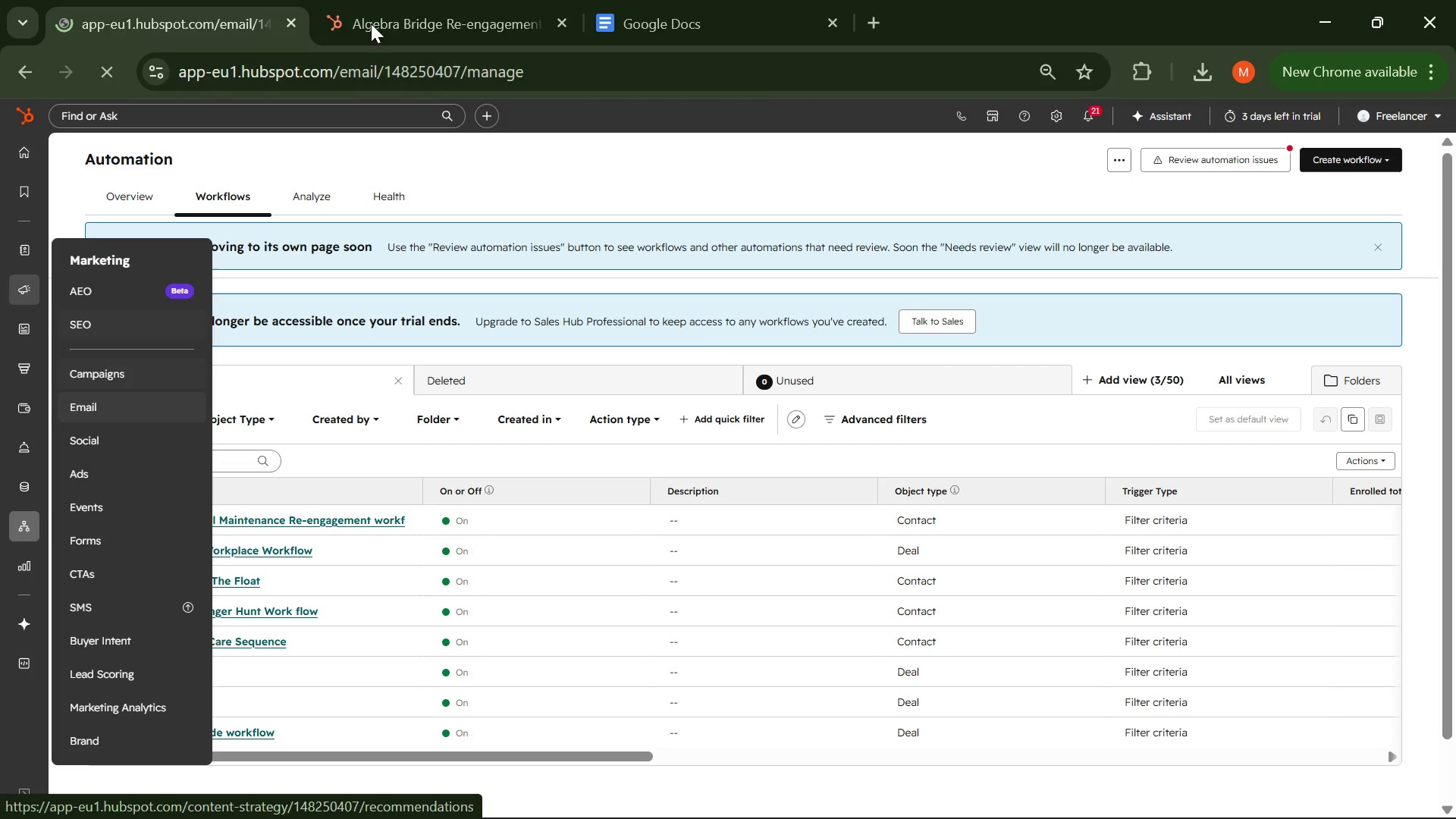 
left_click([403, 8])
 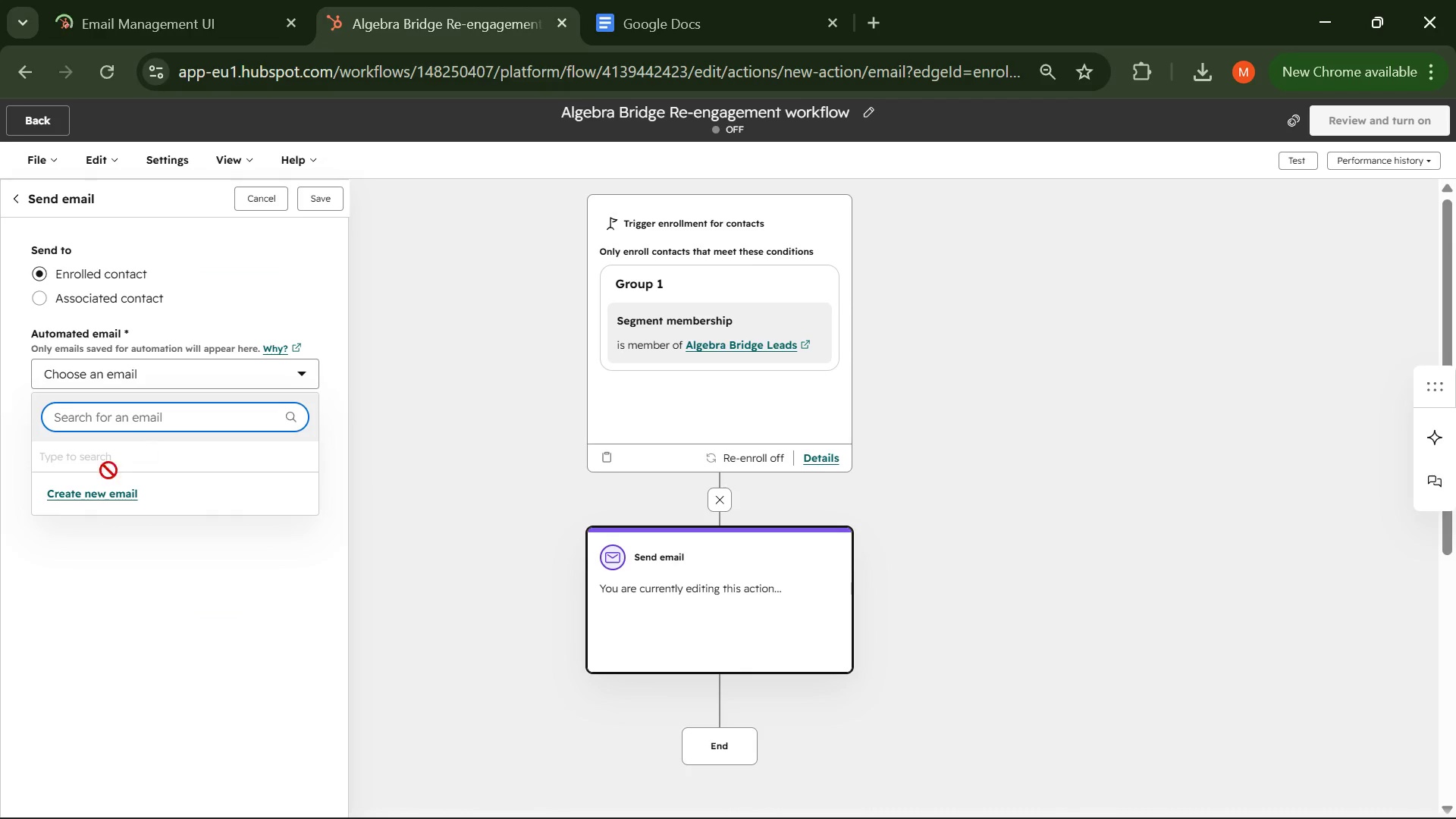 
left_click([102, 493])
 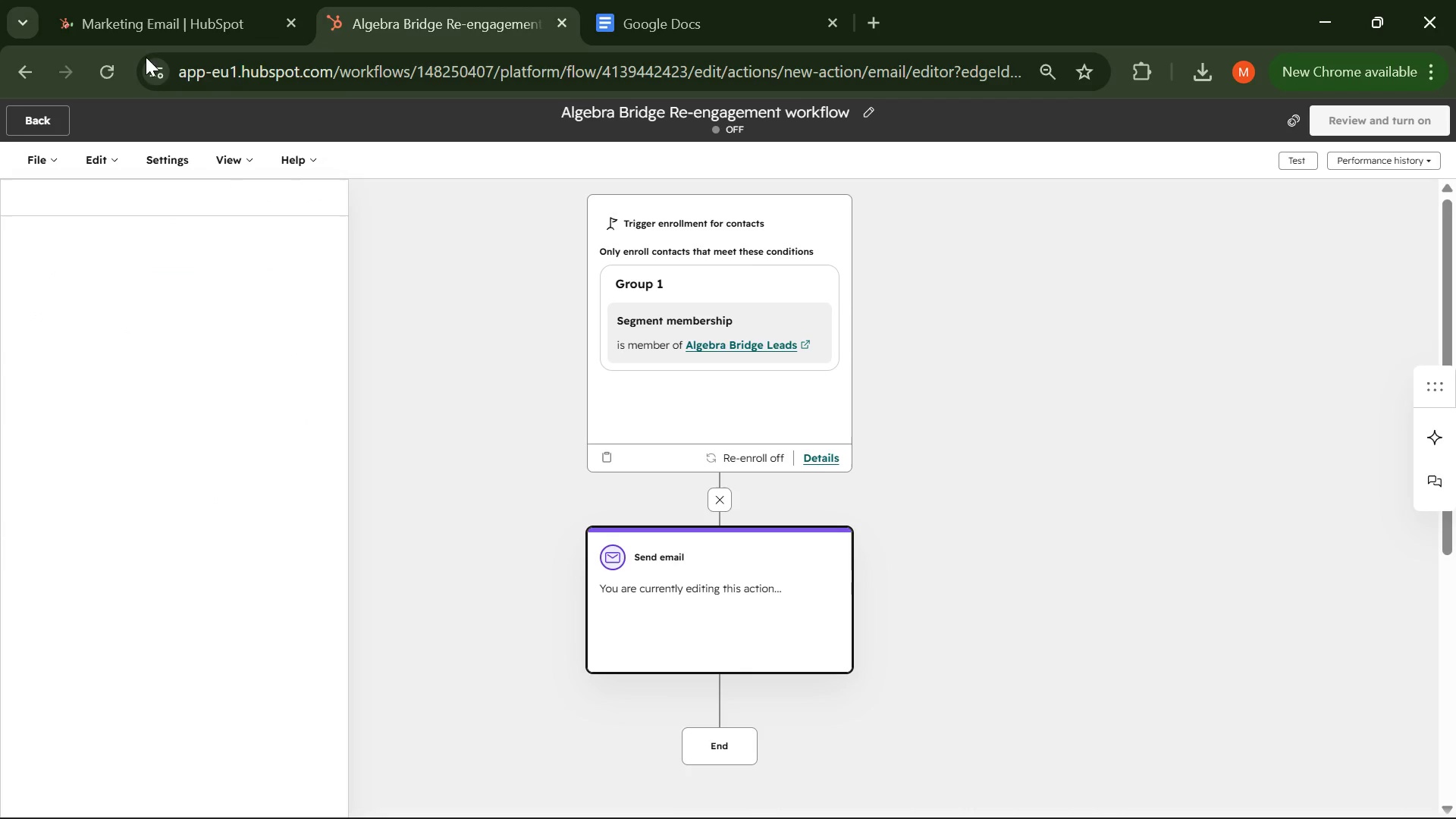 
left_click([139, 6])
 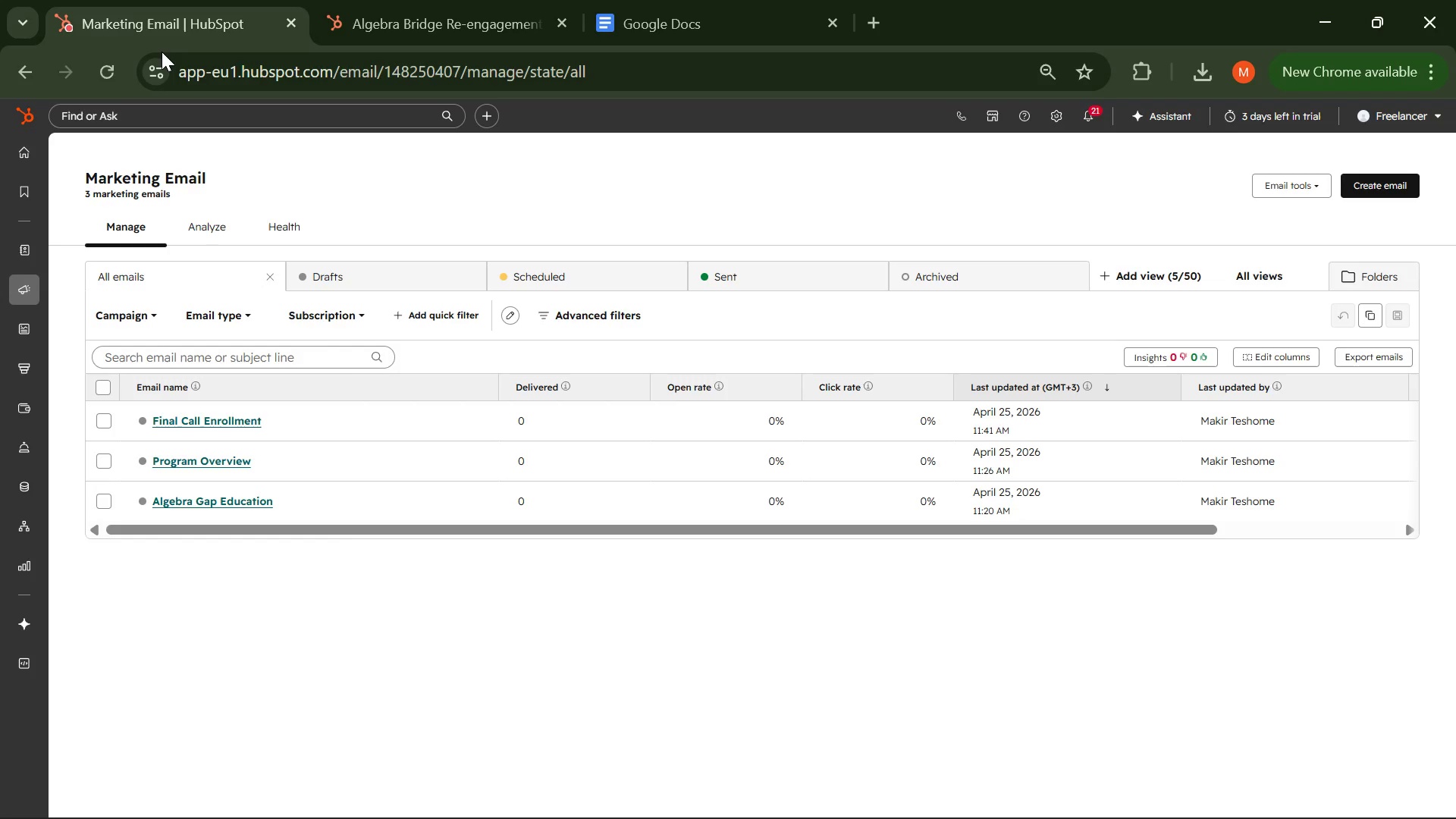 
wait(51.56)
 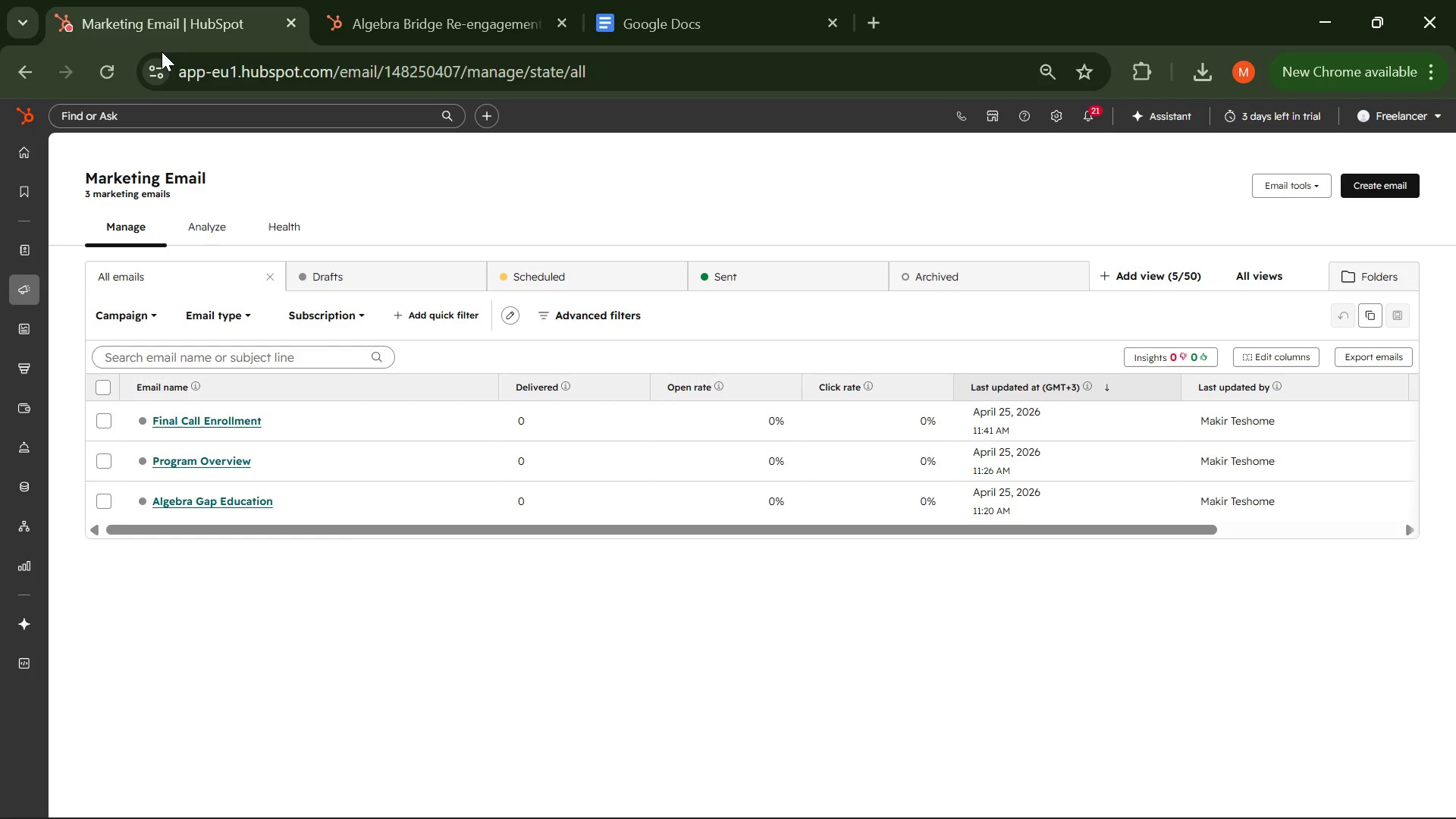 
key(VolumeUp)
 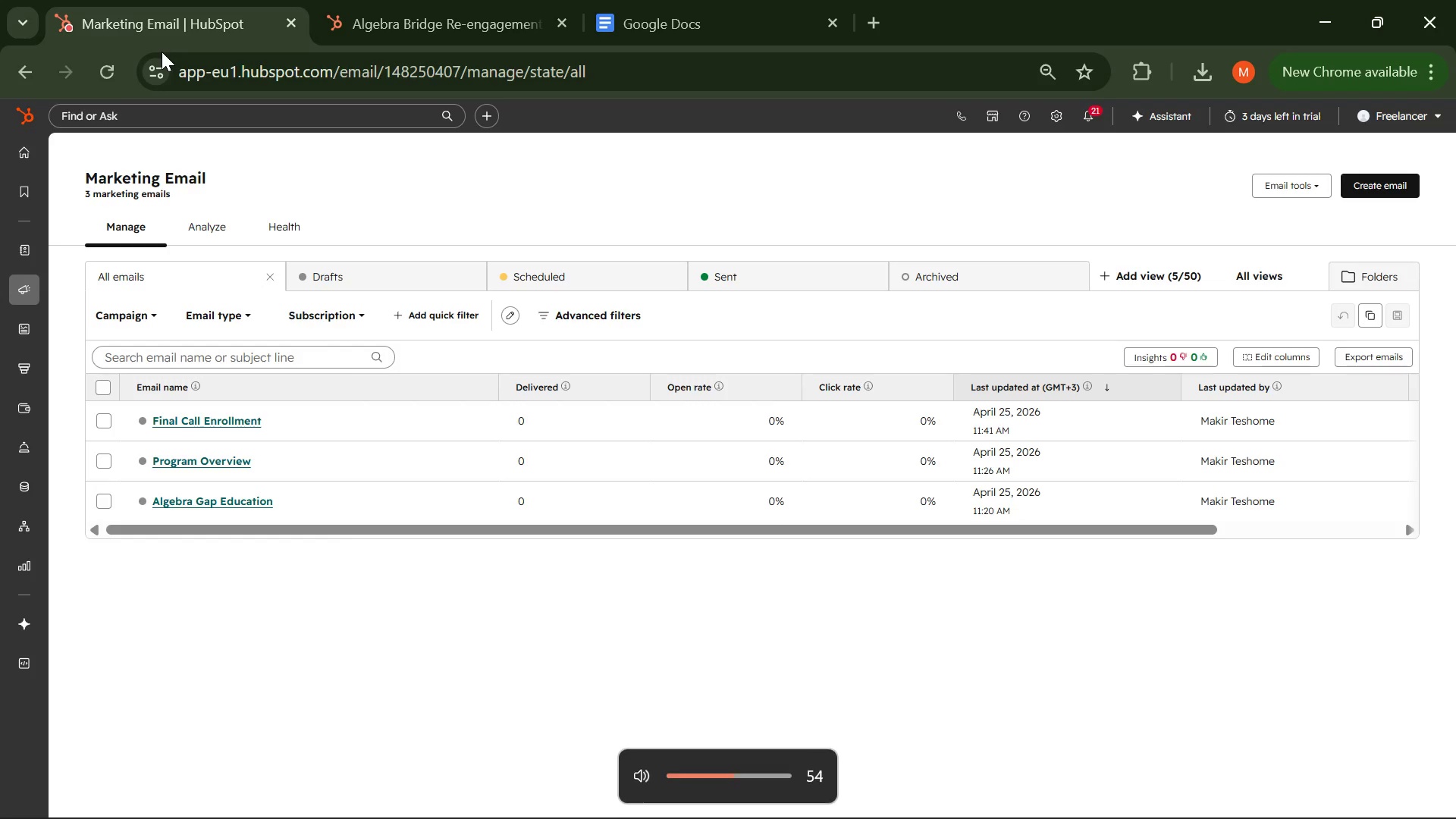 
key(VolumeUp)
 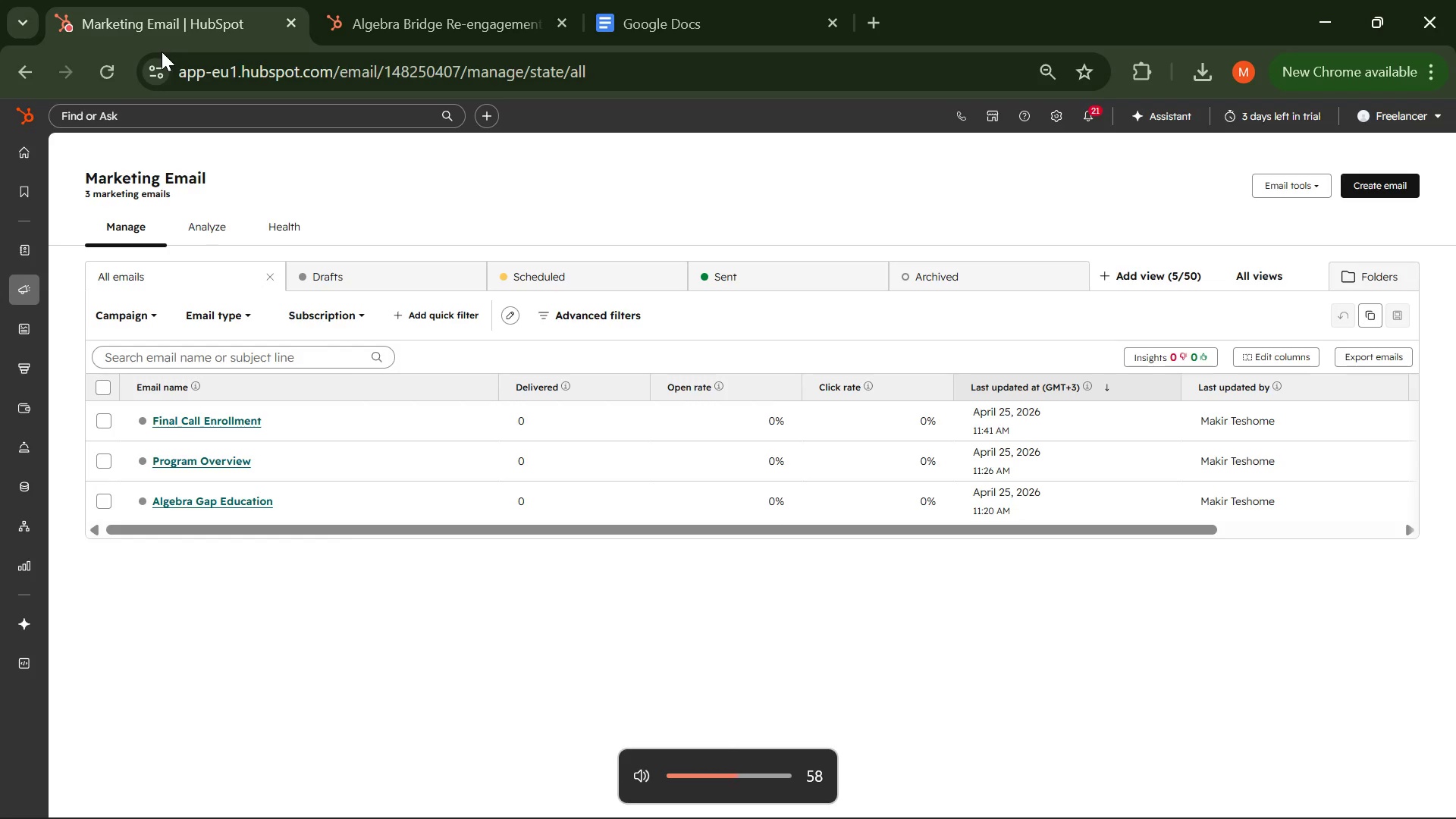 
hold_key(key=VolumeUp, duration=0.72)
 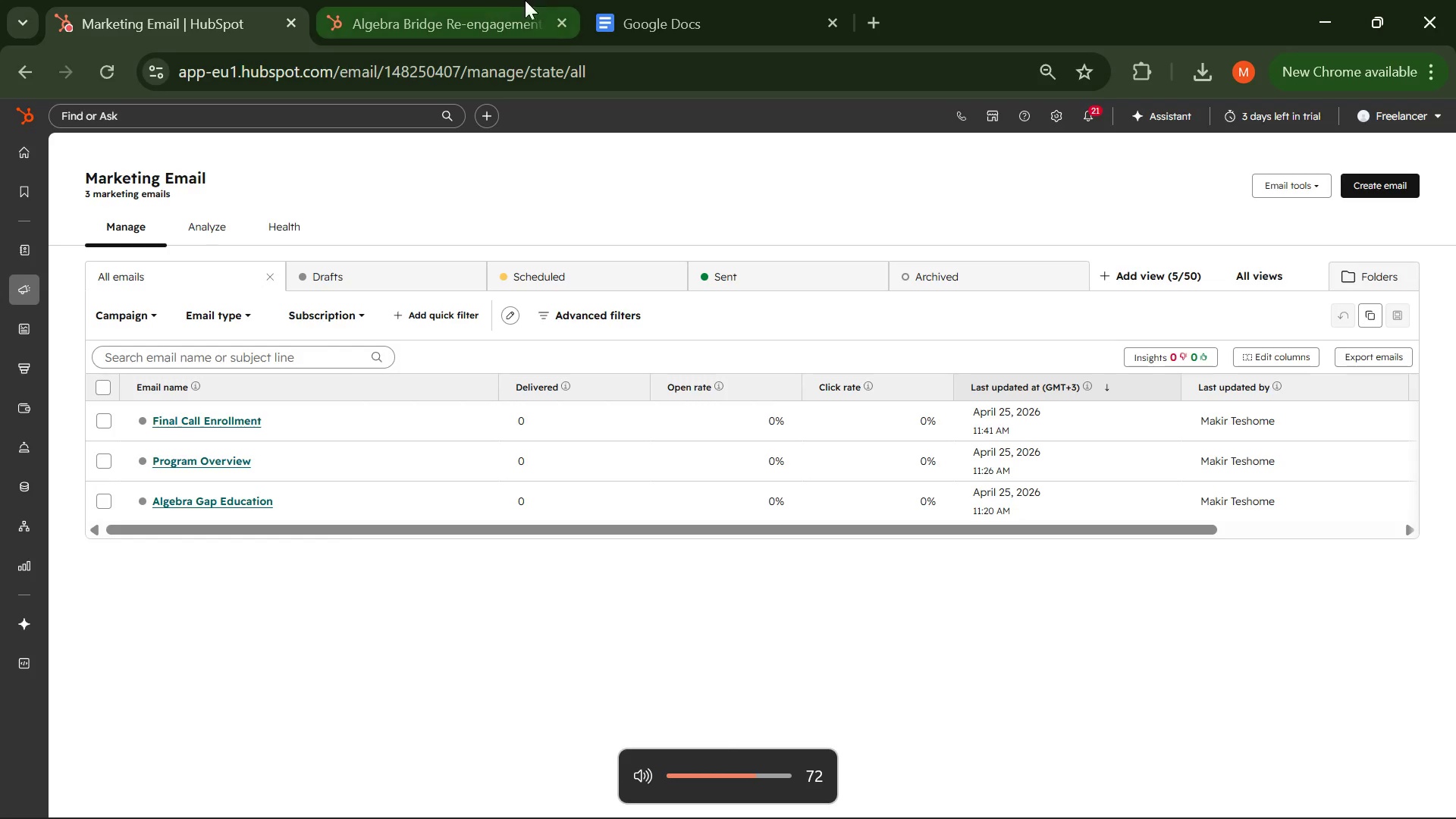 
left_click([450, 22])
 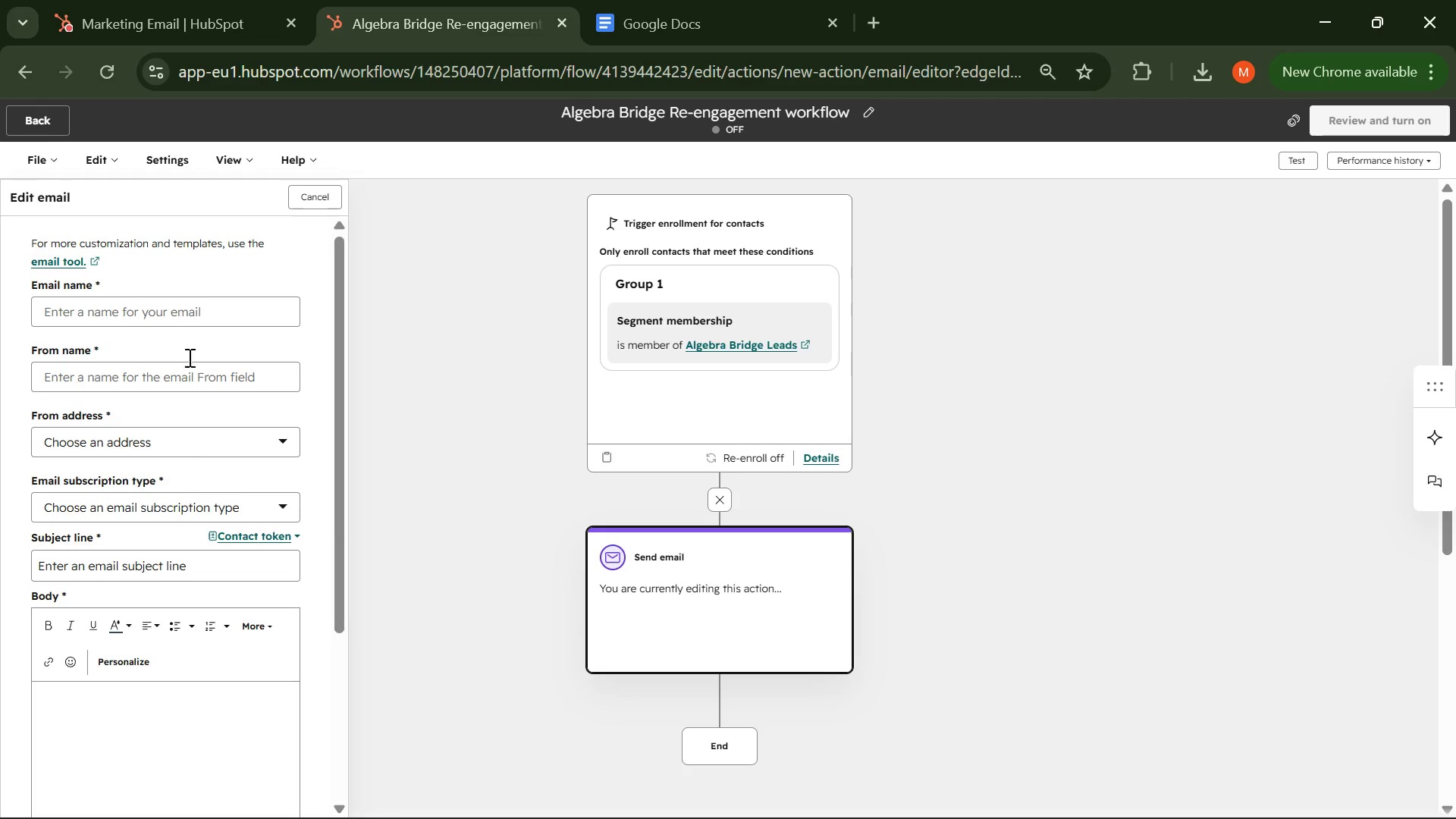 
left_click([162, 36])
 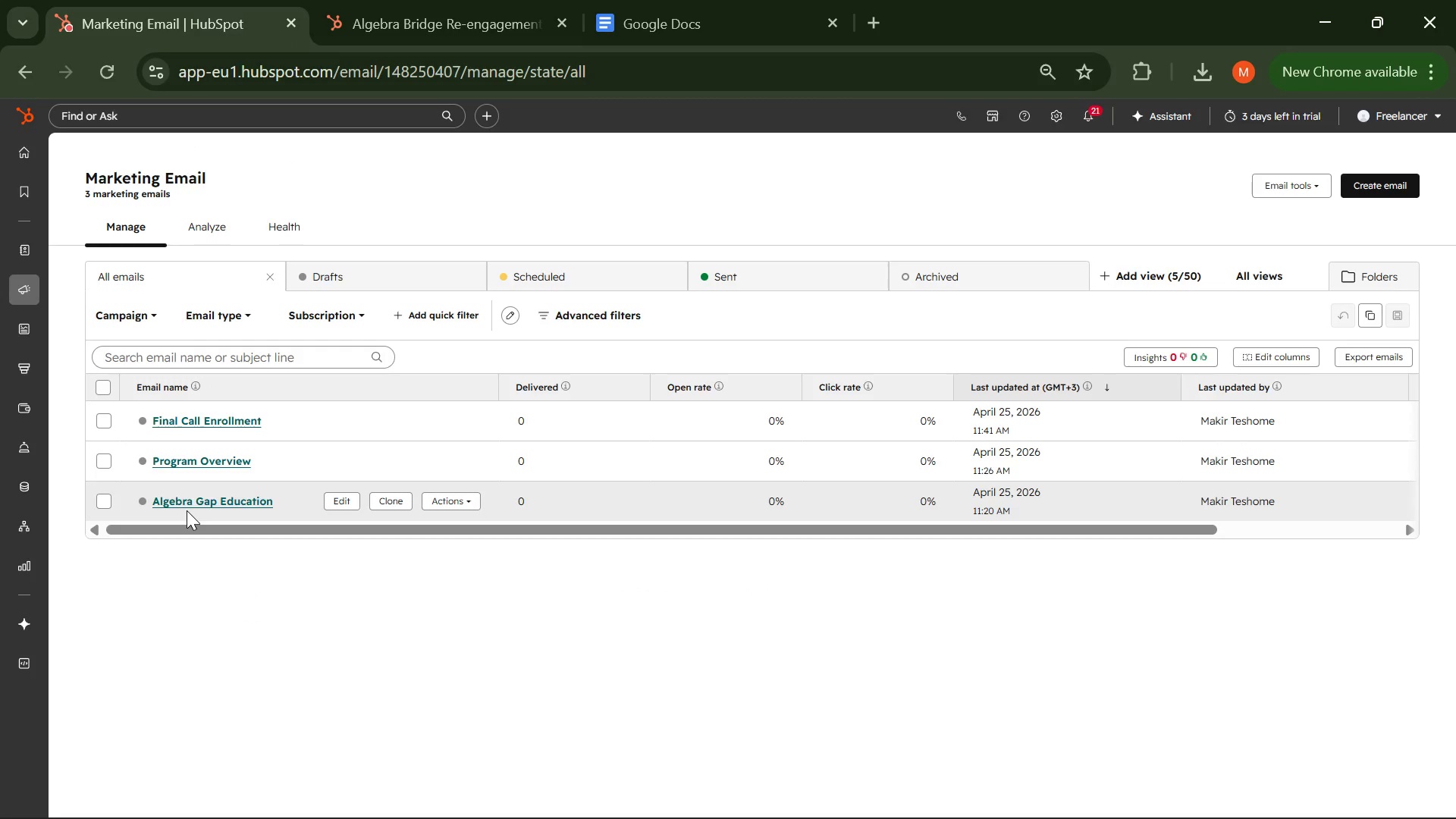 
left_click([187, 506])
 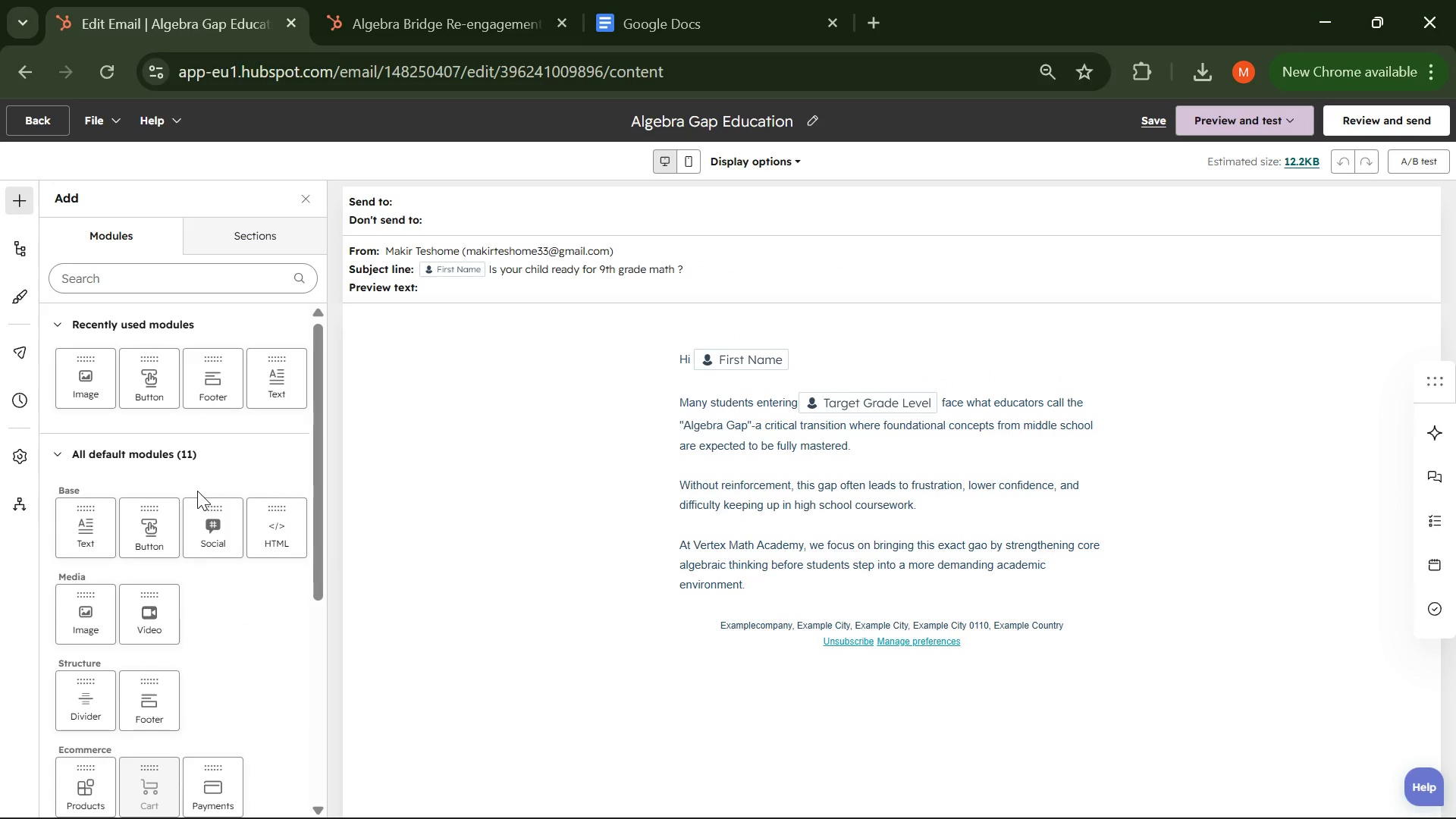 
wait(94.58)
 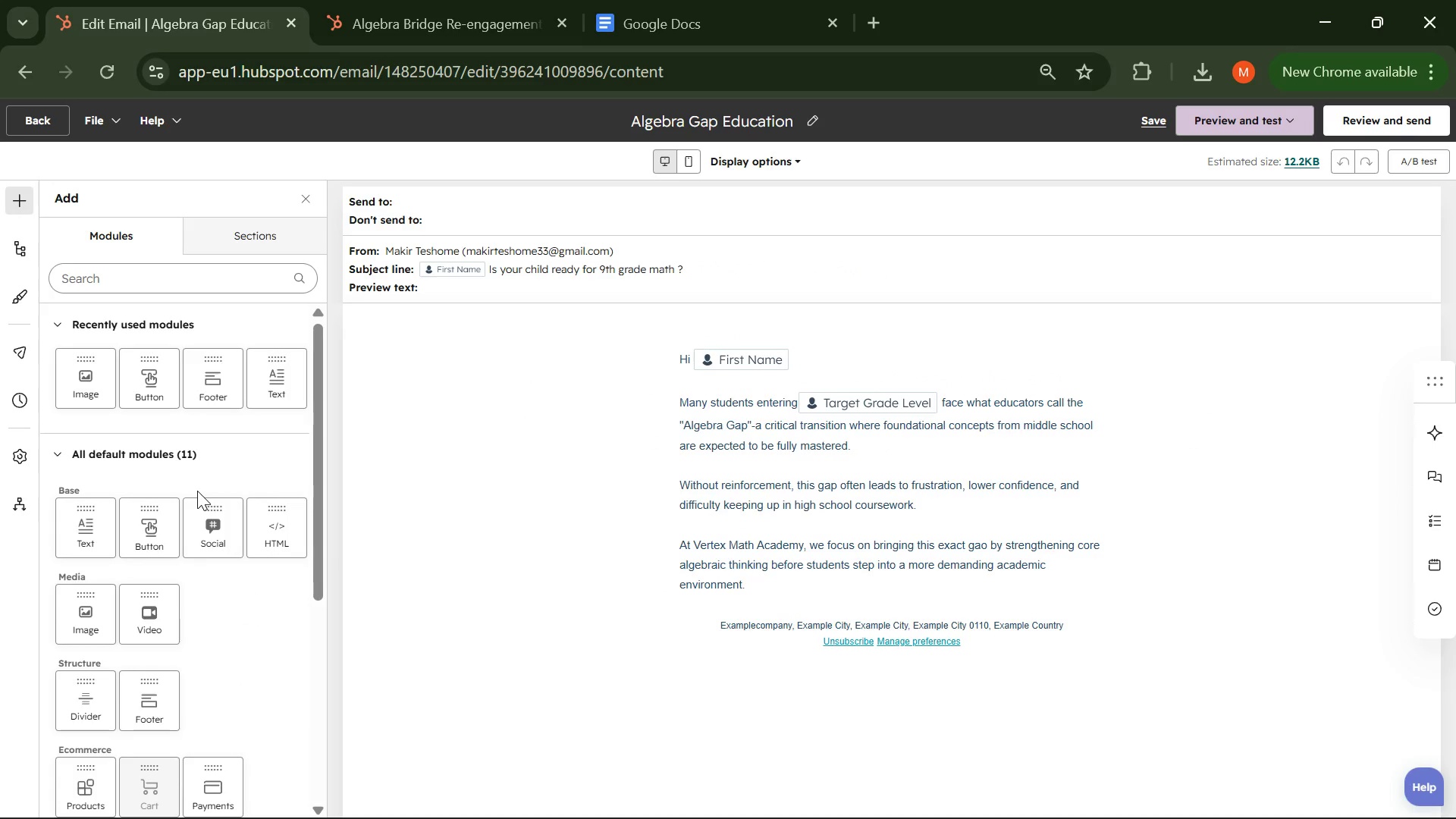 
left_click([614, 254])
 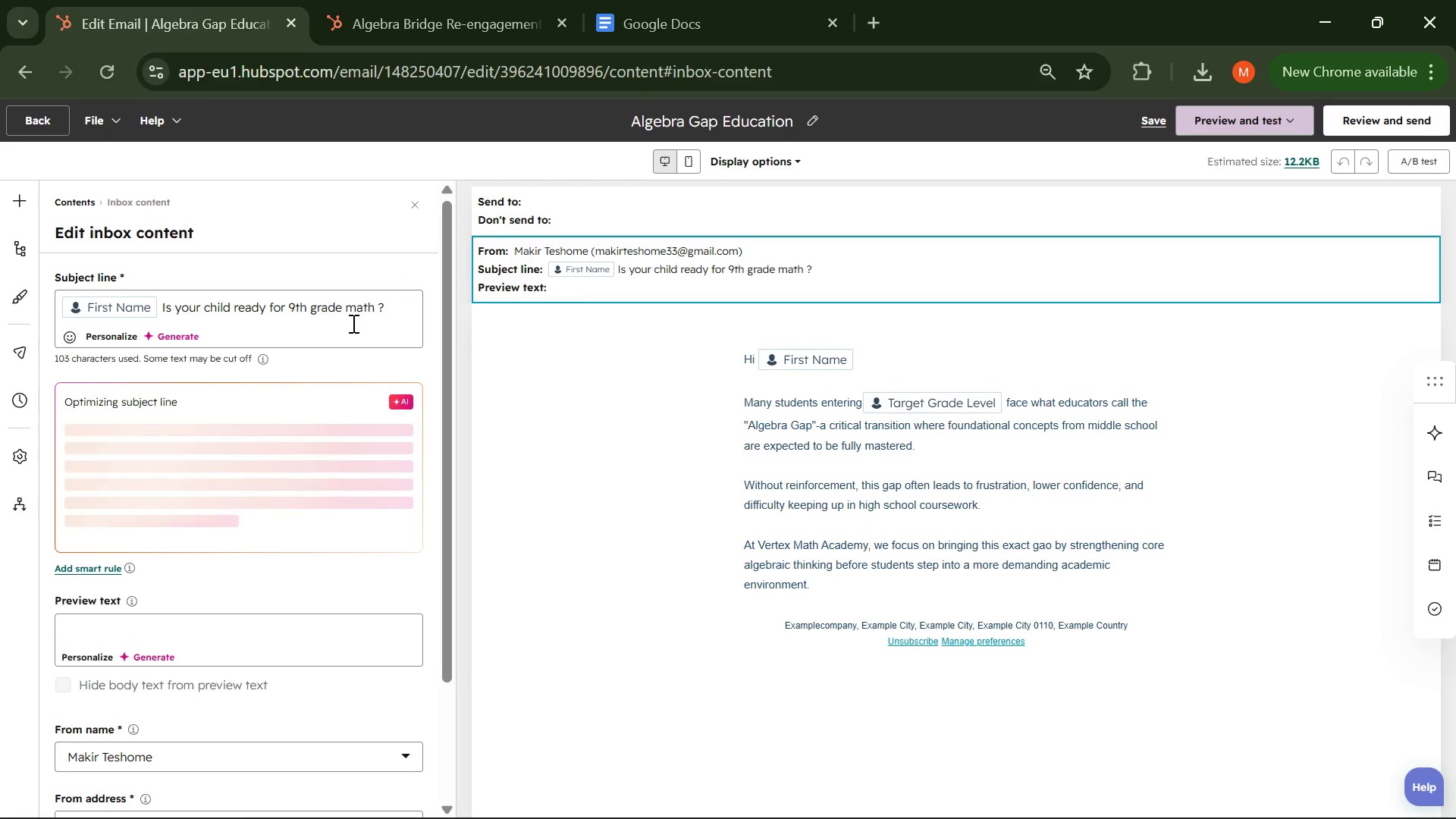 
left_click_drag(start_coordinate=[392, 306], to_coordinate=[0, 304])
 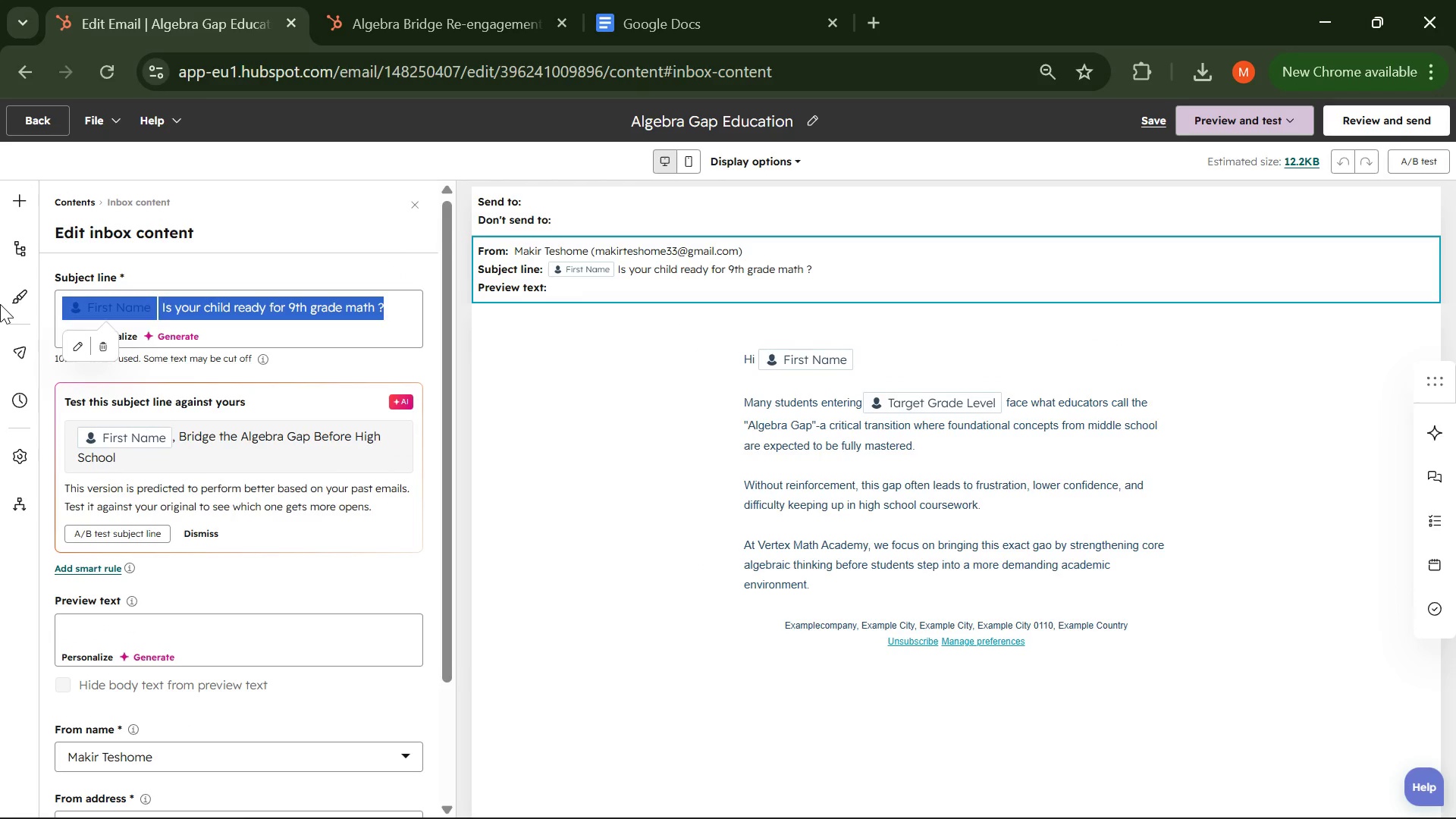 
key(Control+C)
 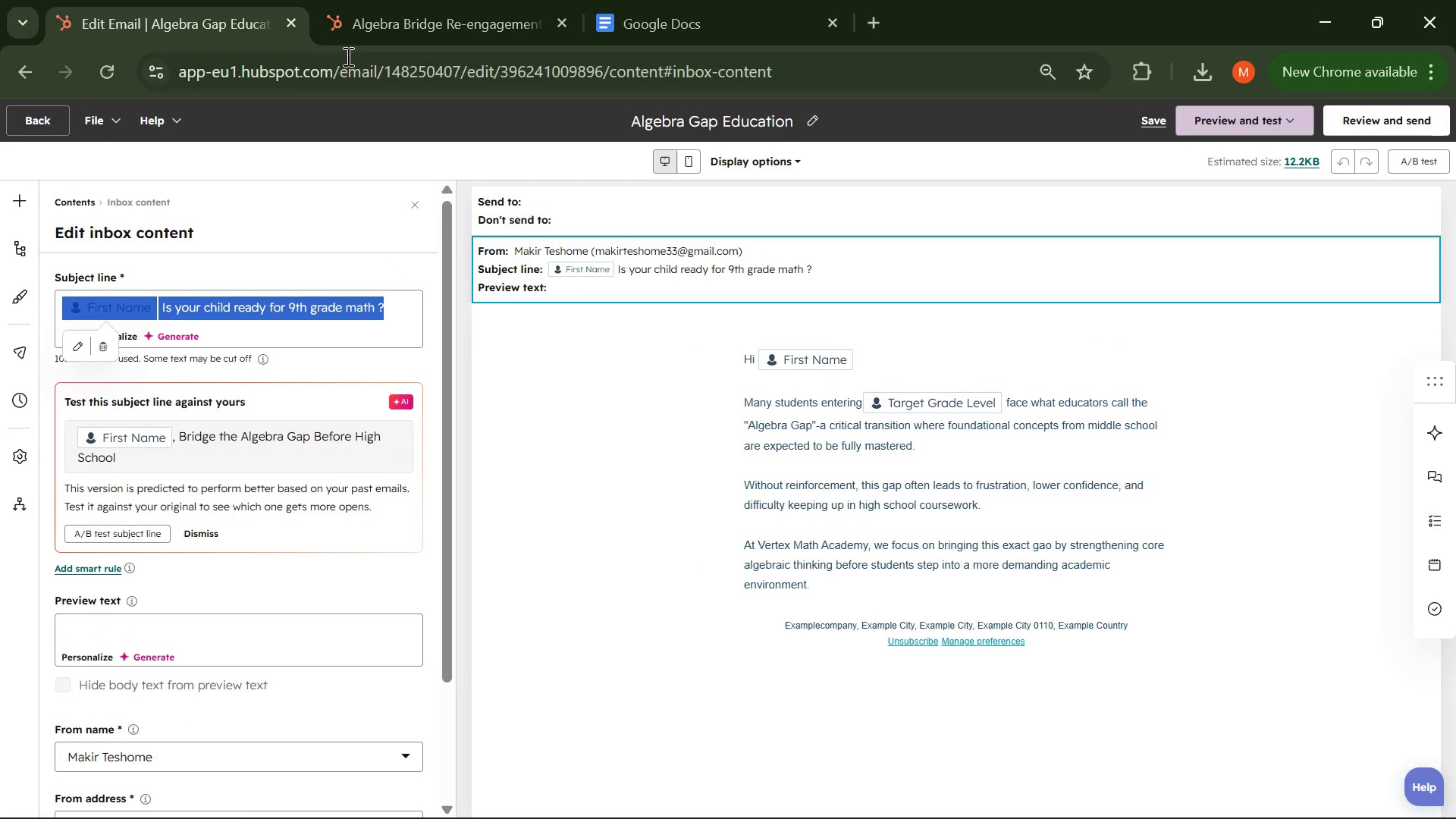 
left_click([416, 0])
 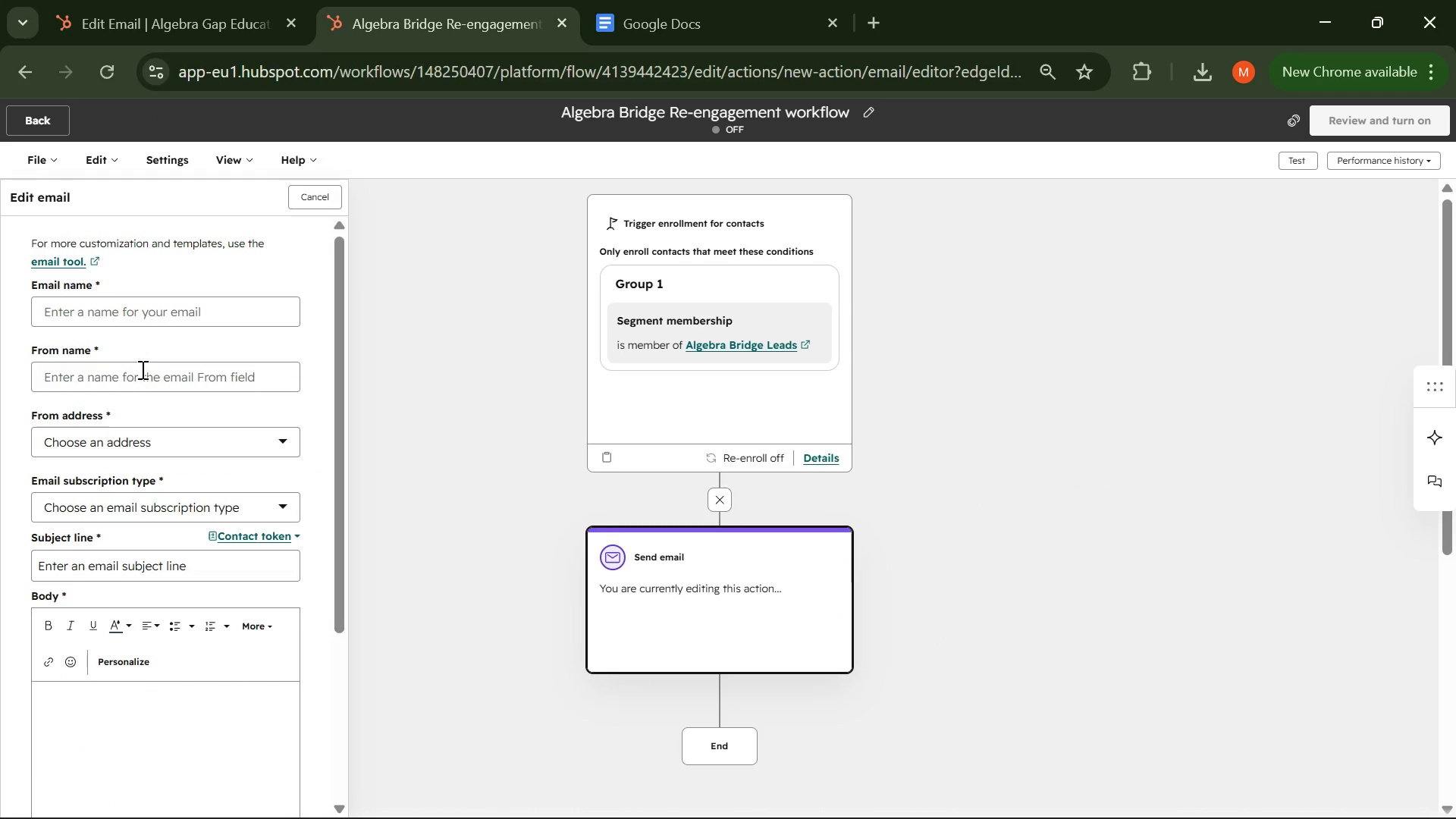 
left_click([140, 379])
 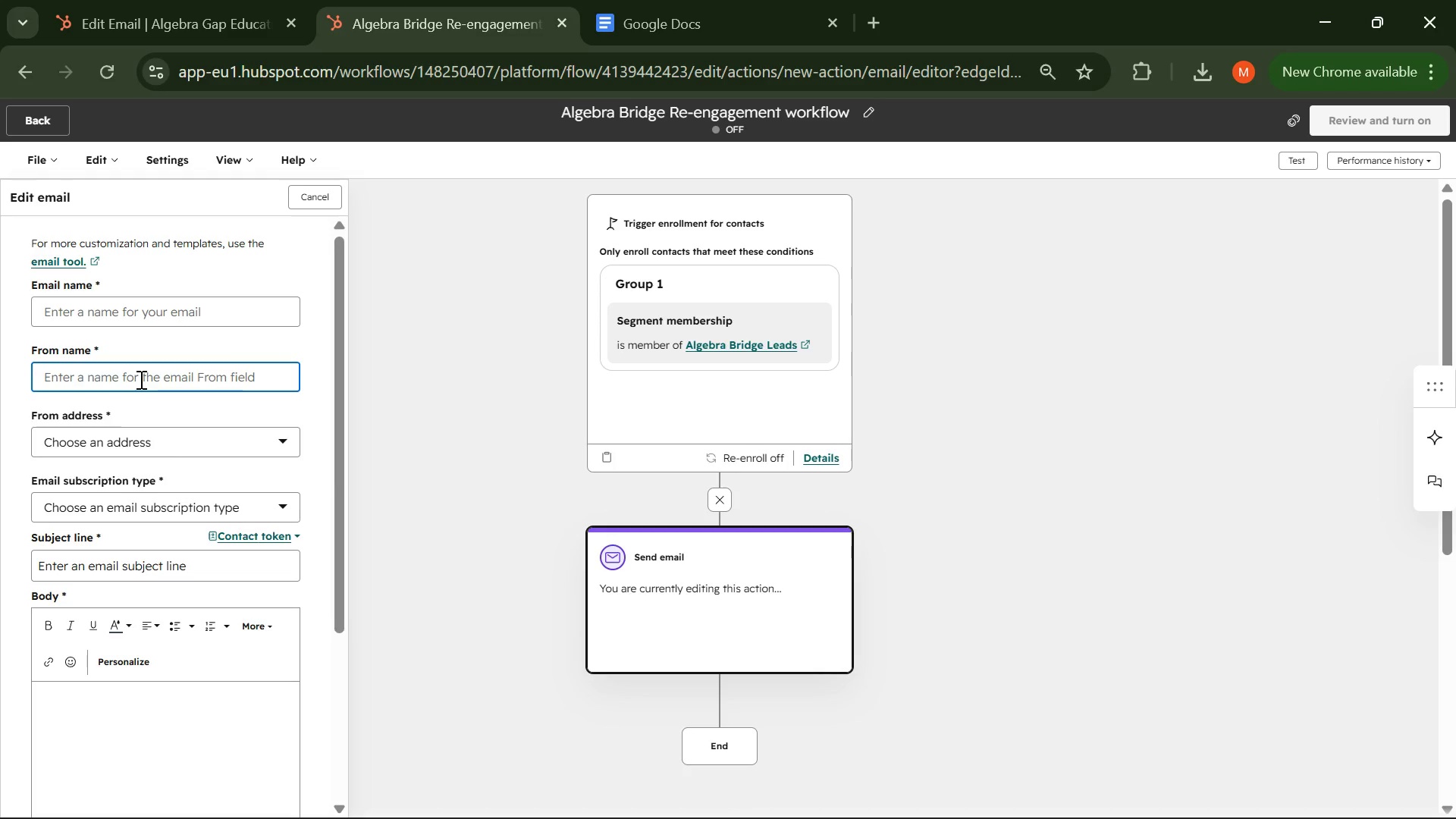 
hold_key(key=ControlLeft, duration=1.27)
 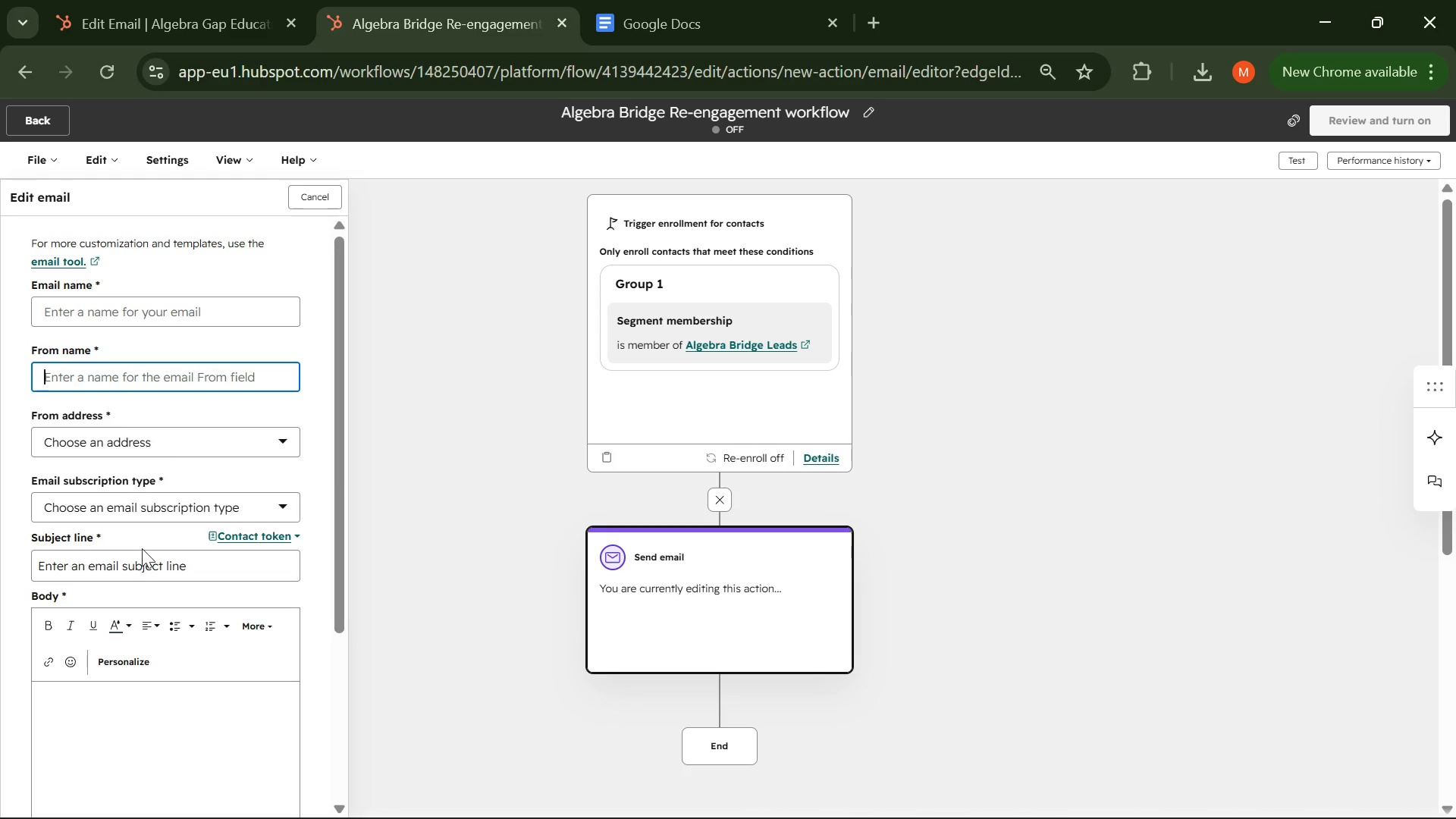 
left_click([143, 566])
 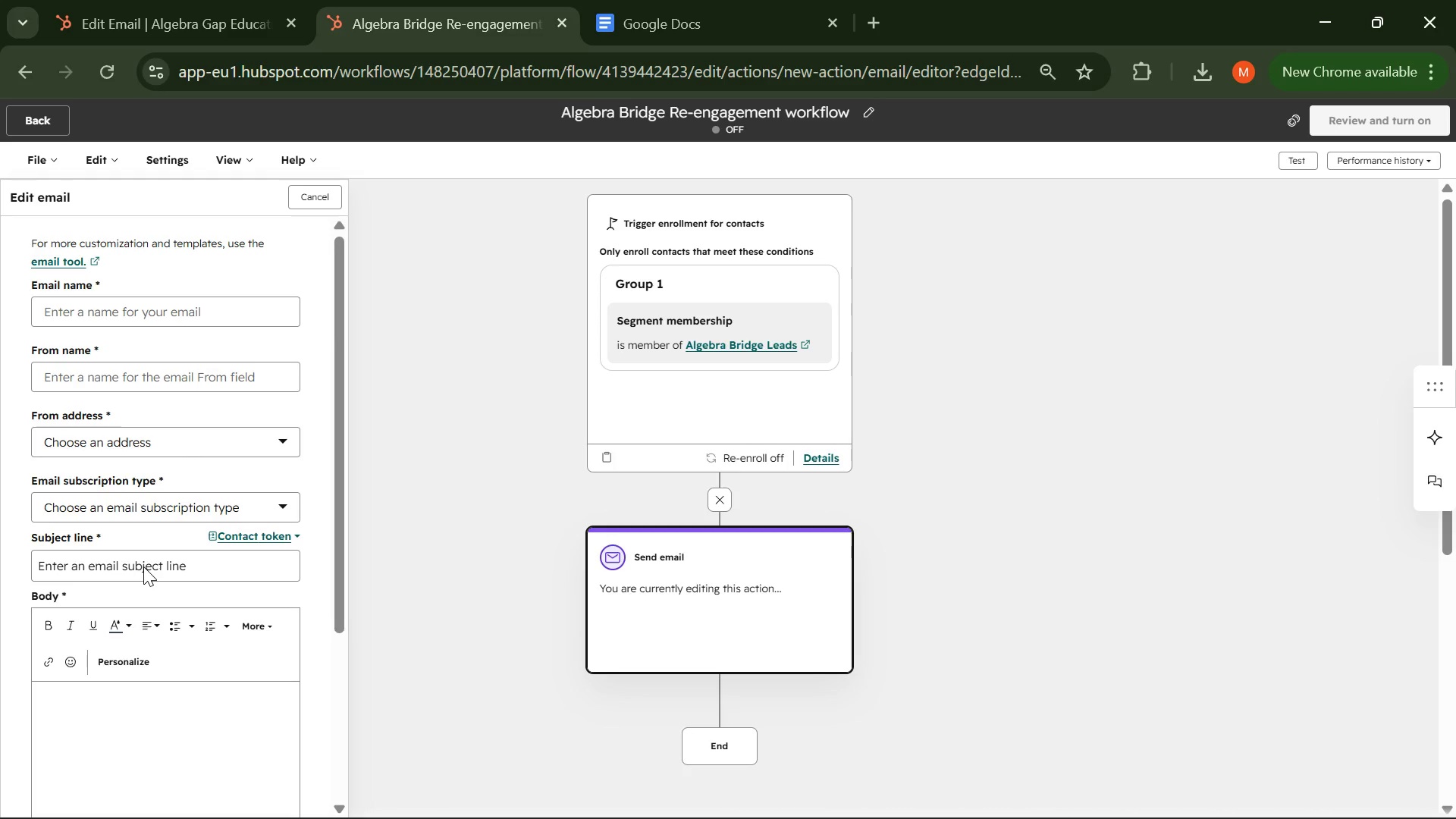 
key(Control+V)
 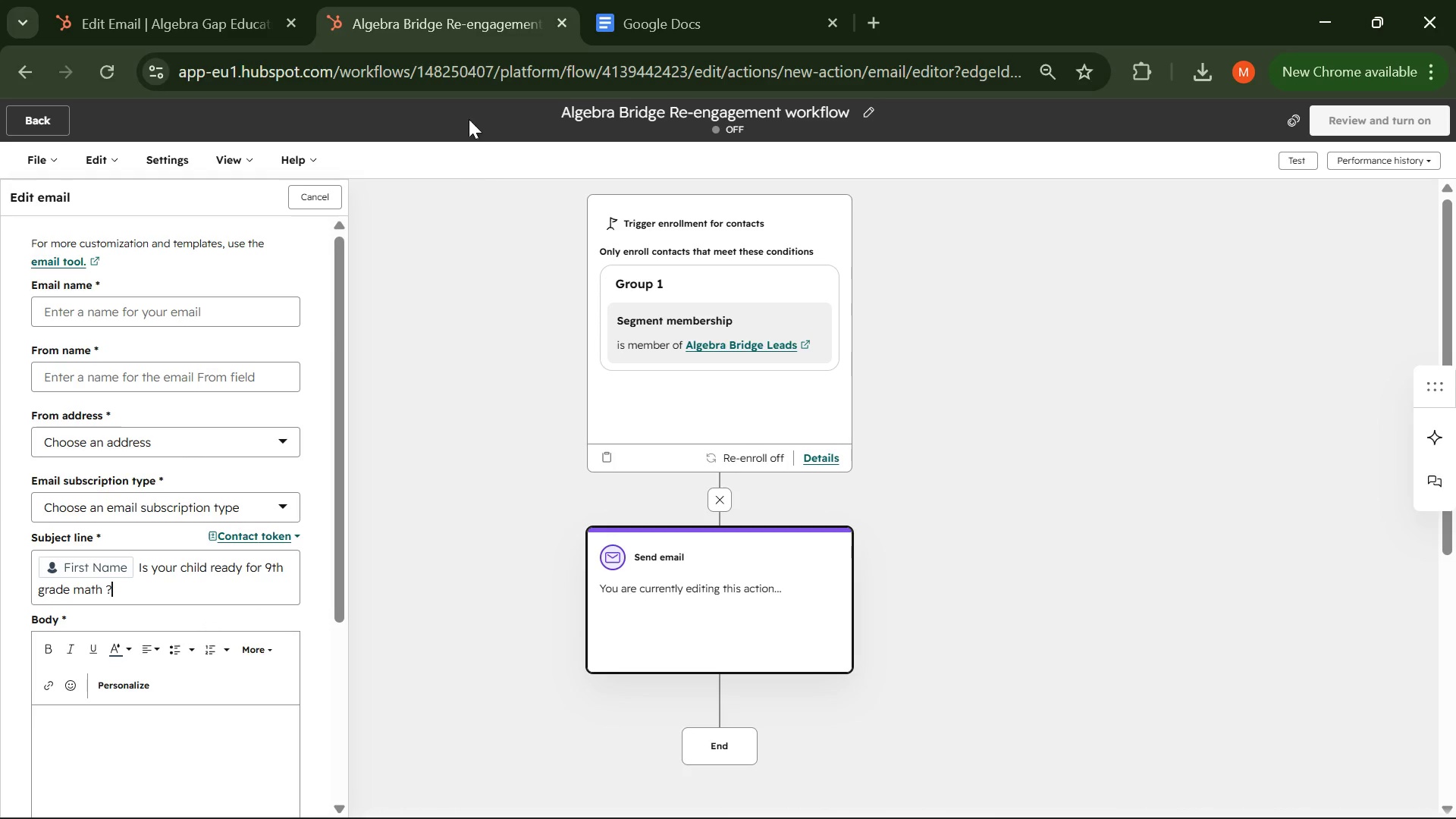 
left_click([131, 32])
 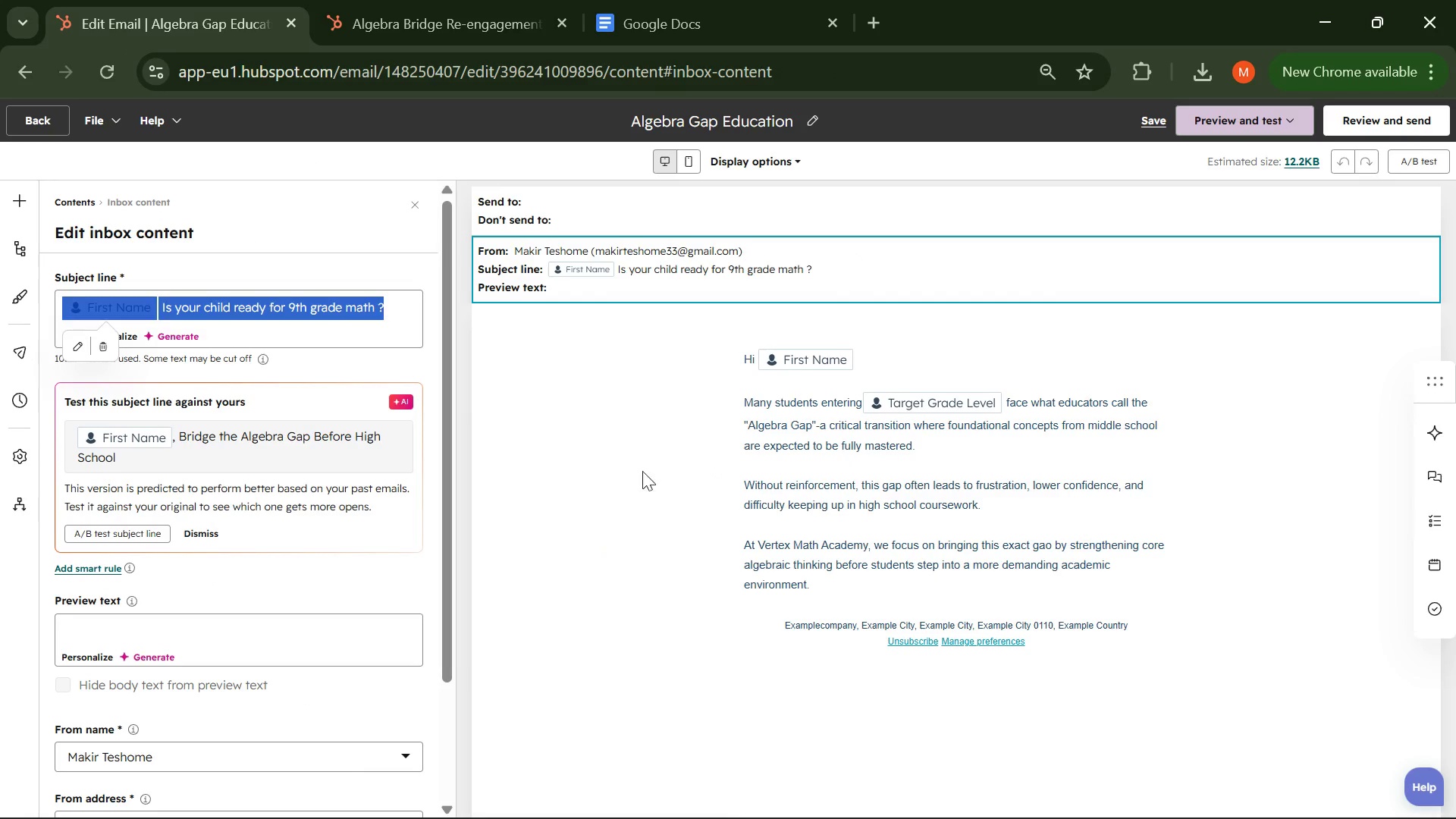 
left_click([817, 495])
 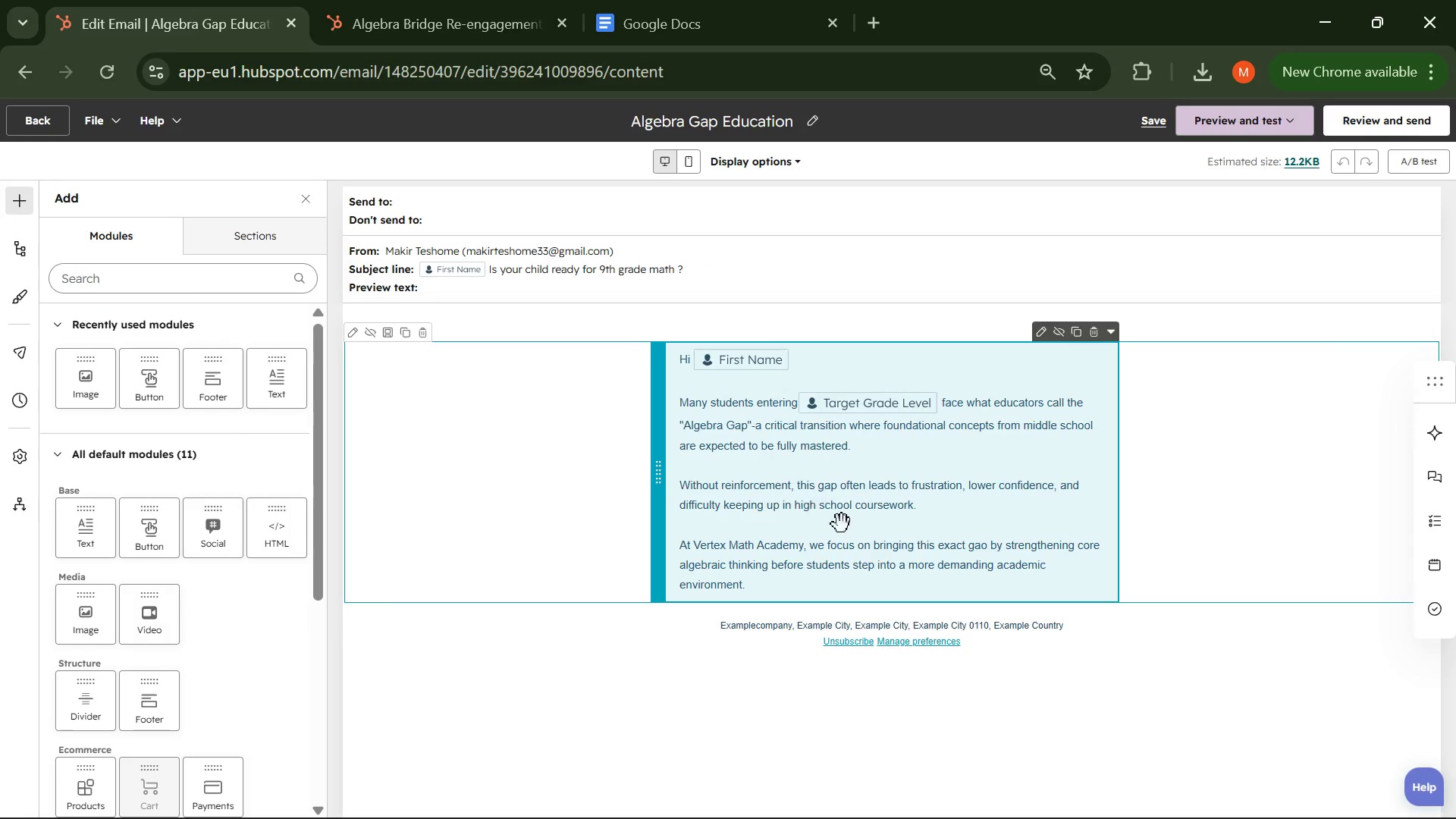 
left_click([1024, 557])
 